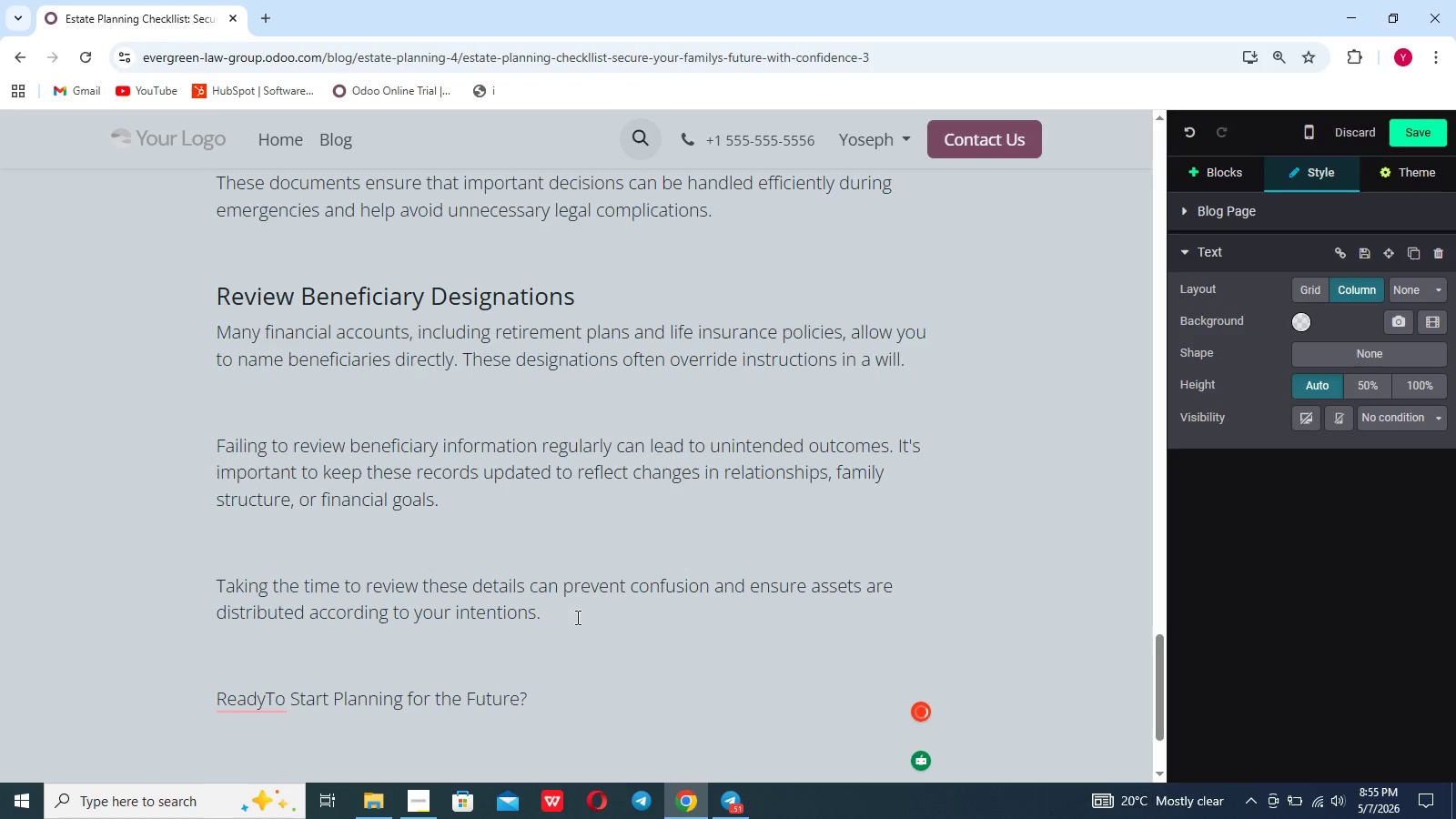 
key(Slash)
 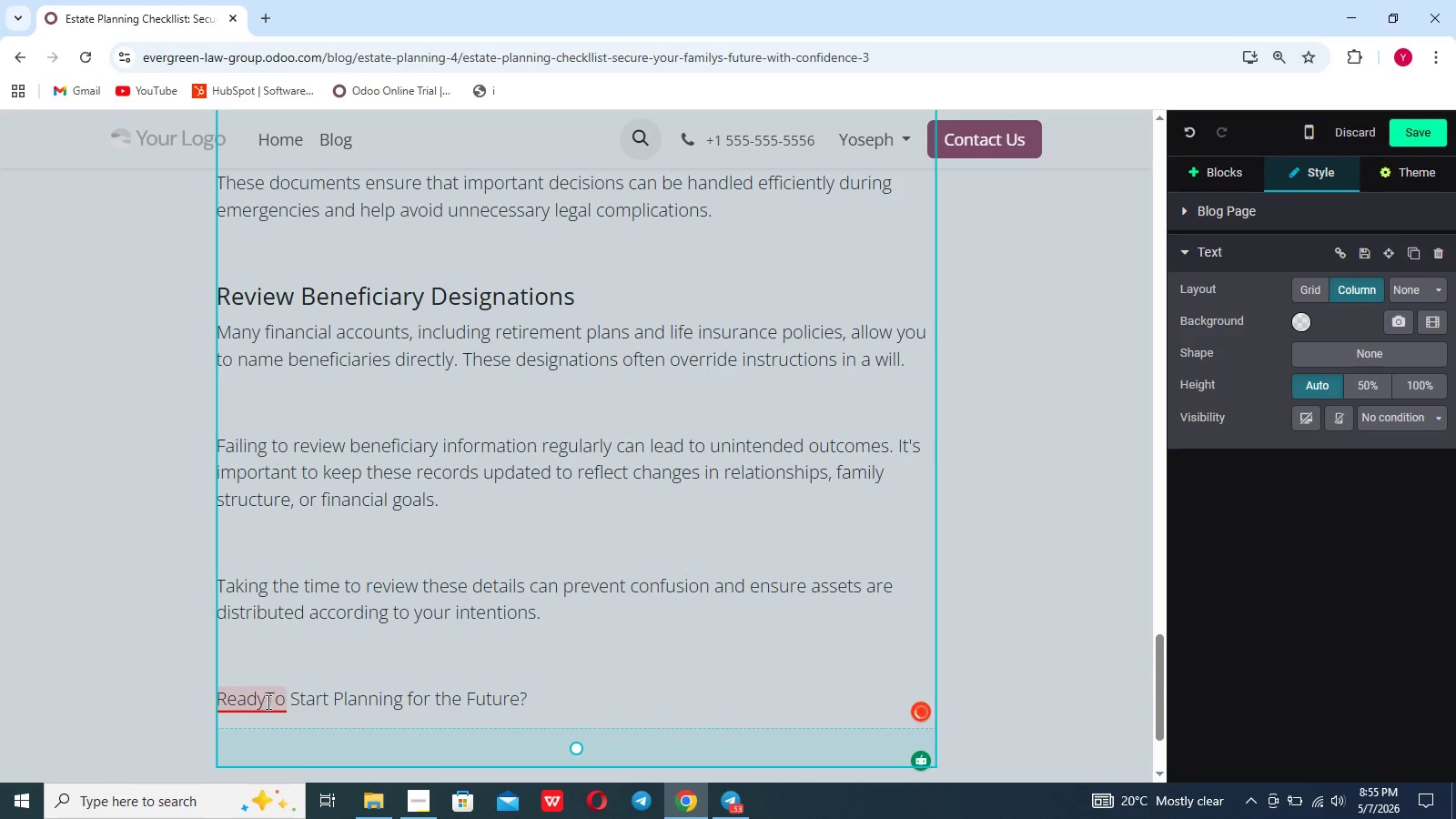 
key(Space)
 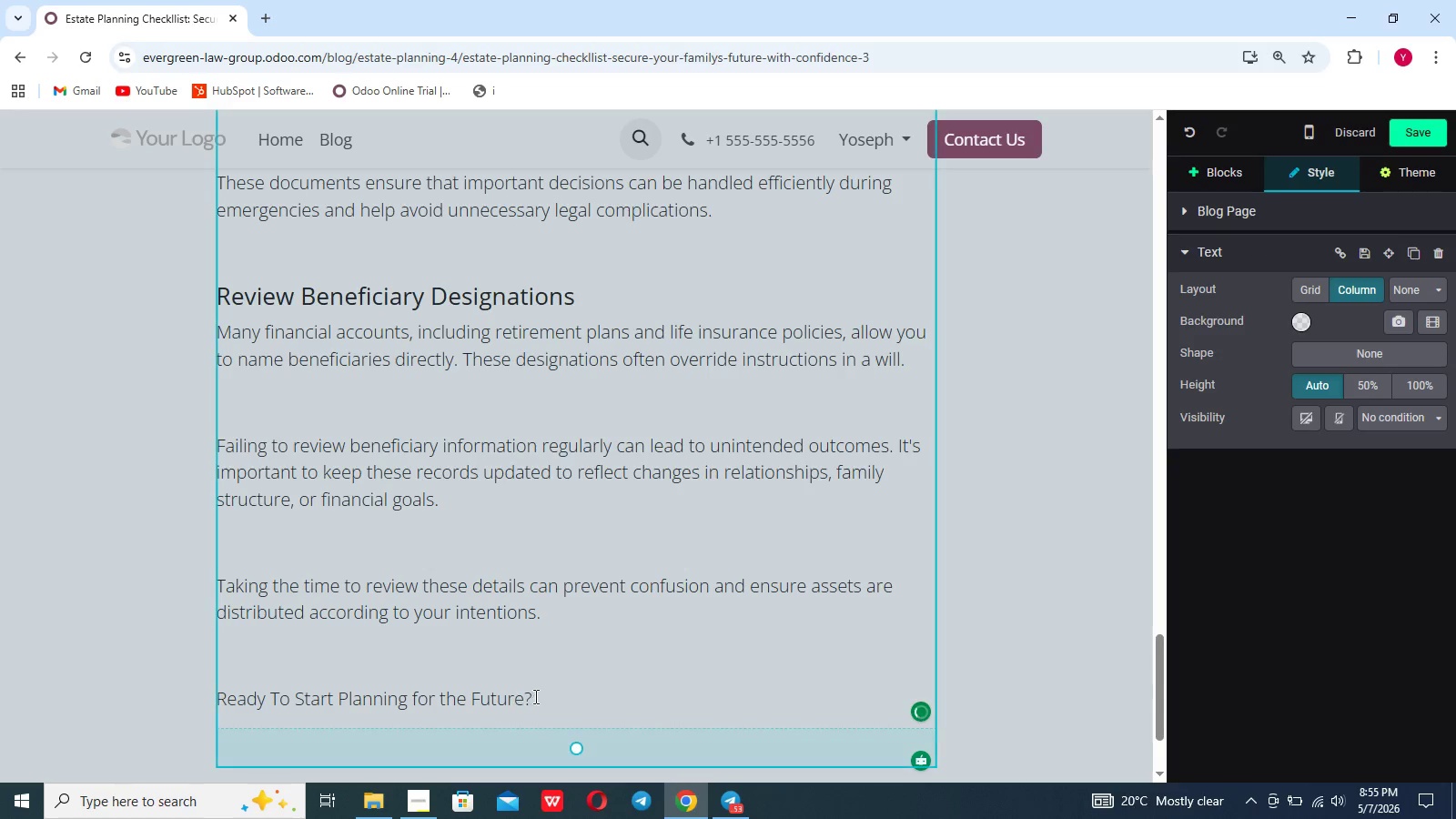 
left_click_drag(start_coordinate=[541, 696], to_coordinate=[212, 713])
 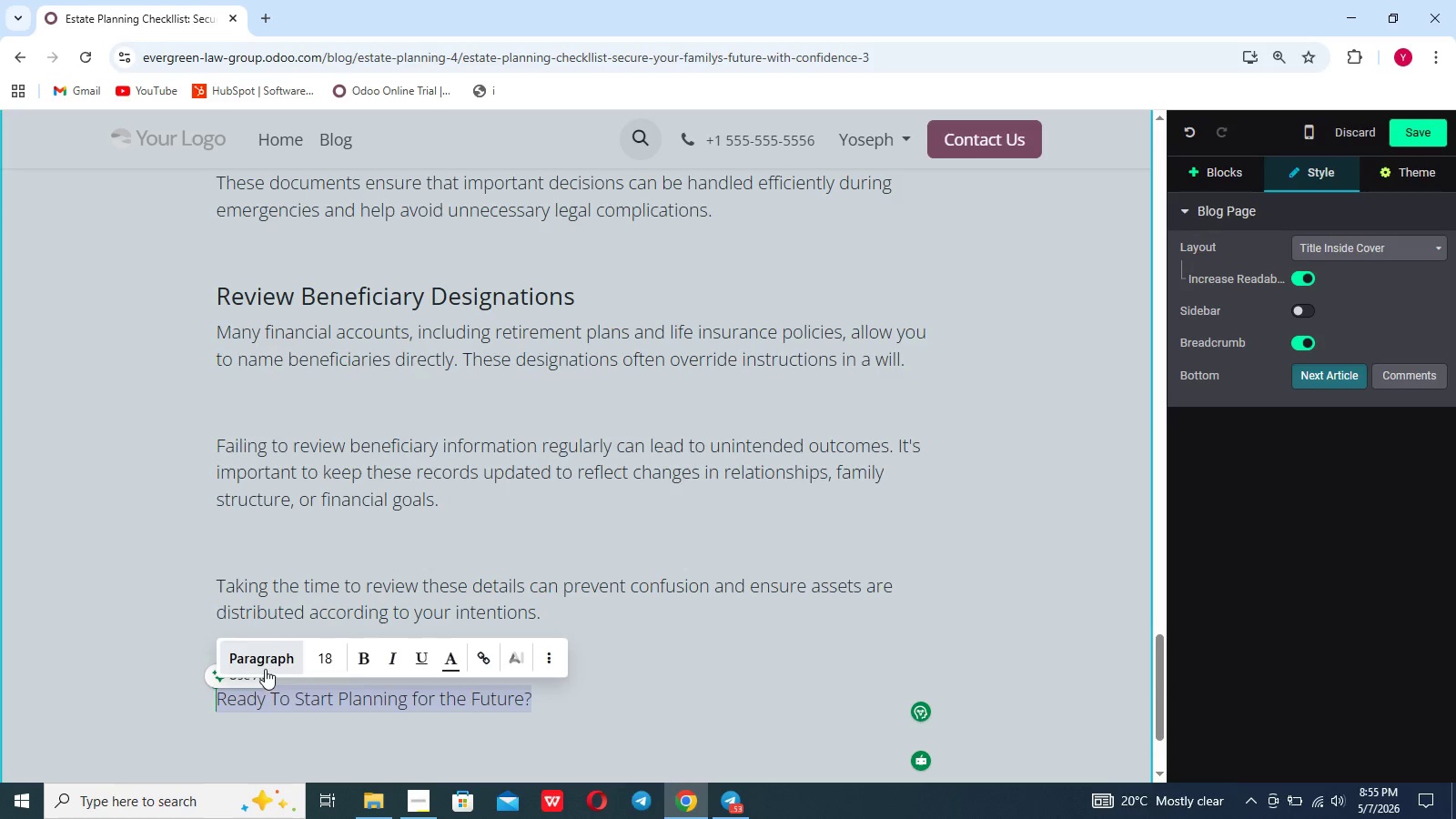 
left_click([271, 660])
 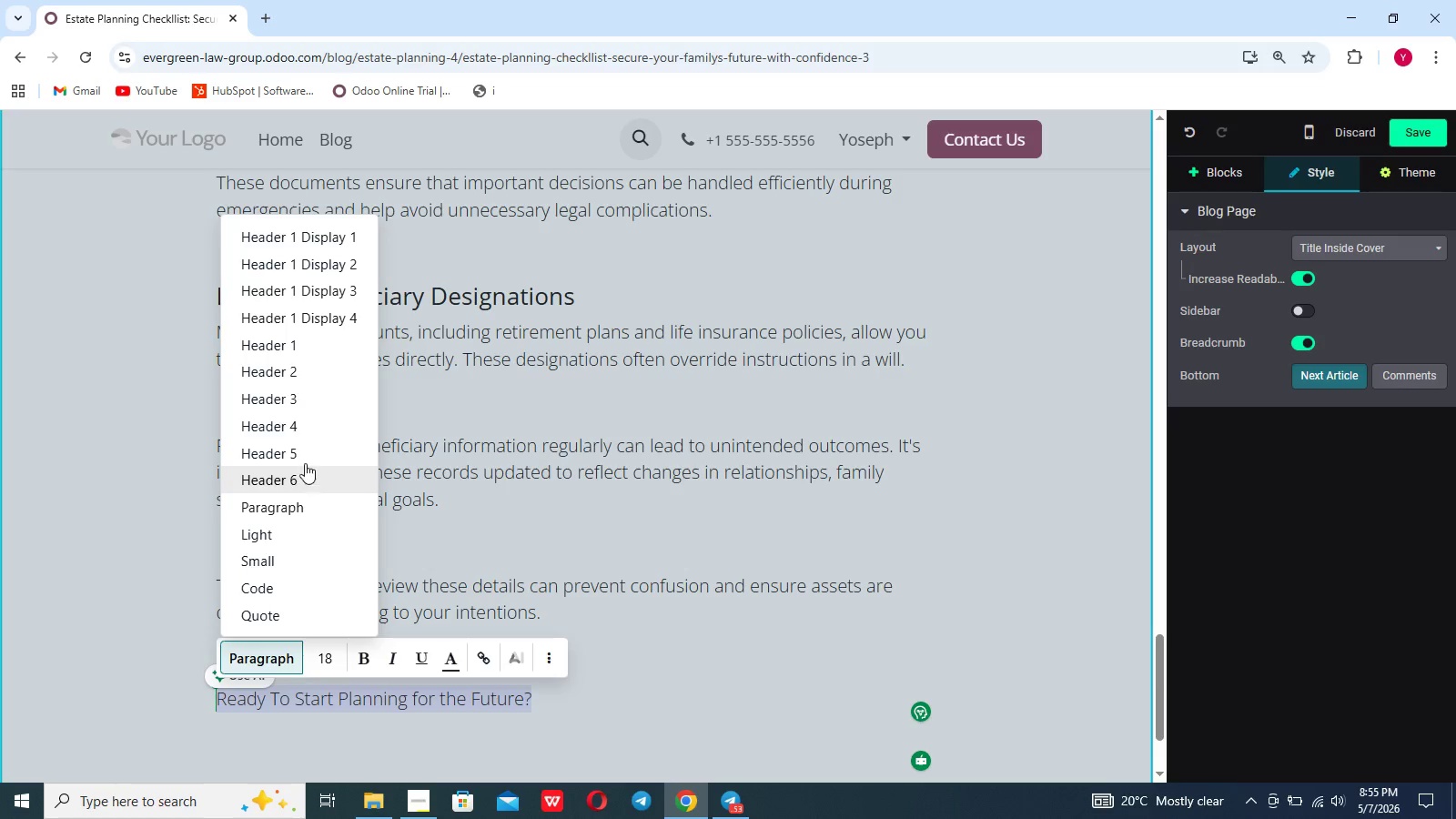 
left_click([305, 461])
 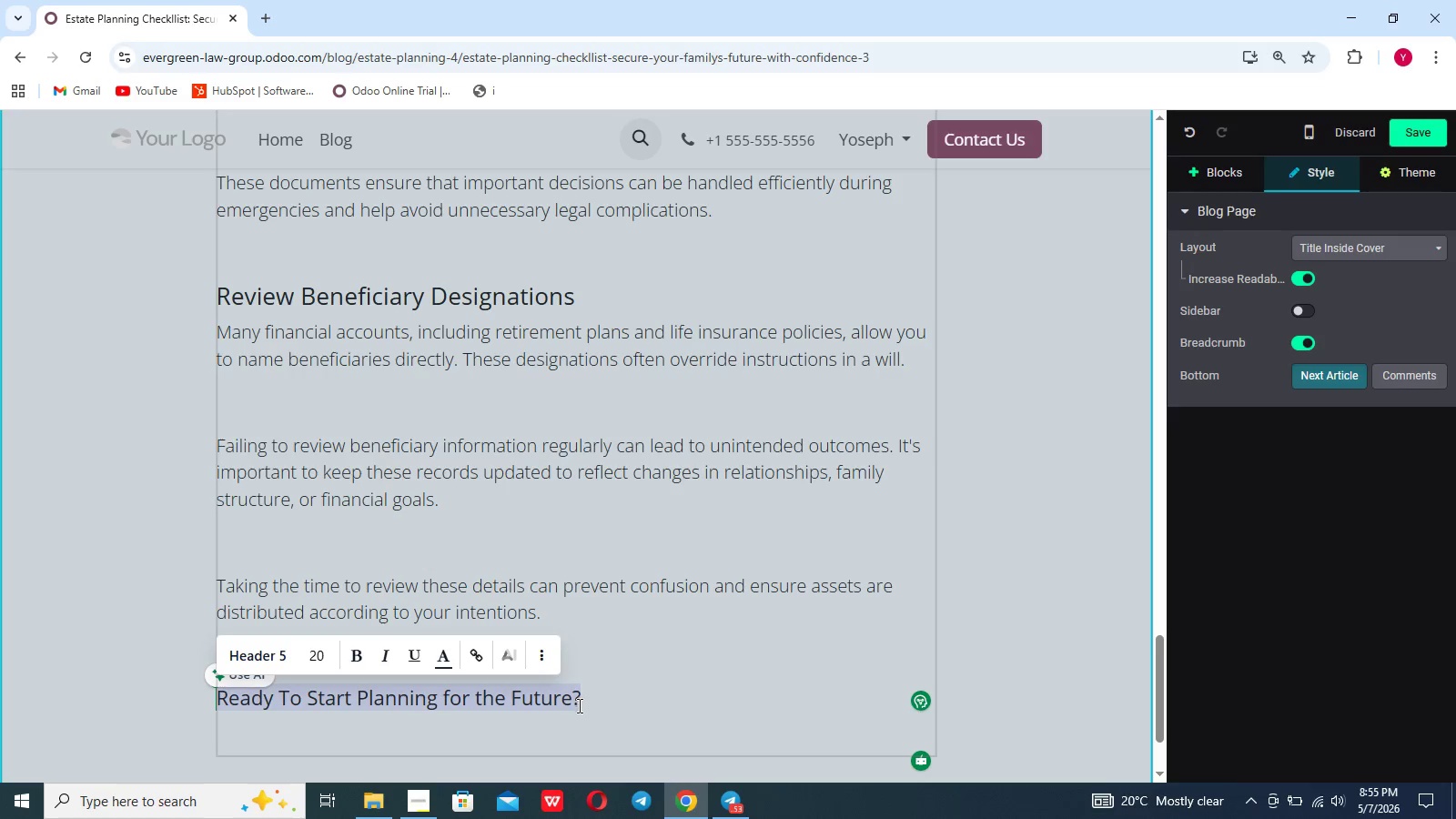 
left_click([593, 704])
 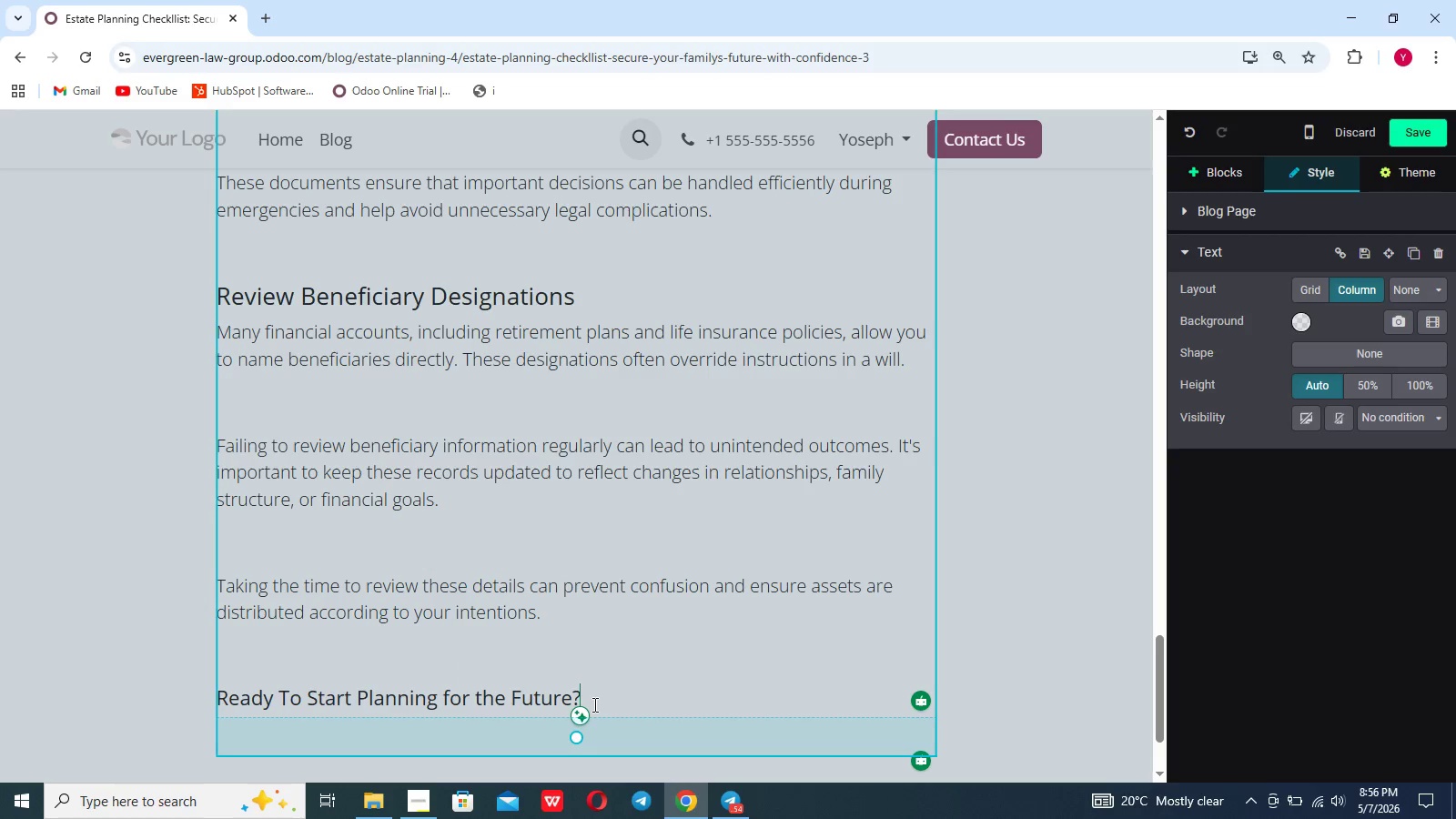 
key(Enter)
 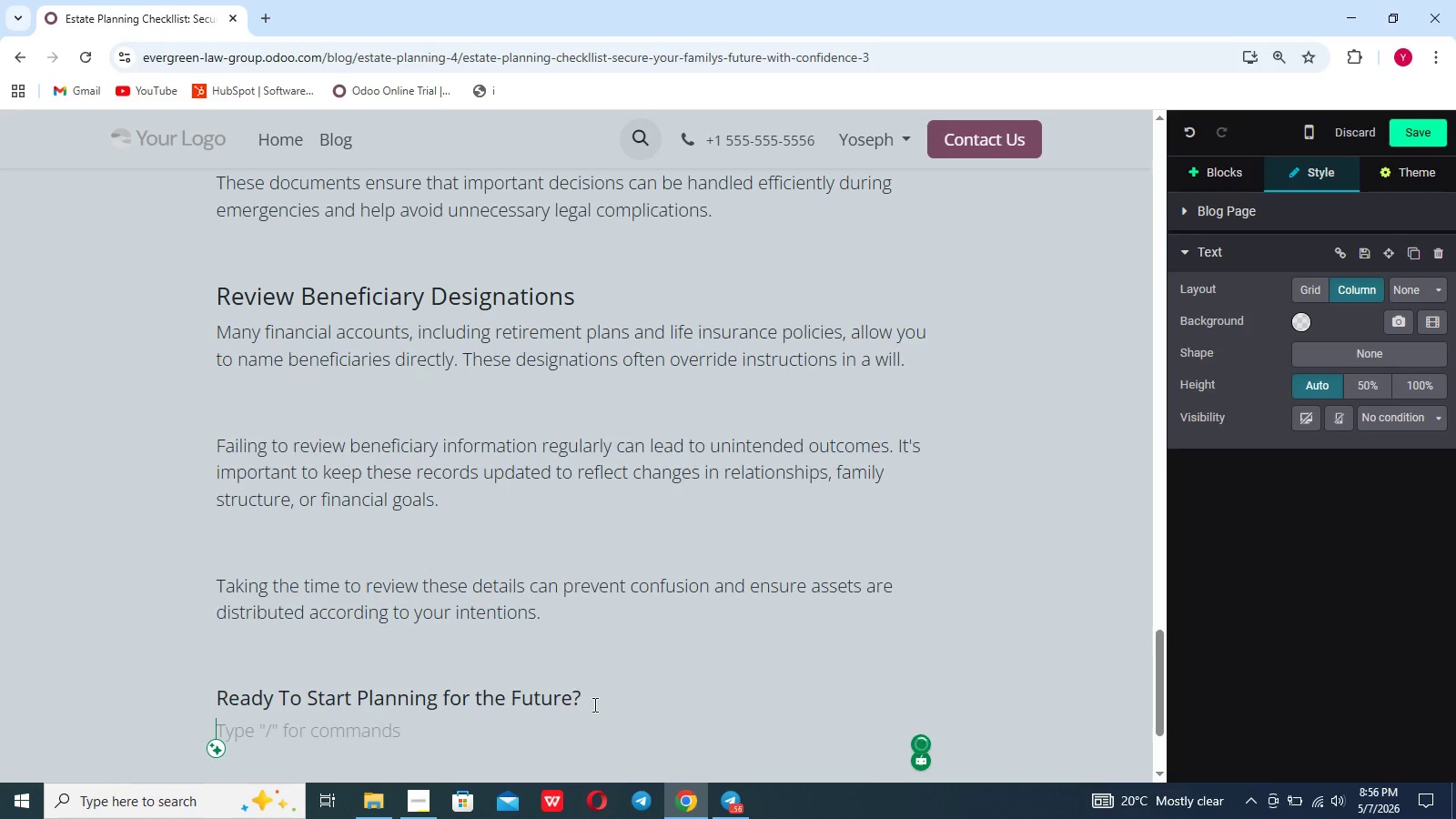 
key(Enter)
 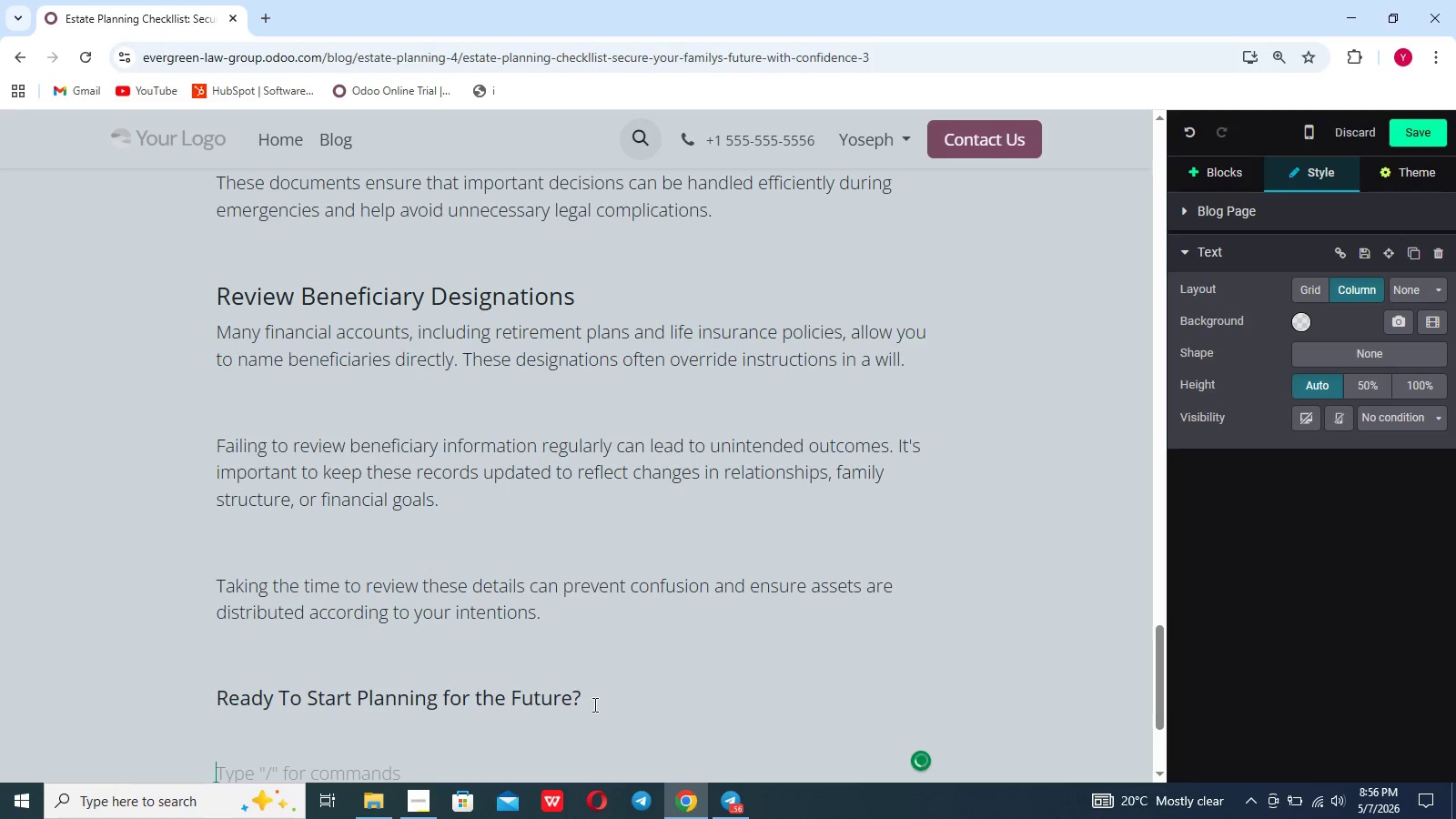 
type(our esate planning attorneys can help you create a personl)
key(Backspace)
type(alix)
key(Backspace)
type(zed sta)
key(Backspace)
type(rategy to proy)
key(Backspace)
type(tect your family and assets.)
 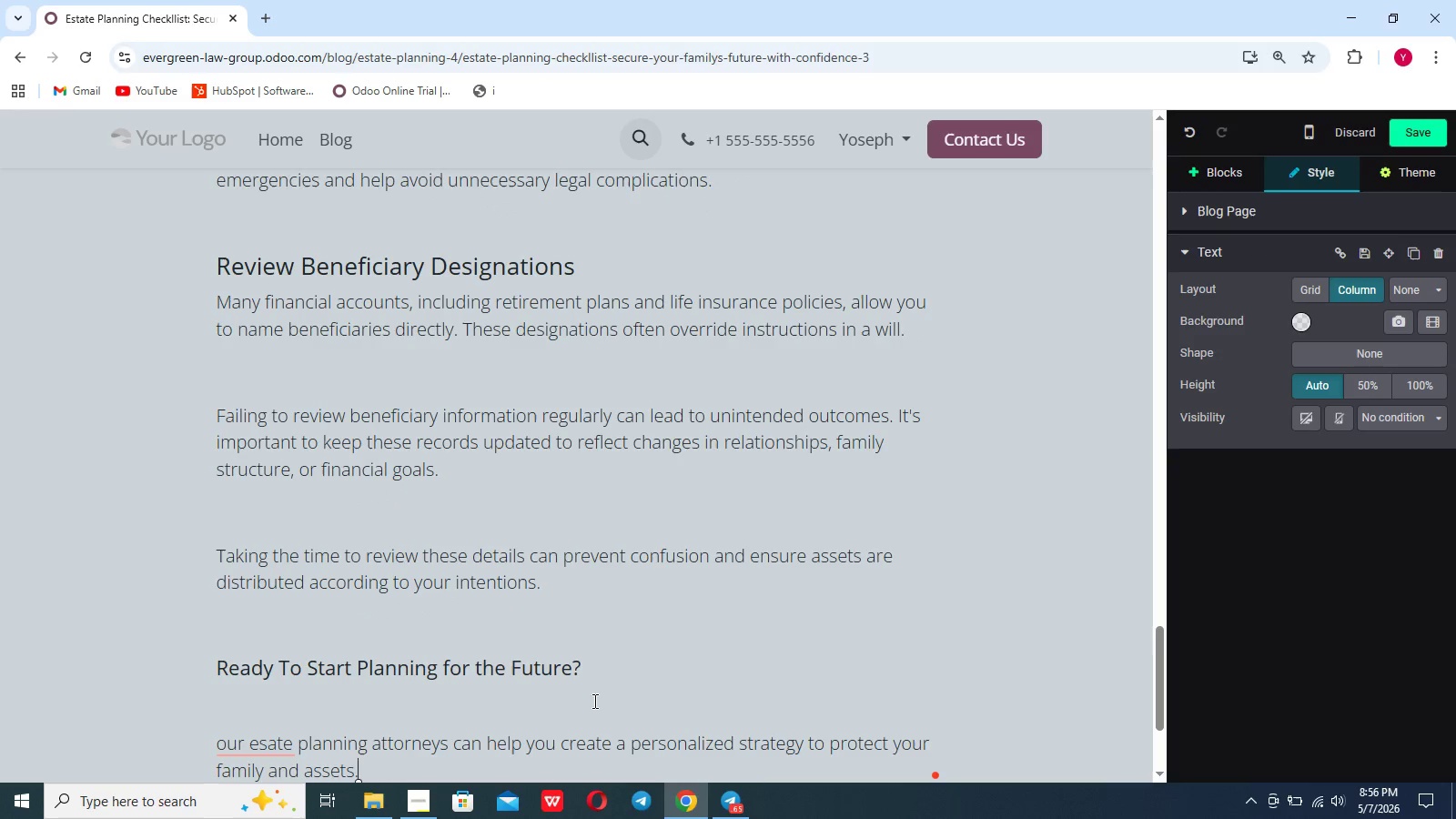 
key(Enter)
 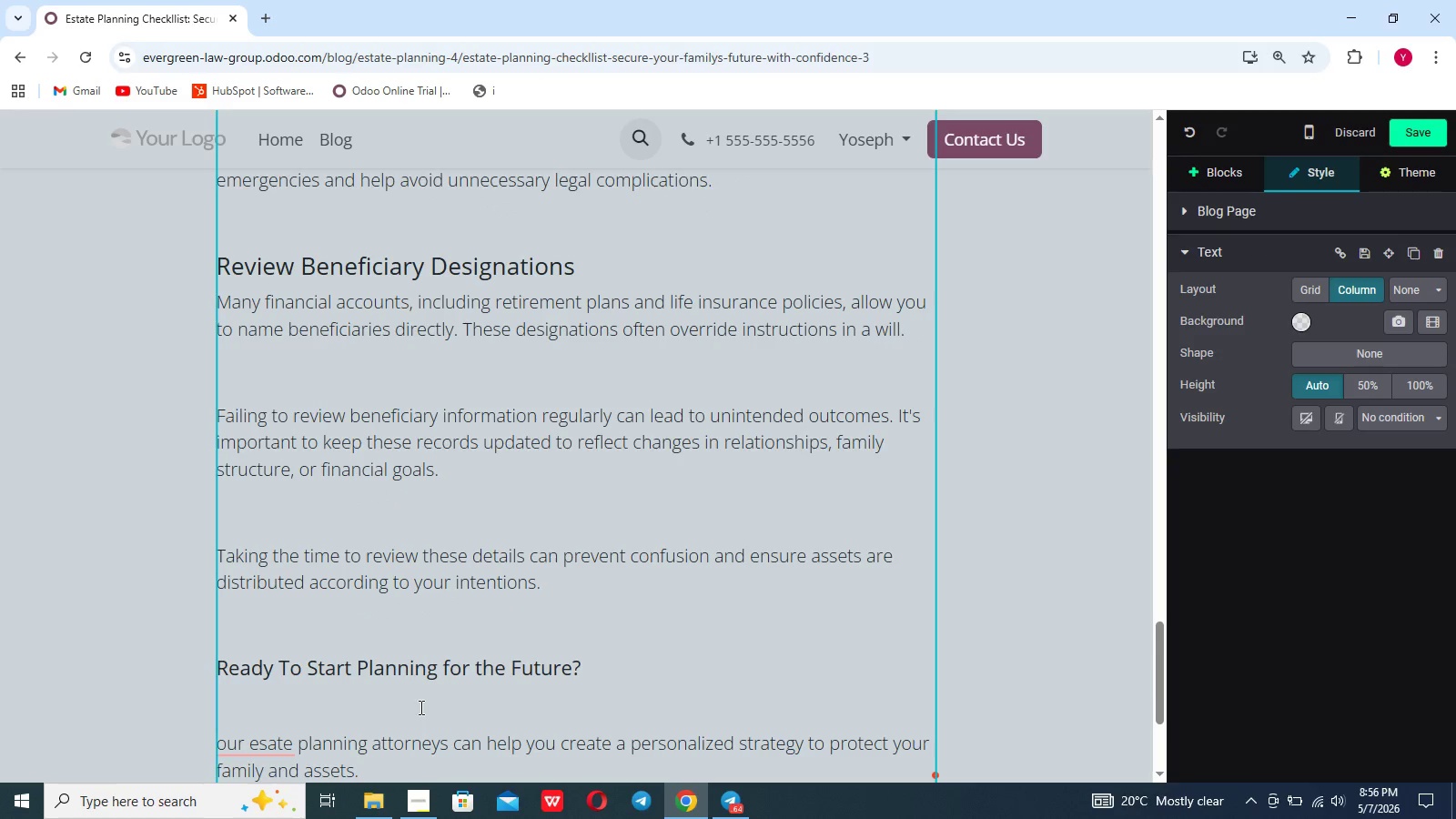 
mouse_move([268, 701])
 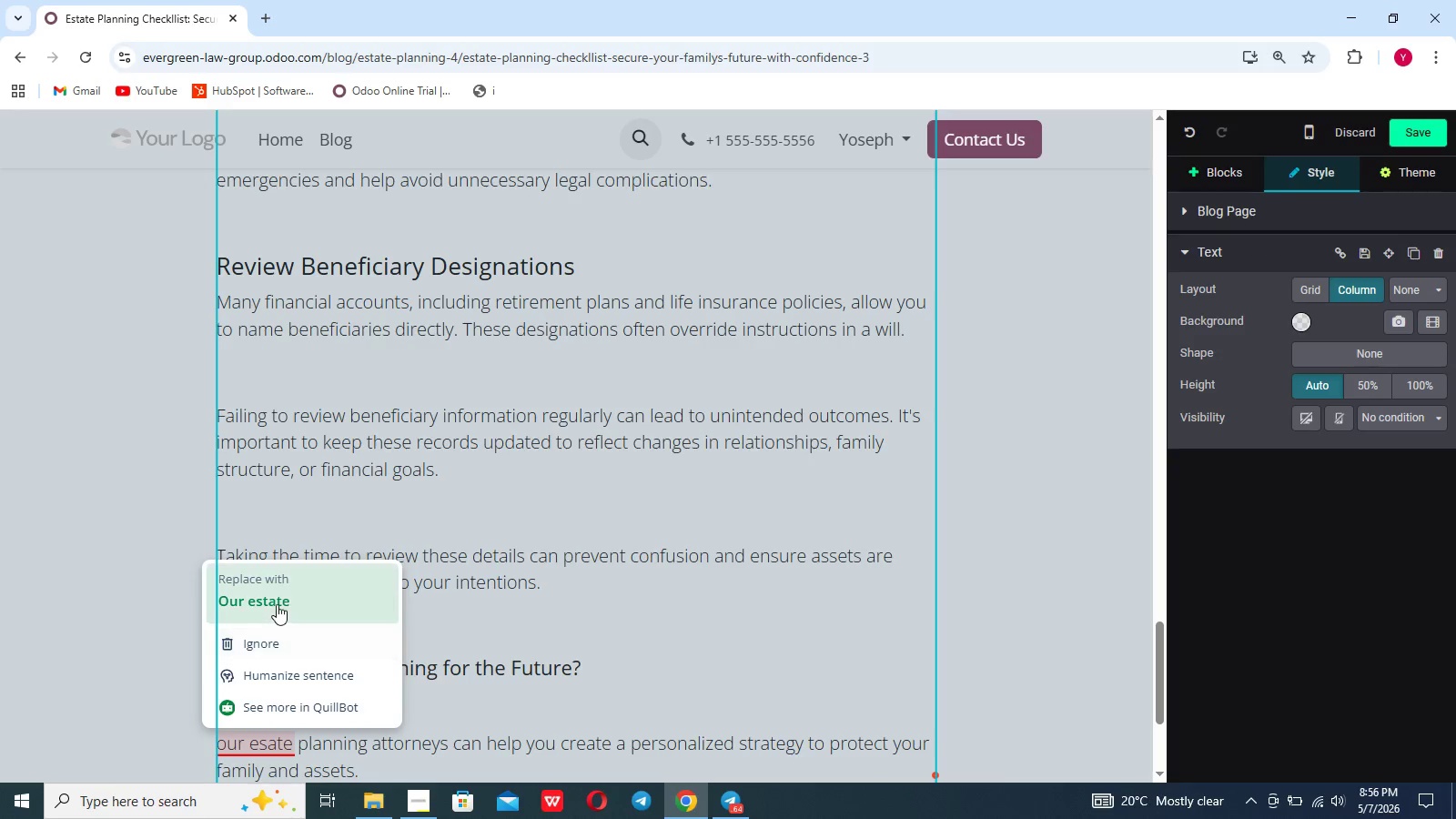 
left_click([277, 604])
 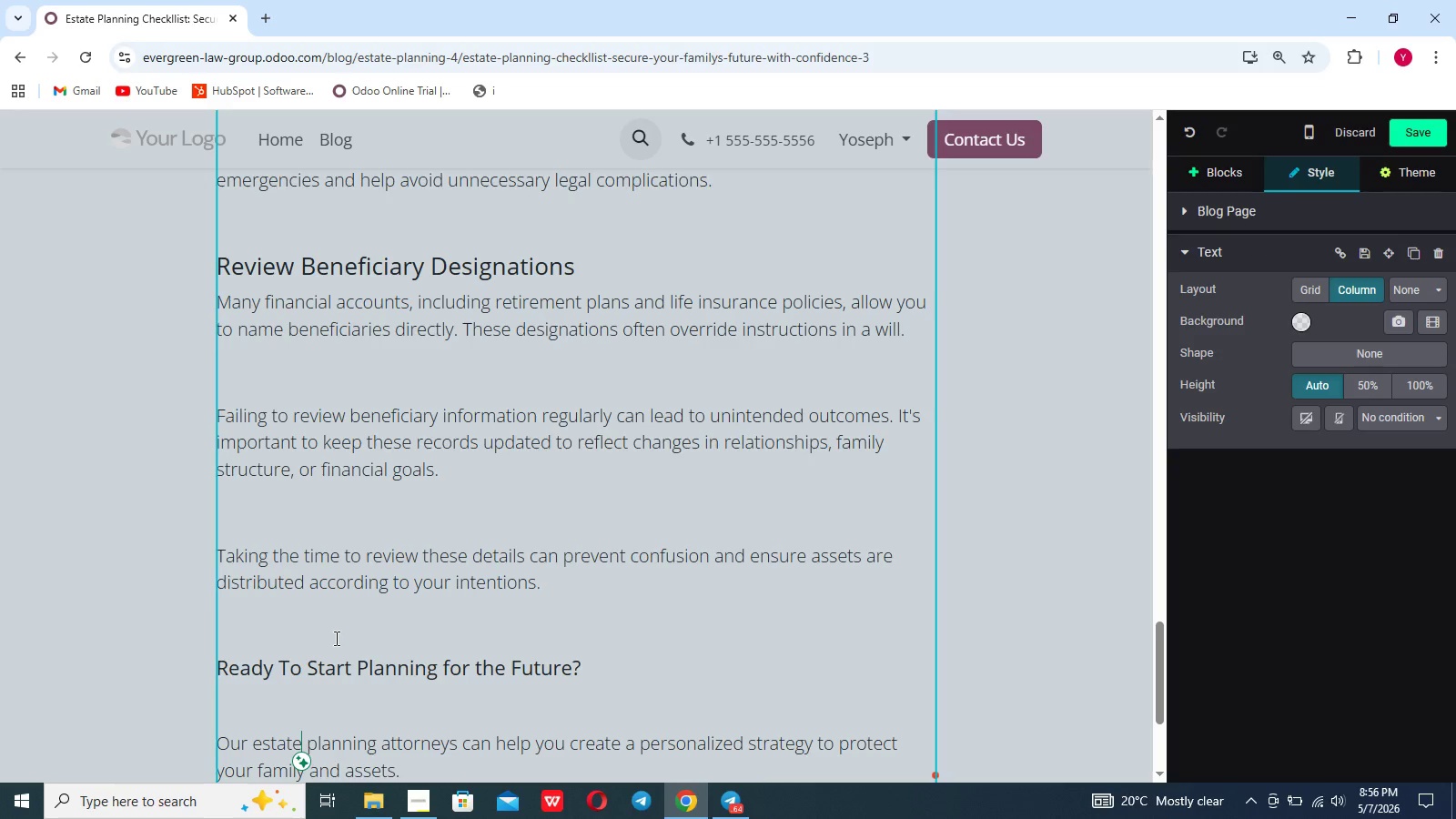 
scroll: coordinate [335, 638], scroll_direction: down, amount: 8.0
 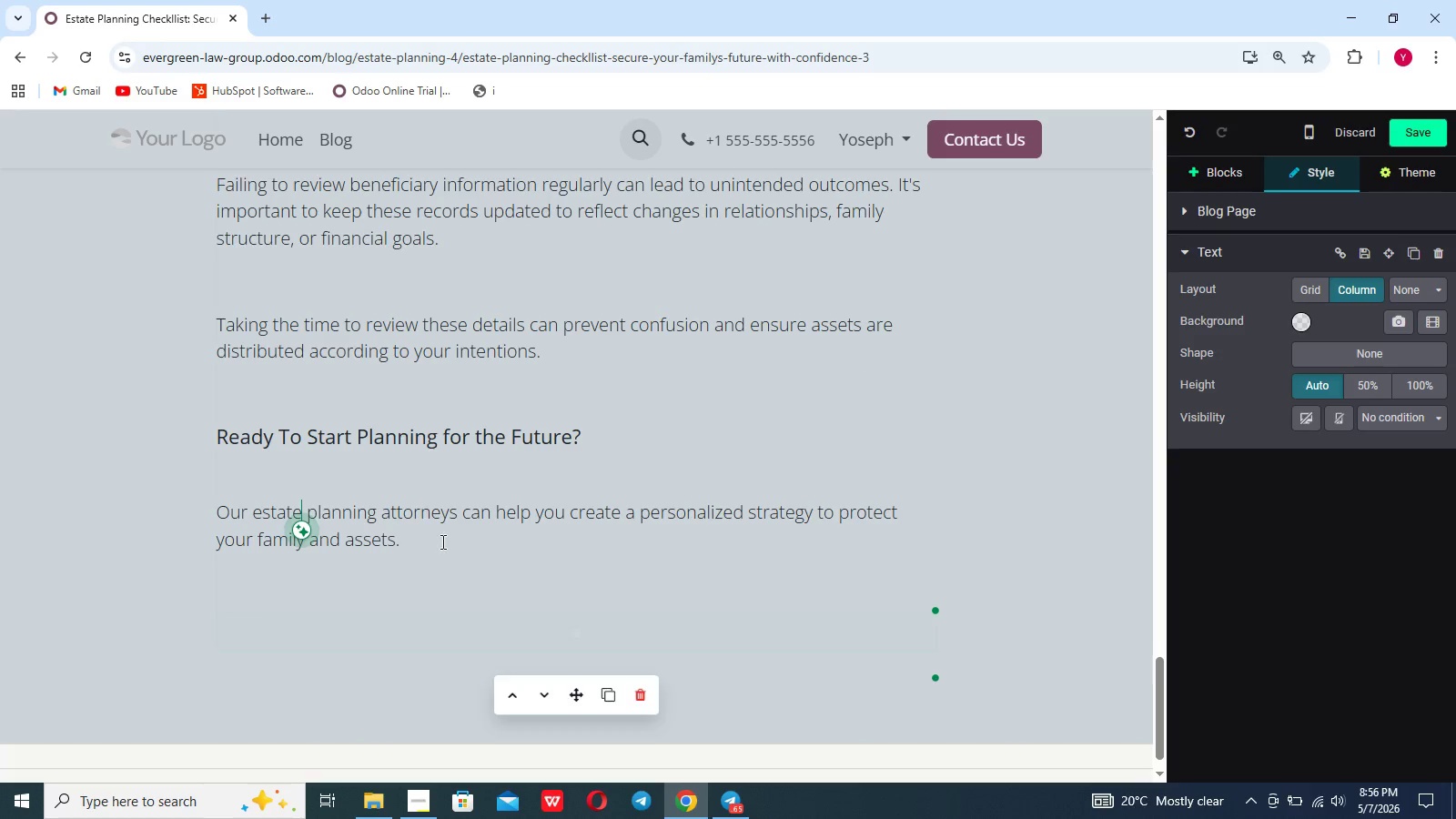 
left_click([441, 541])
 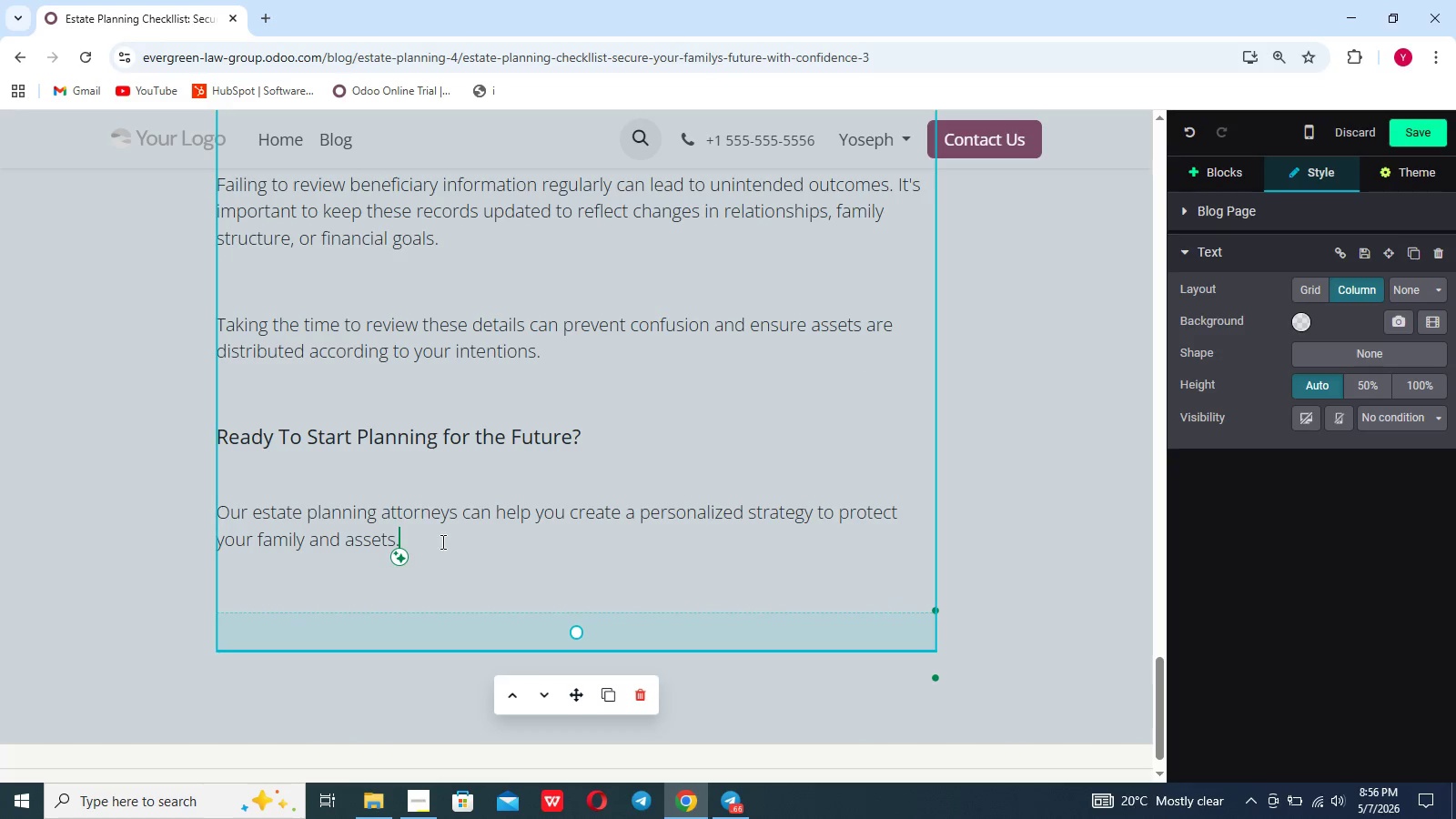 
key(Enter)
 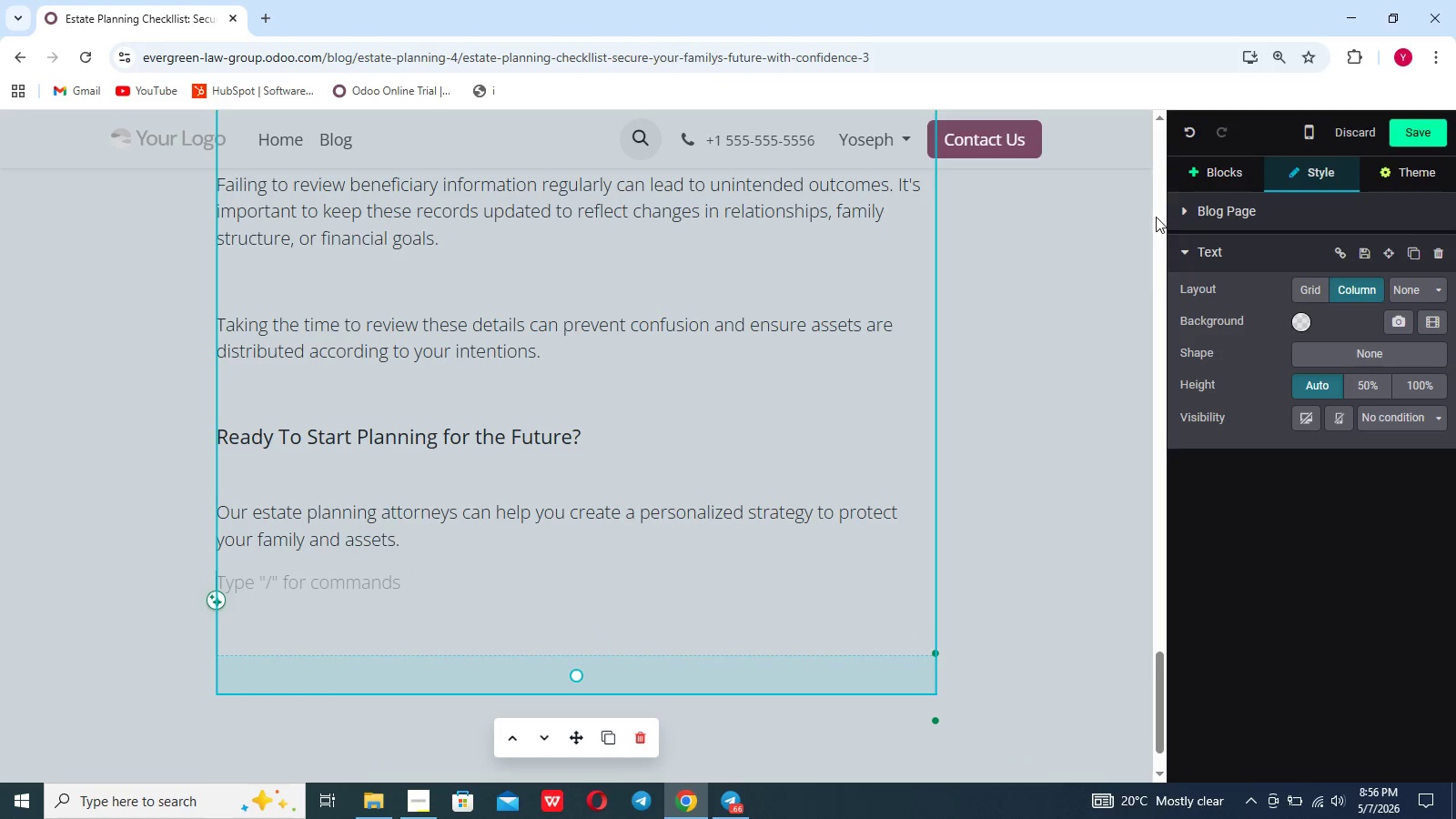 
left_click([1225, 174])
 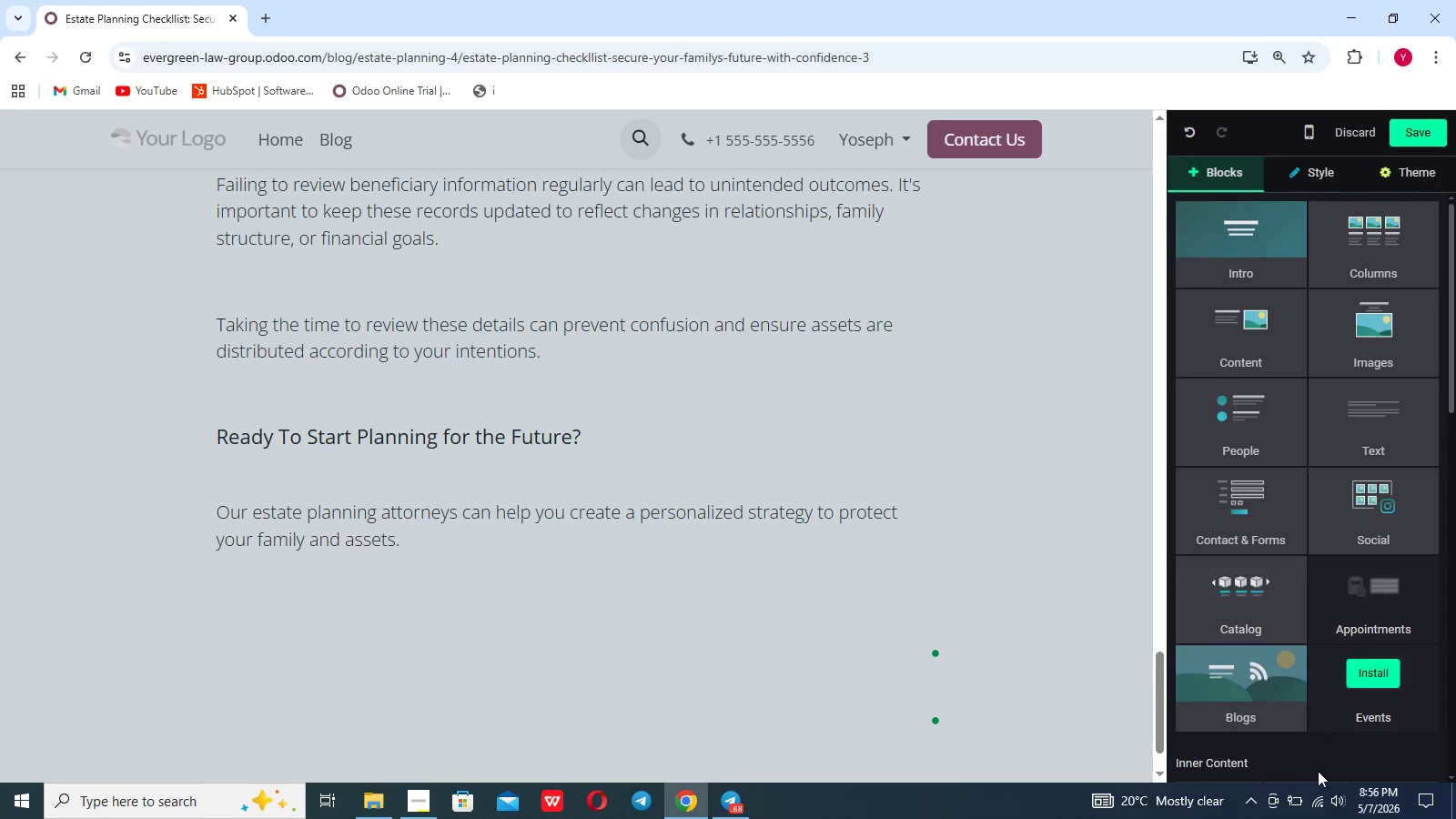 
scroll: coordinate [1318, 771], scroll_direction: down, amount: 6.0
 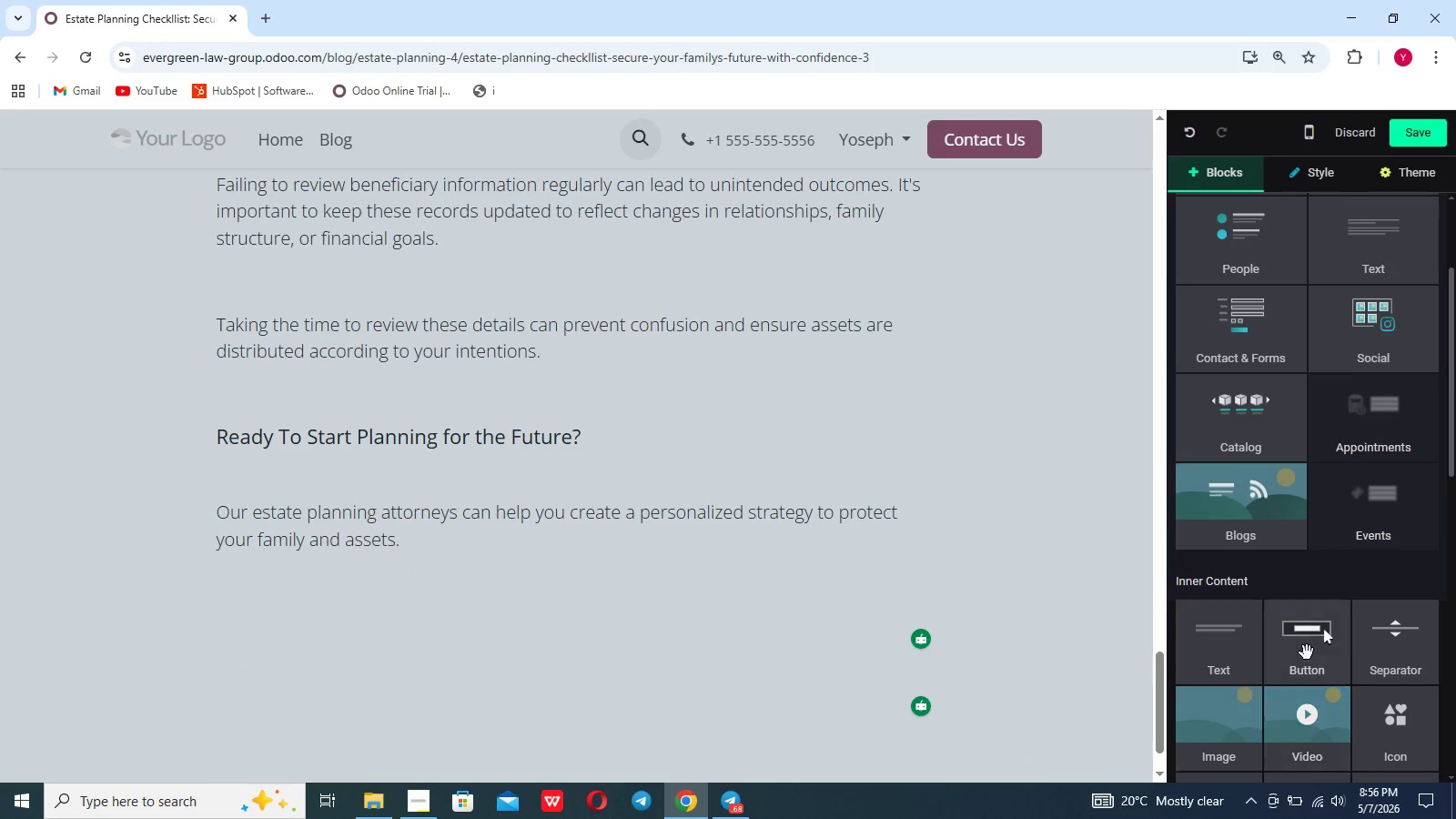 
left_click_drag(start_coordinate=[1307, 648], to_coordinate=[297, 694])
 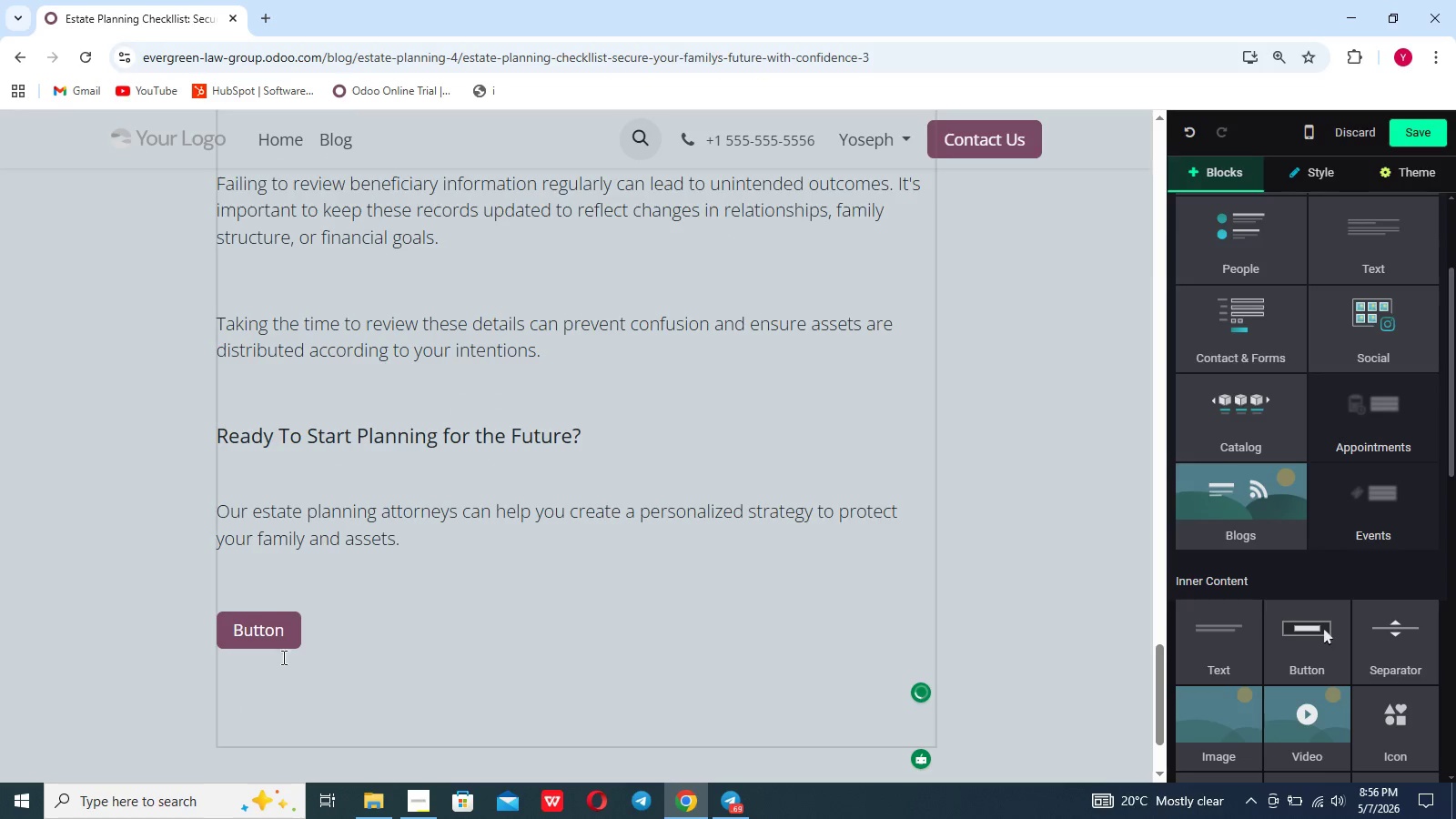 
left_click([278, 644])
 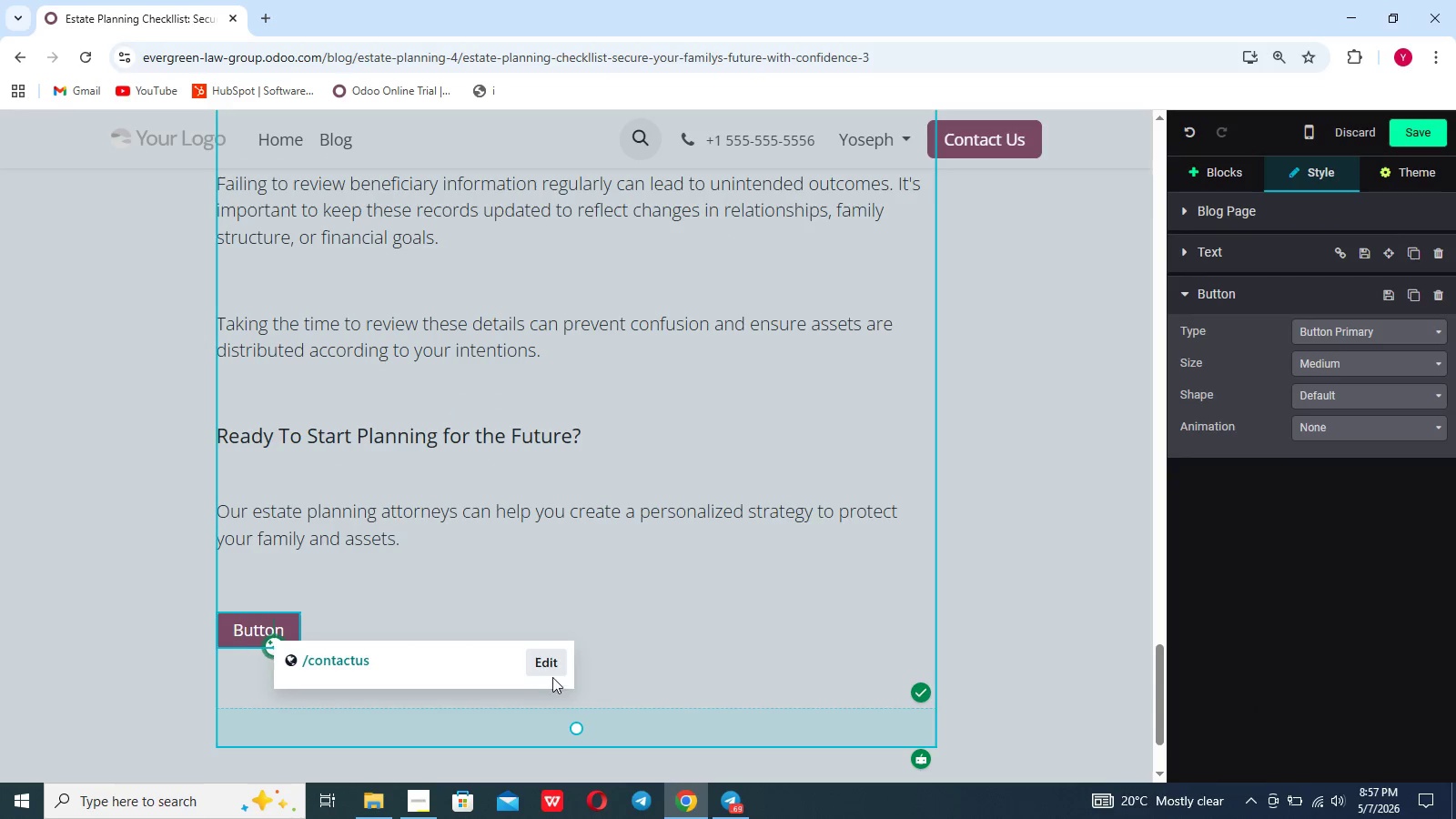 
left_click([551, 669])
 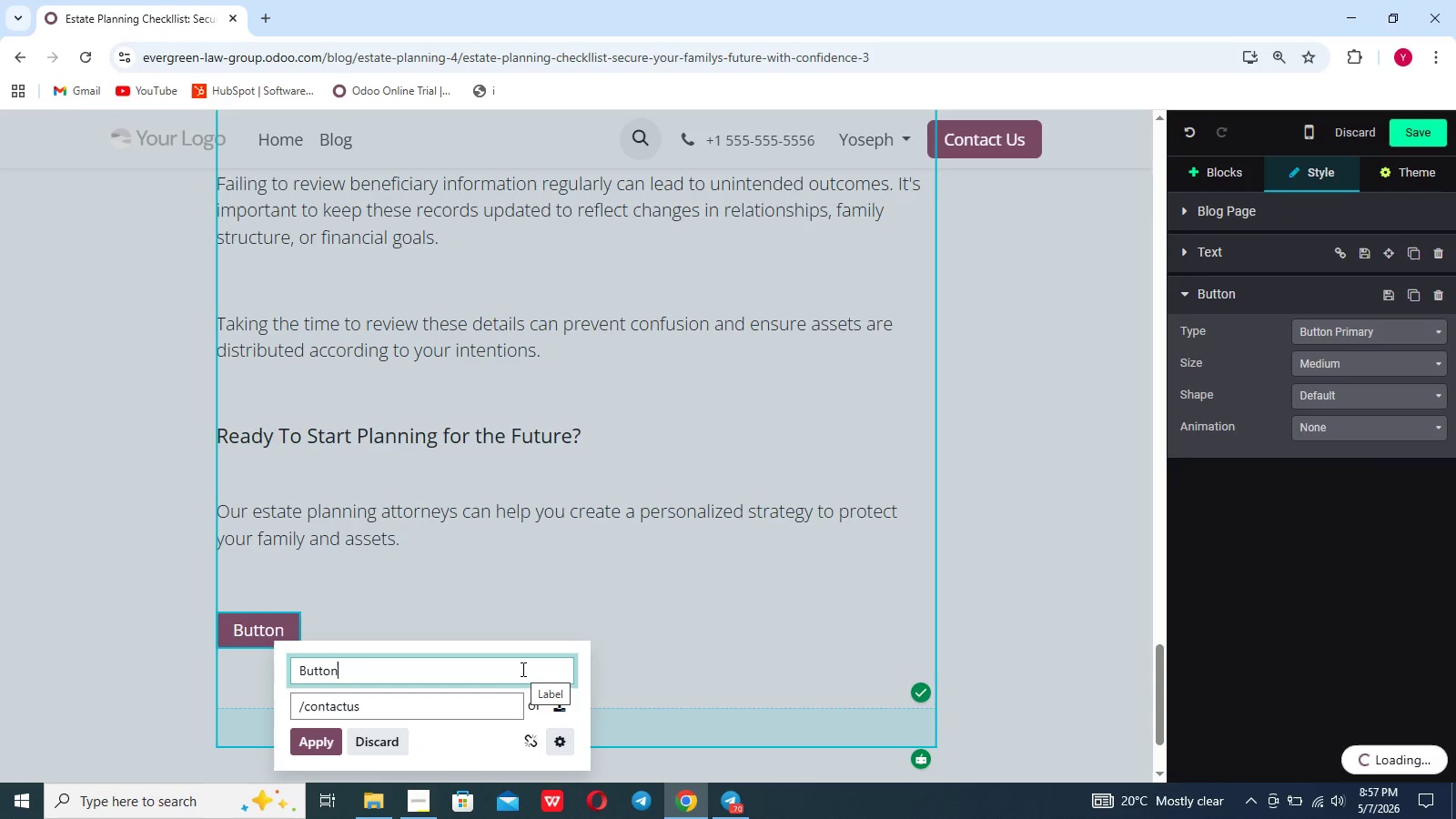 
hold_key(key=Backspace, duration=1.28)
 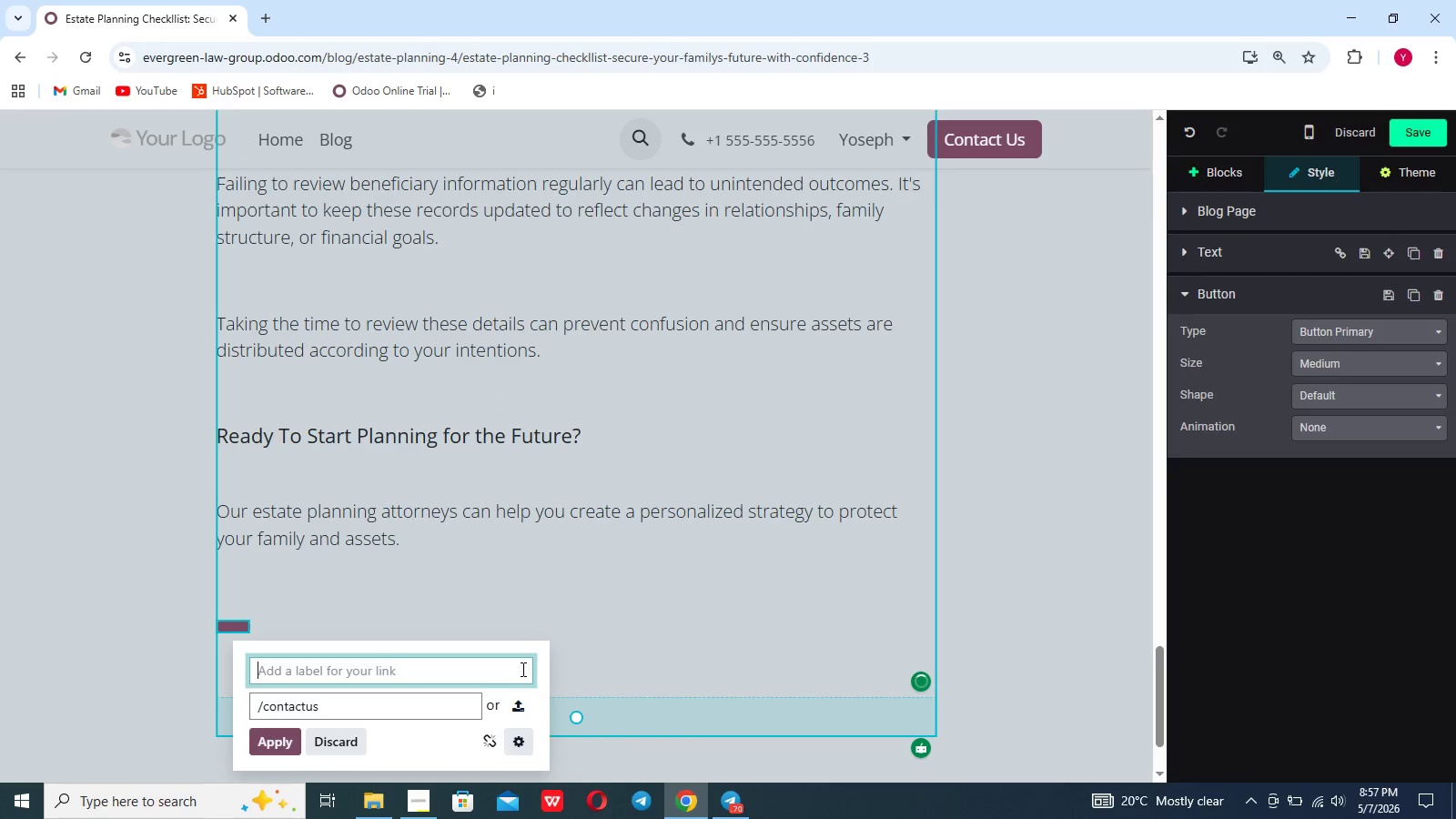 
type(Speak With Attorney)
 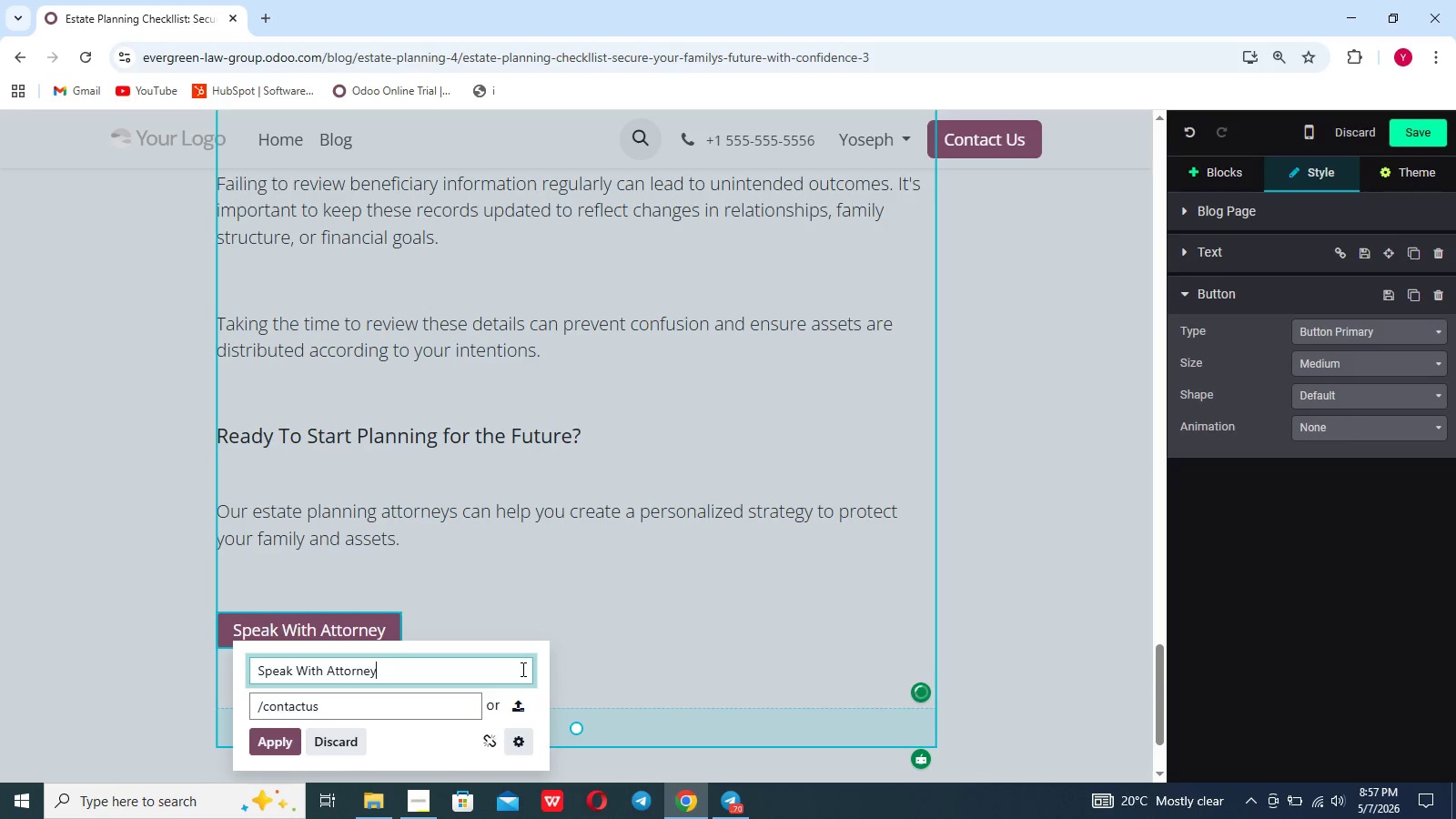 
 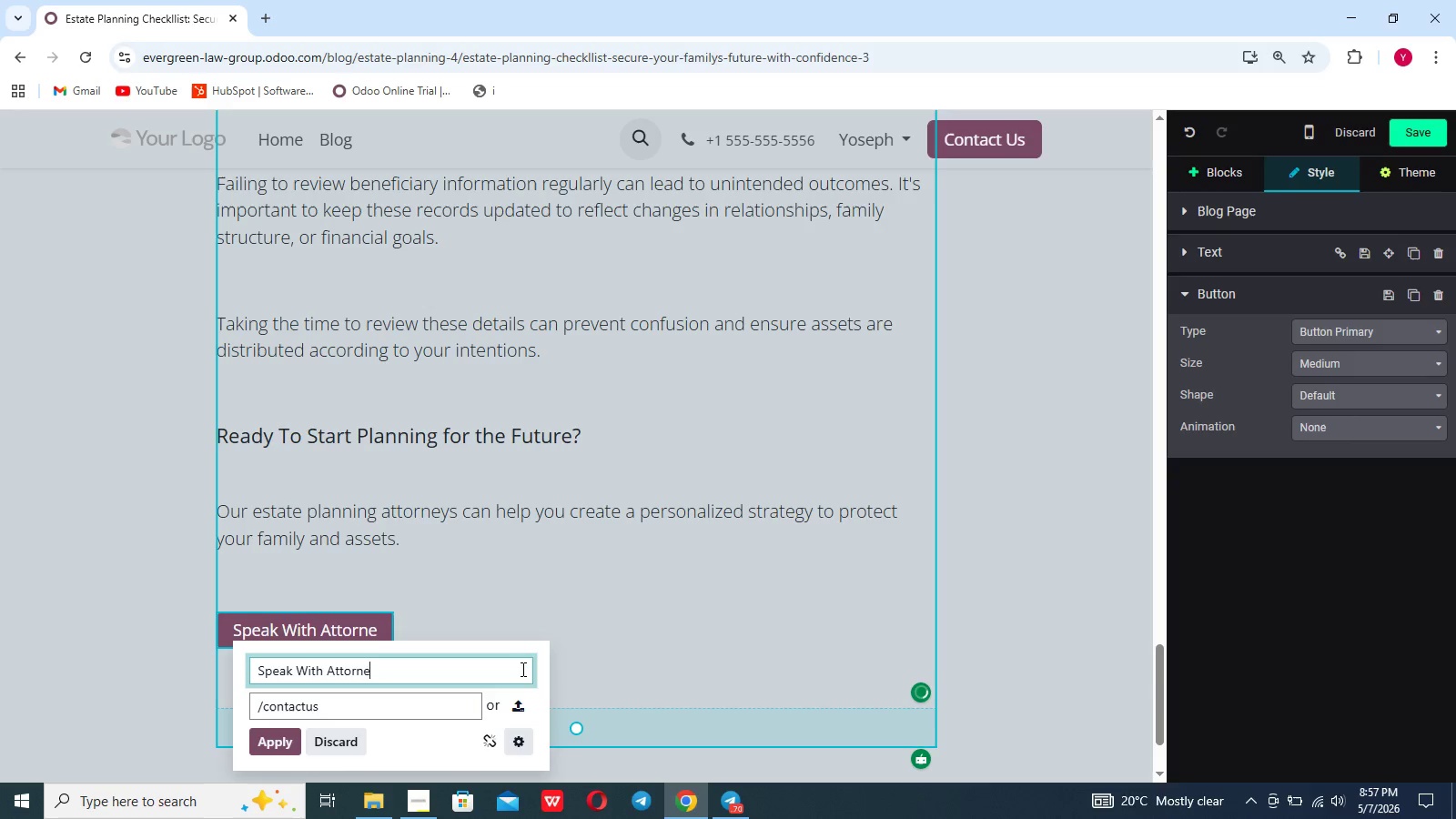 
key(Enter)
 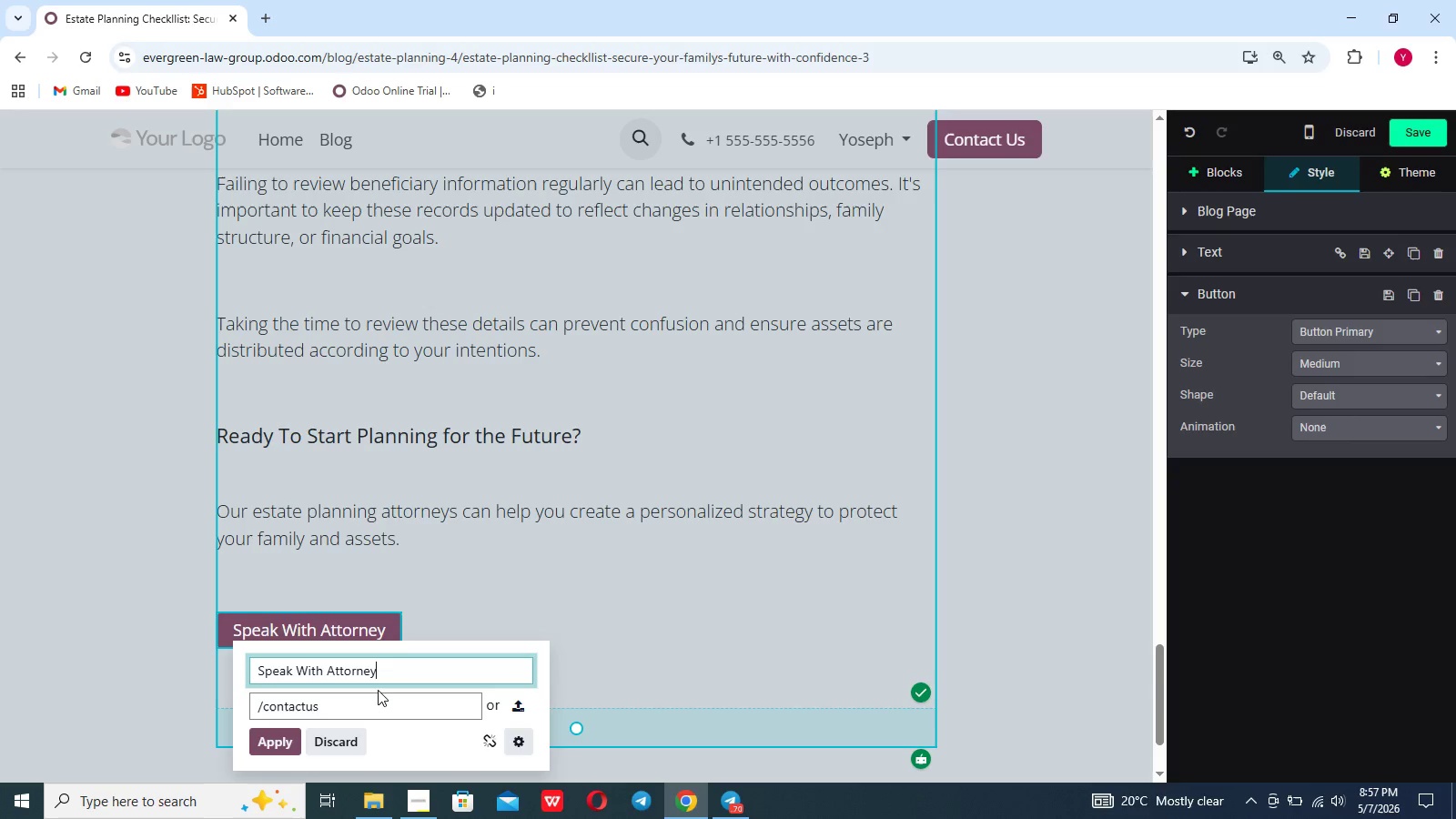 
left_click([289, 732])
 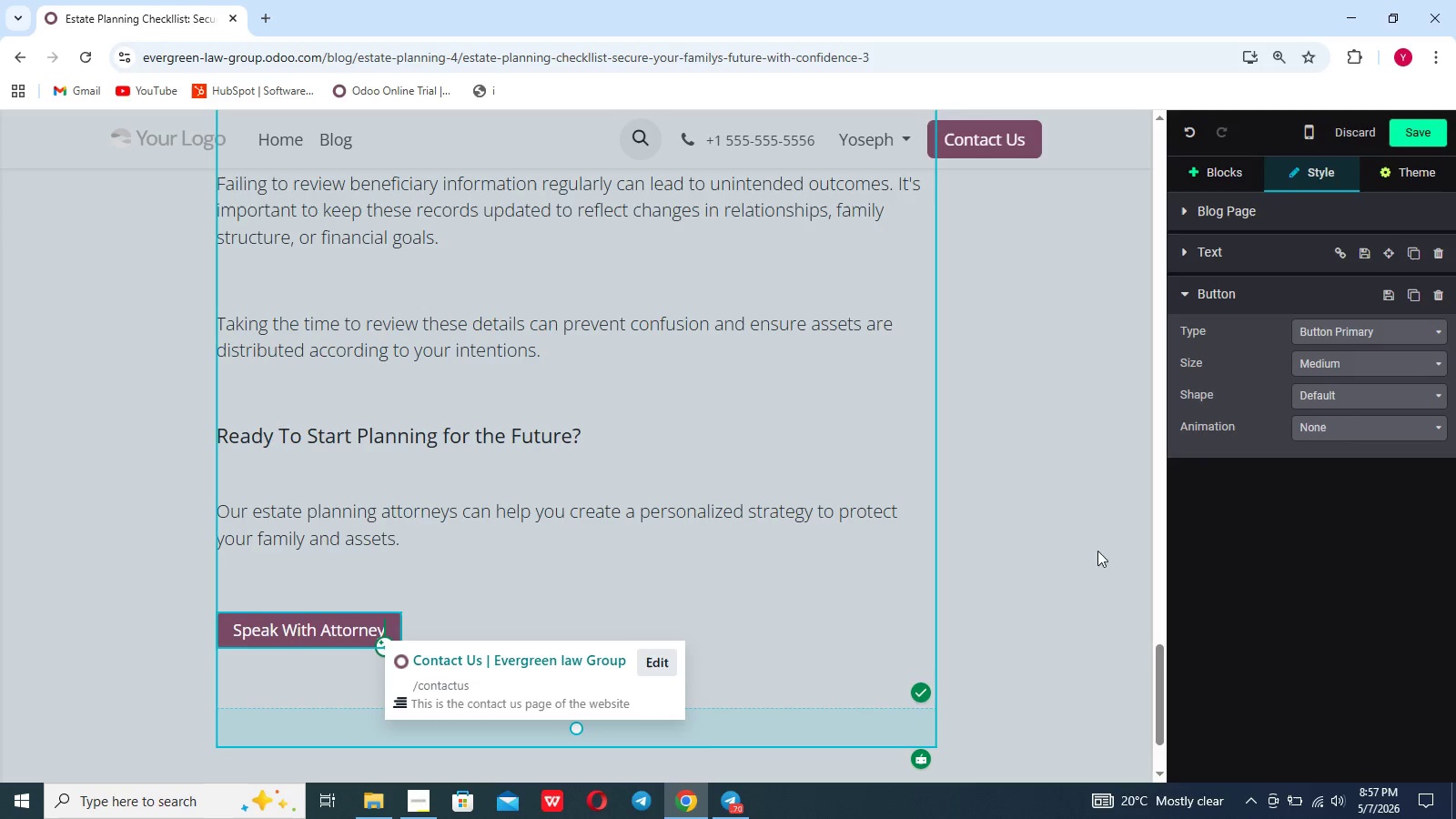 
left_click([1110, 553])
 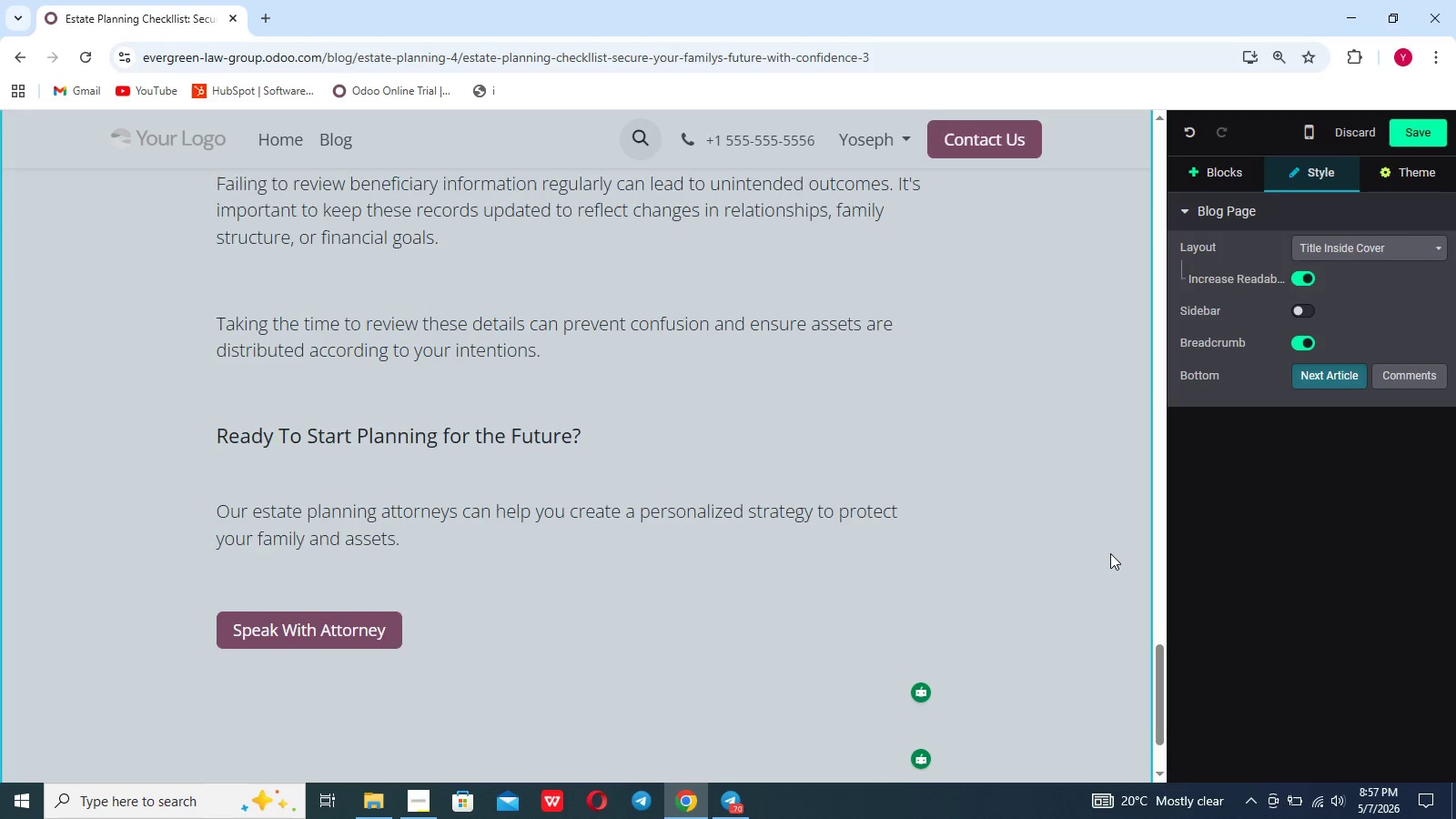 
scroll: coordinate [1110, 553], scroll_direction: down, amount: 5.0
 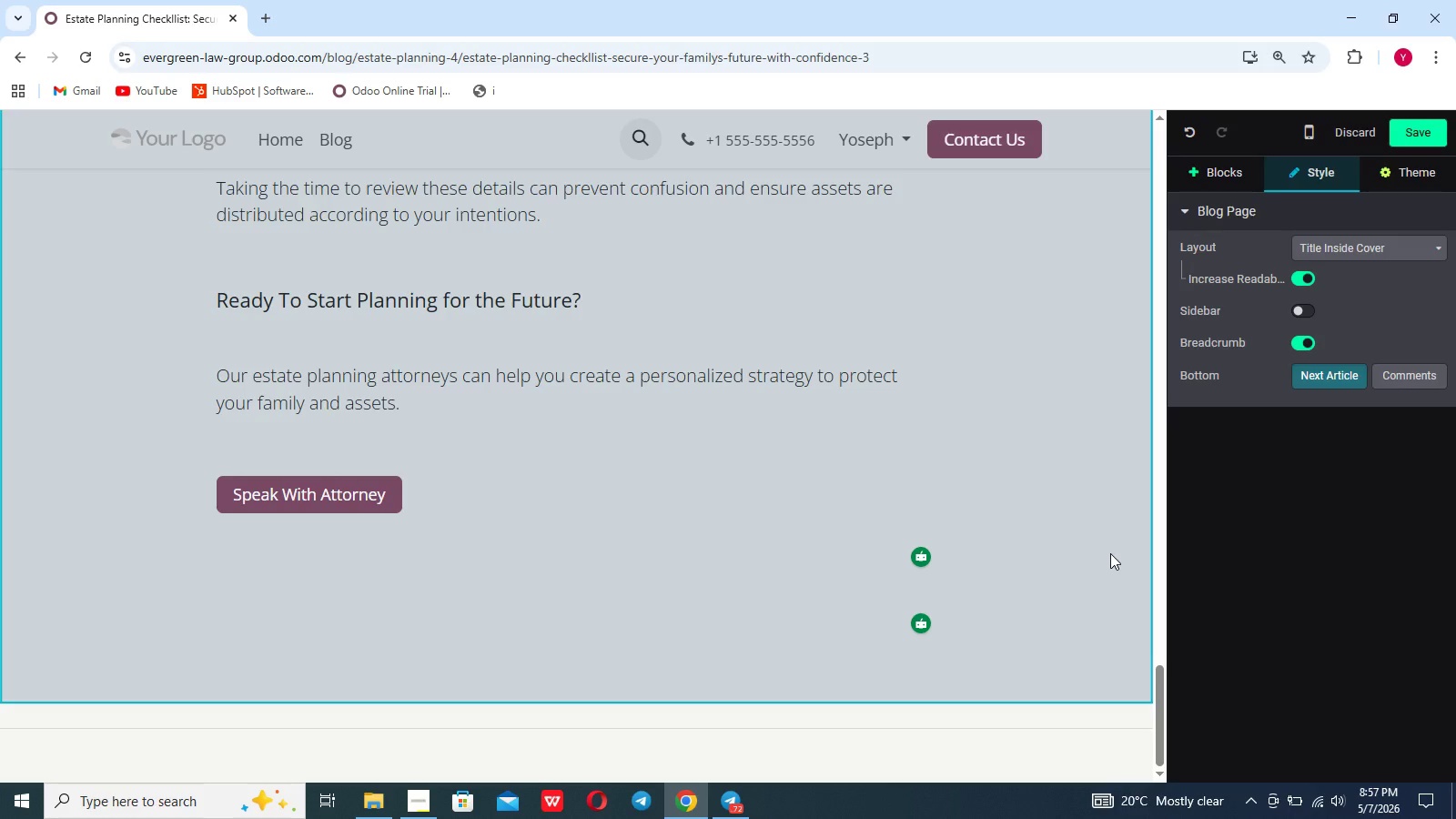 
wait(6.8)
 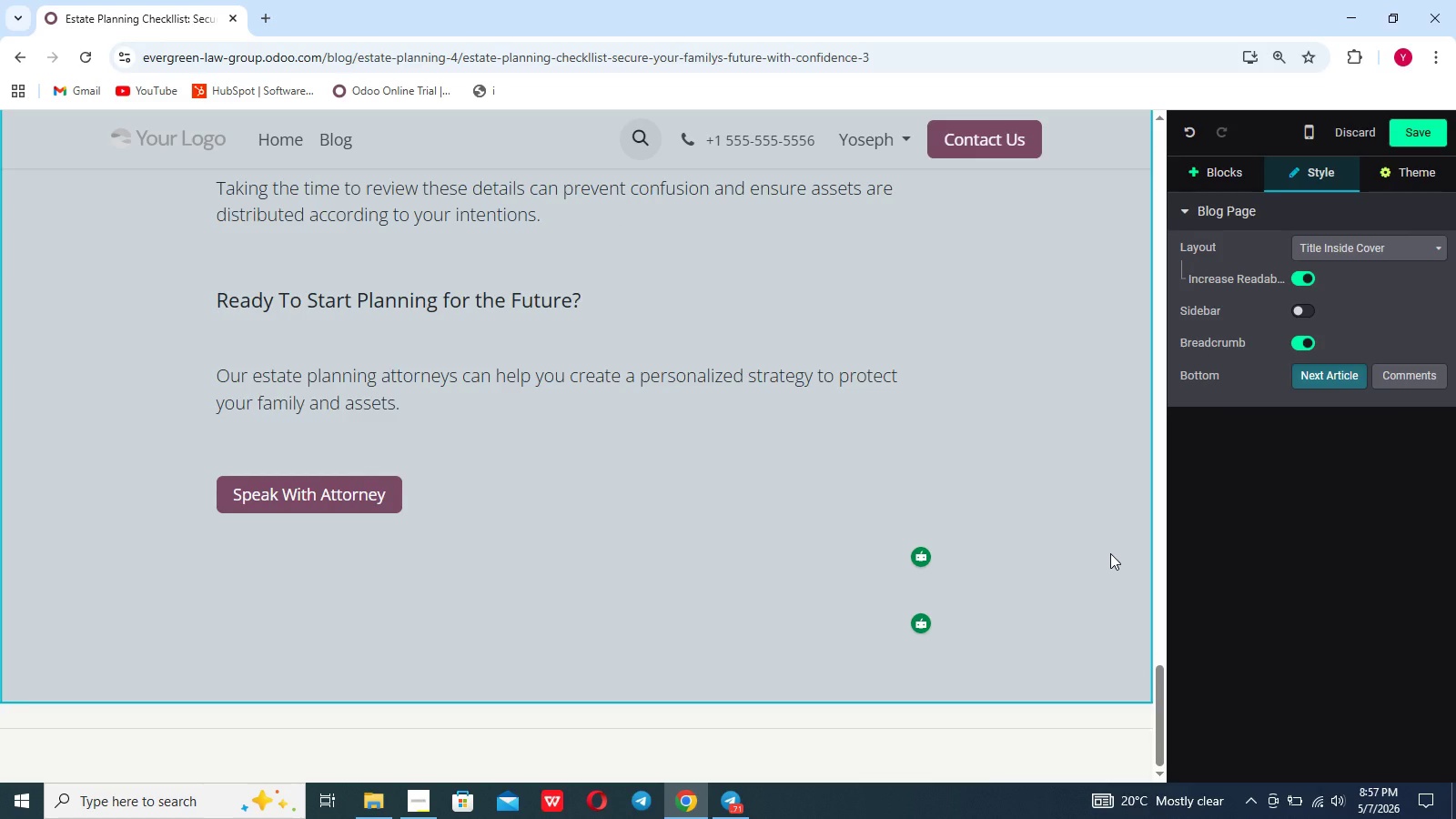 
double_click([1208, 178])
 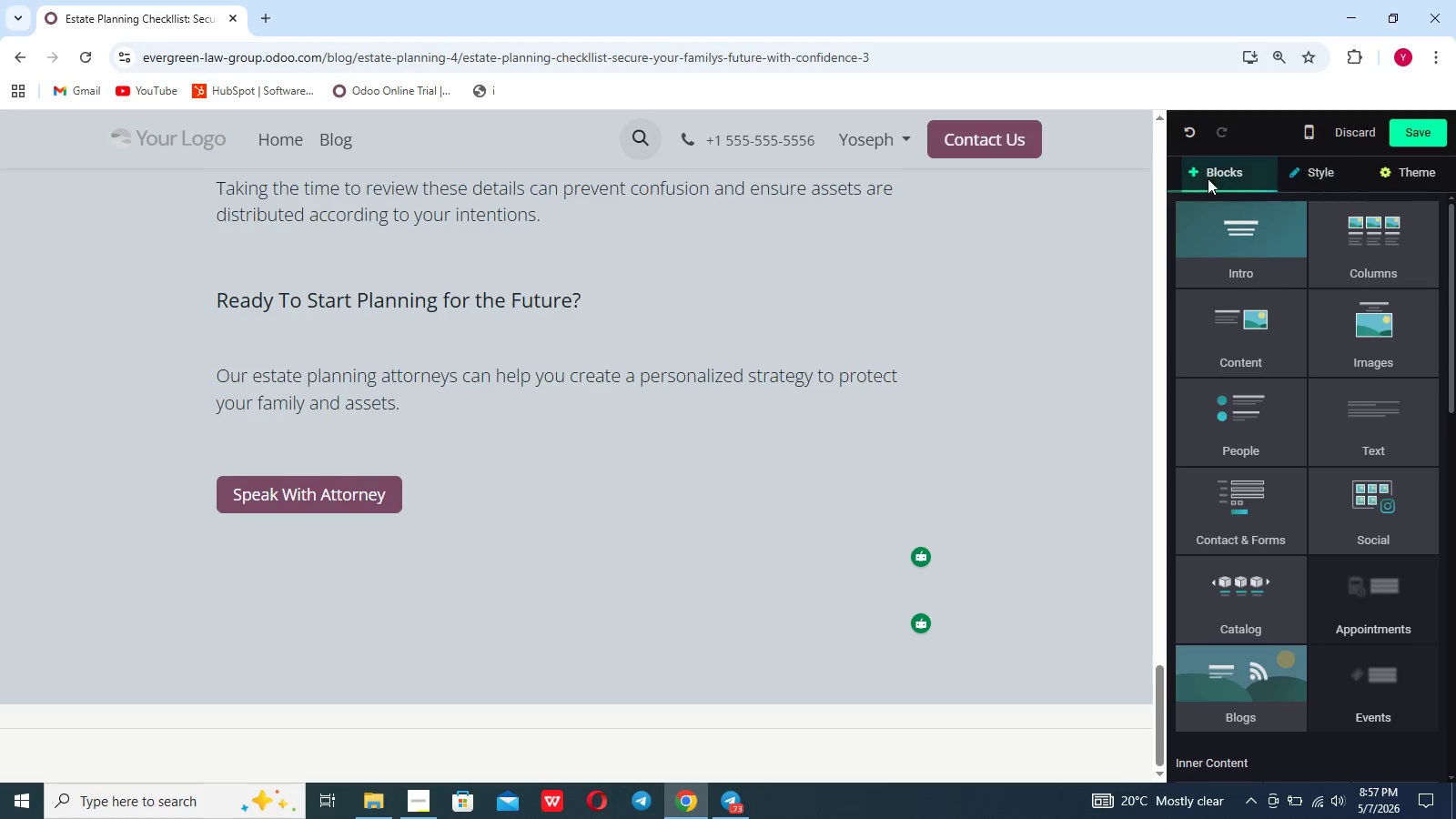 
left_click_drag(start_coordinate=[1208, 178], to_coordinate=[1365, 384])
 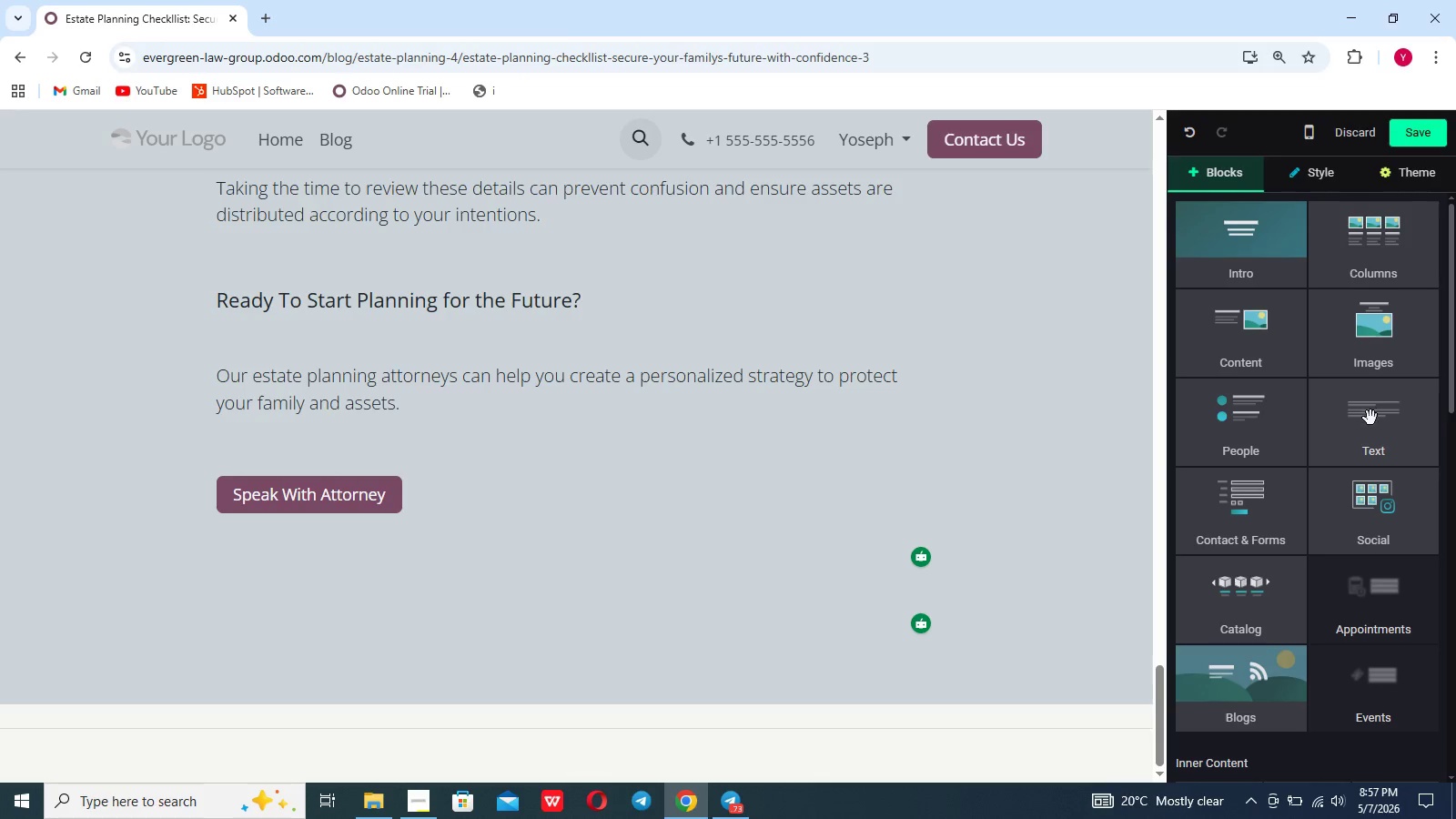 
left_click([1370, 426])
 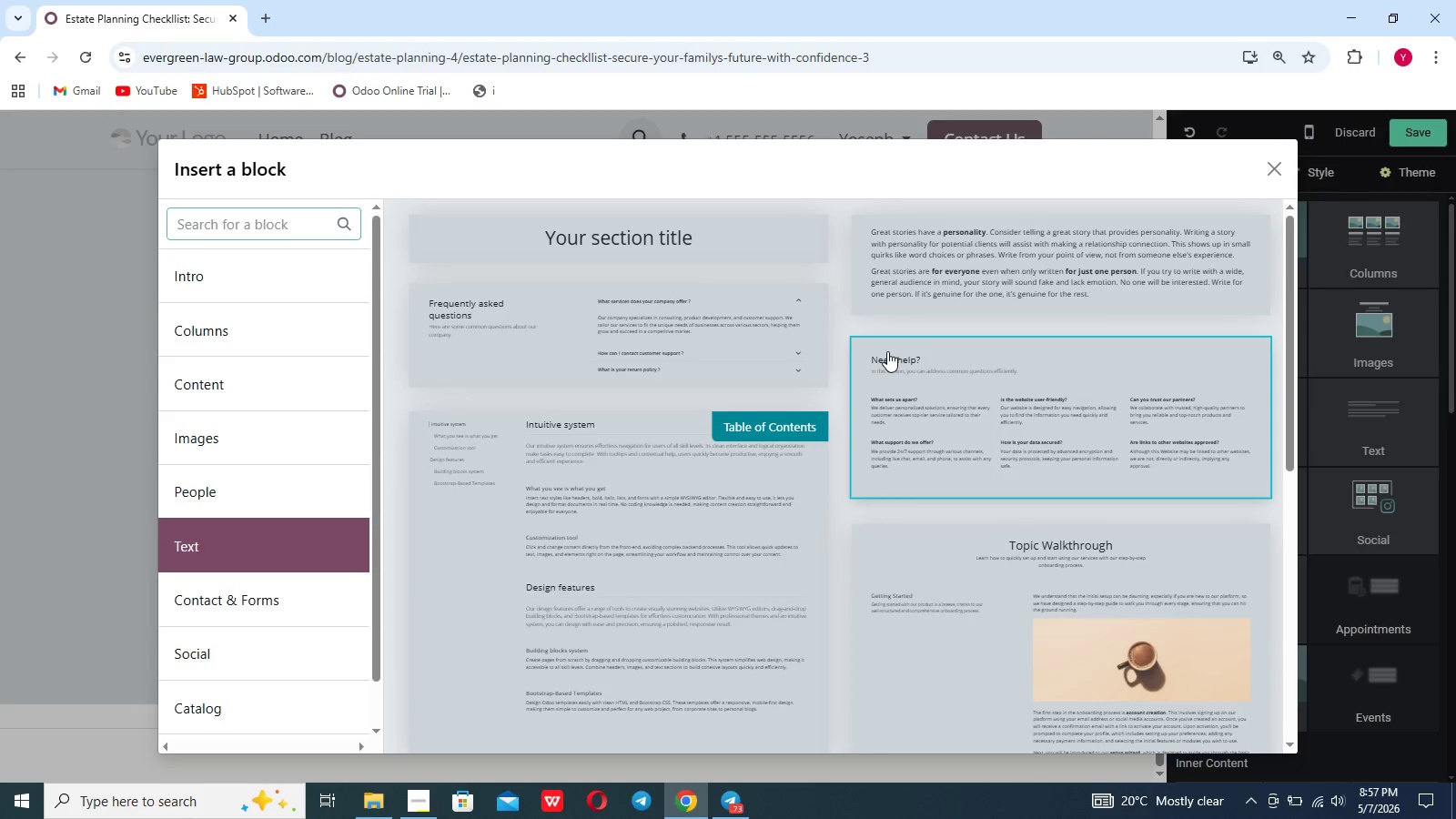 
left_click([986, 257])
 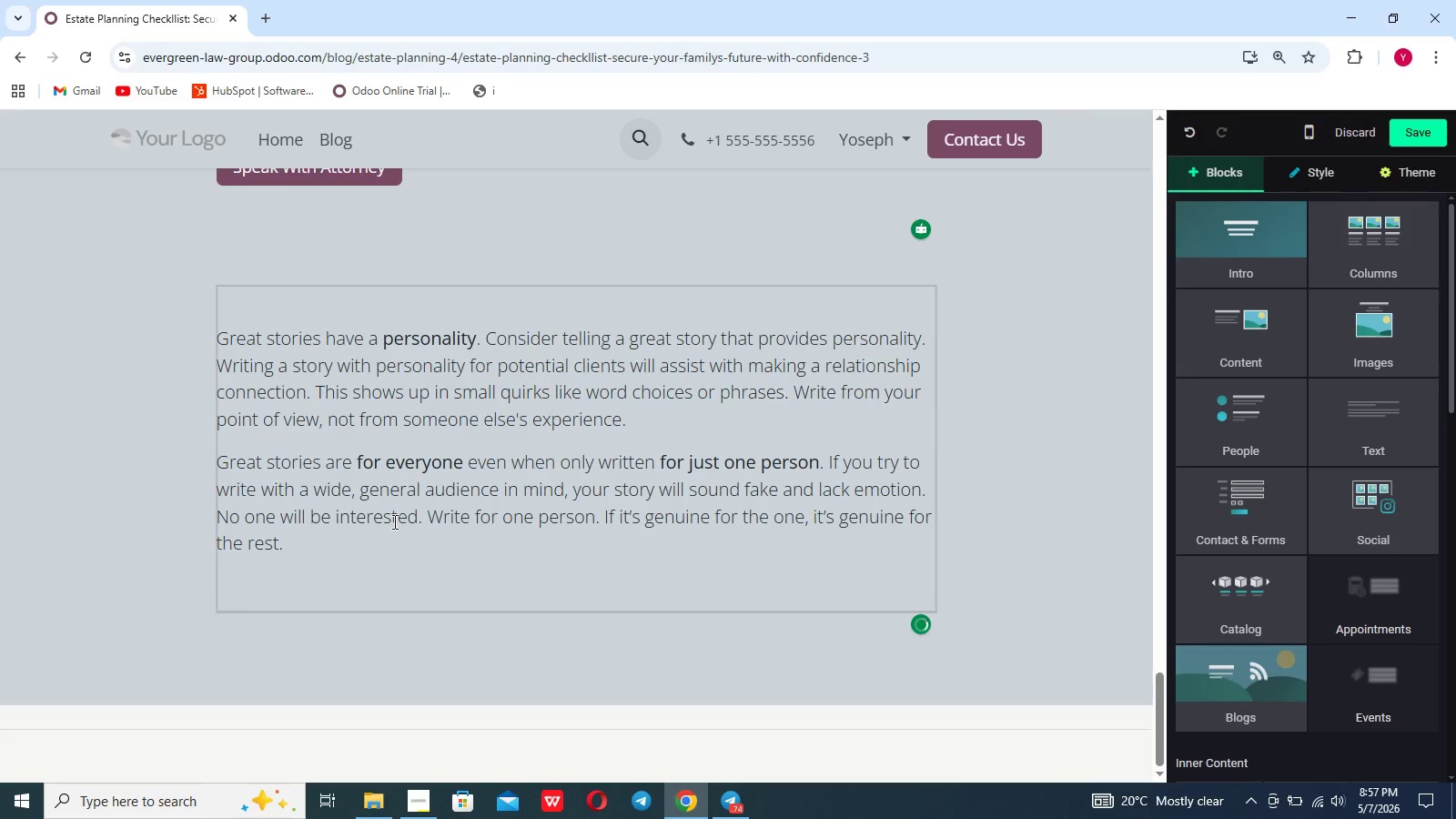 
left_click_drag(start_coordinate=[329, 541], to_coordinate=[206, 337])
 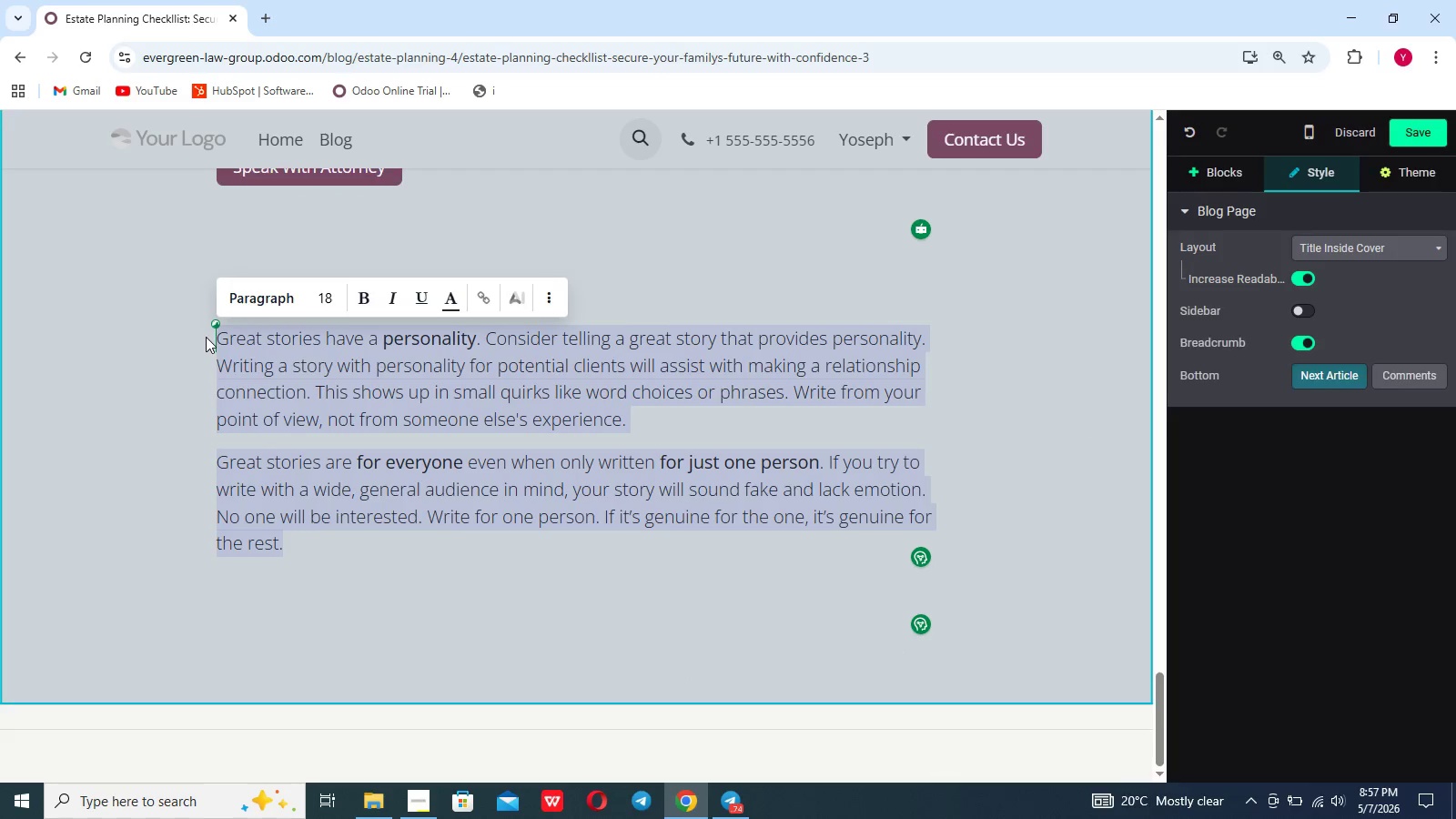 
key(Backspace)
type(Common Estate PLANning to Avoid)
 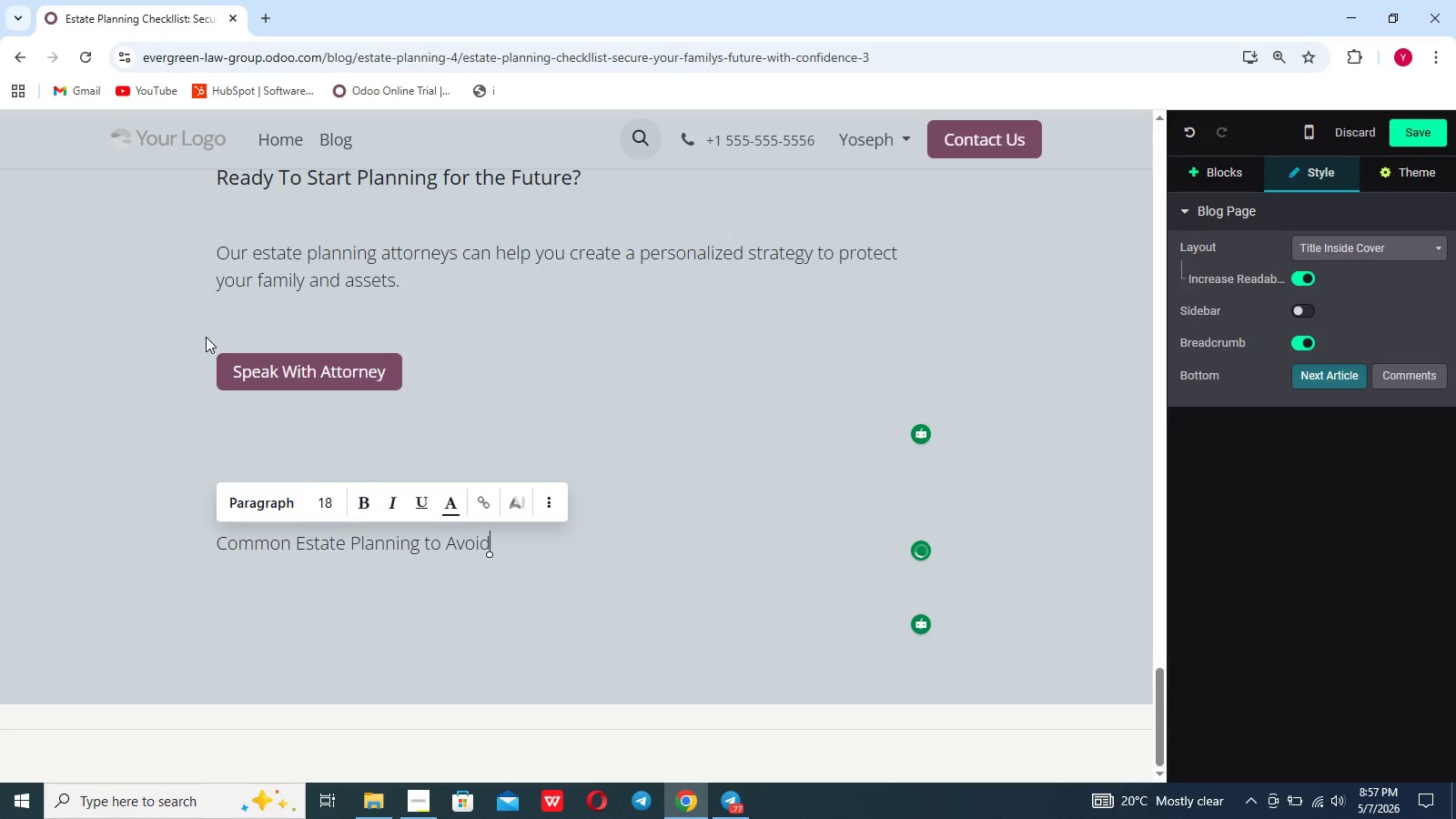 
left_click_drag(start_coordinate=[504, 544], to_coordinate=[218, 534])
 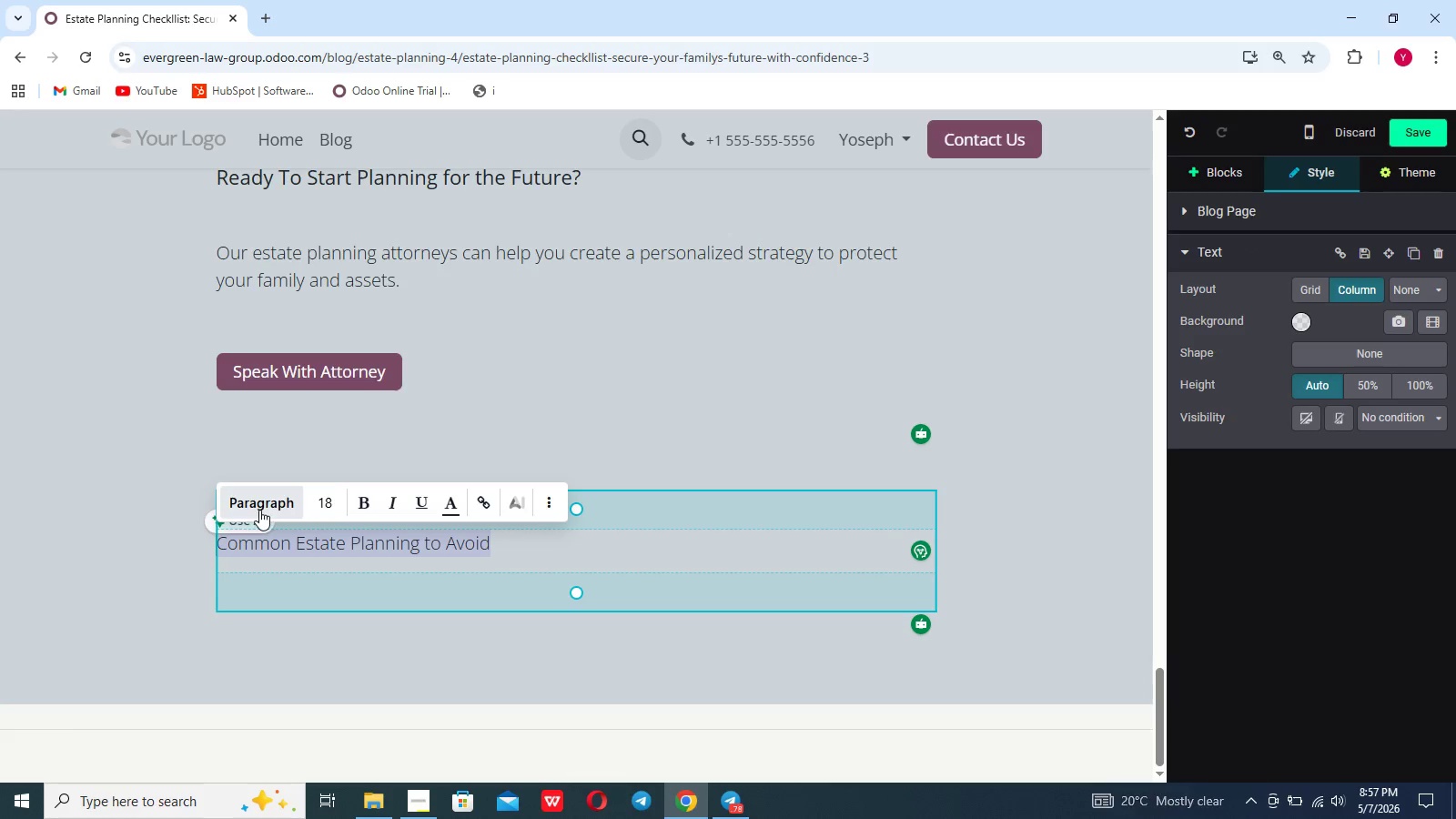 
left_click([268, 502])
 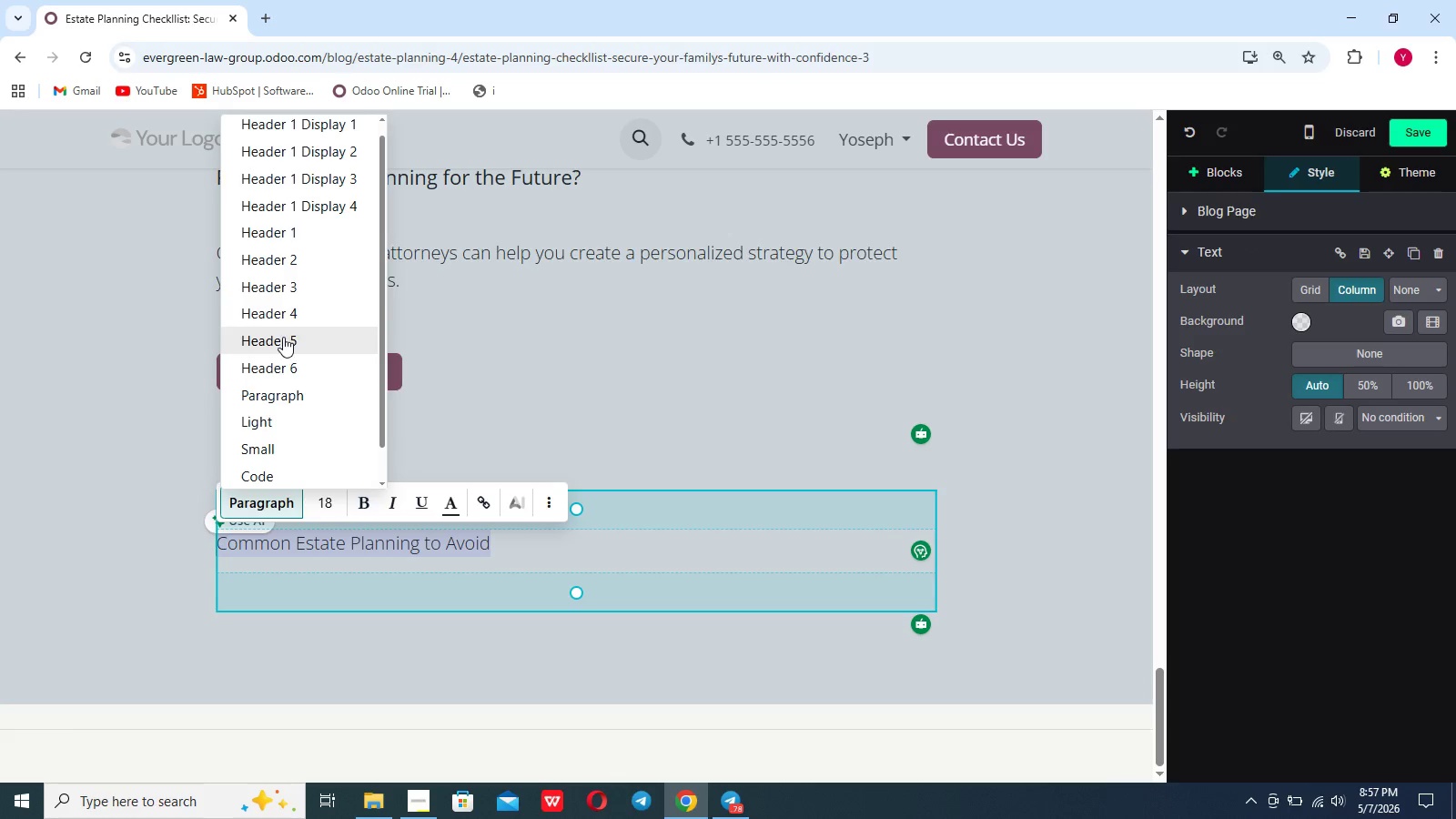 
left_click([287, 317])
 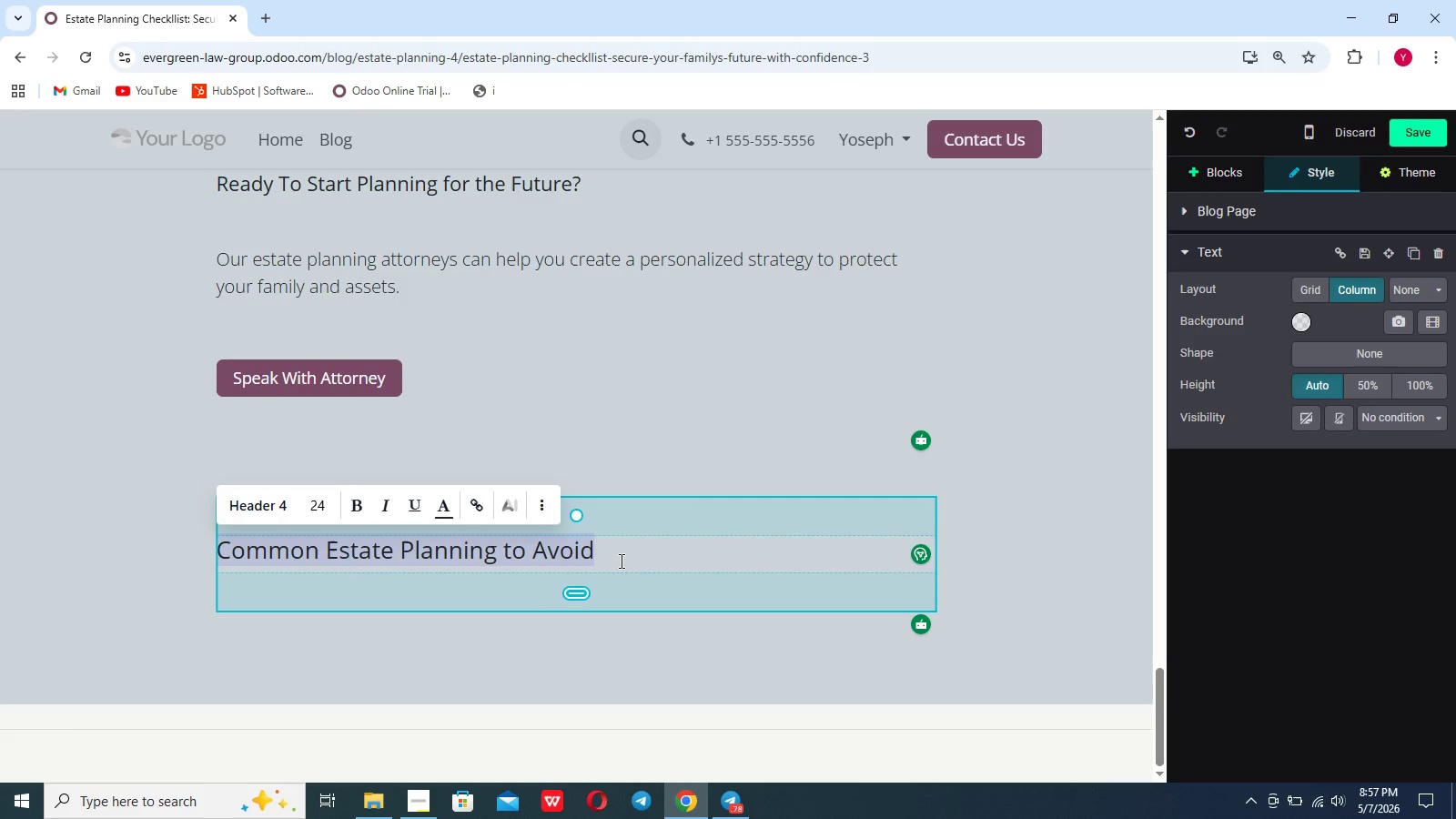 
left_click([620, 560])
 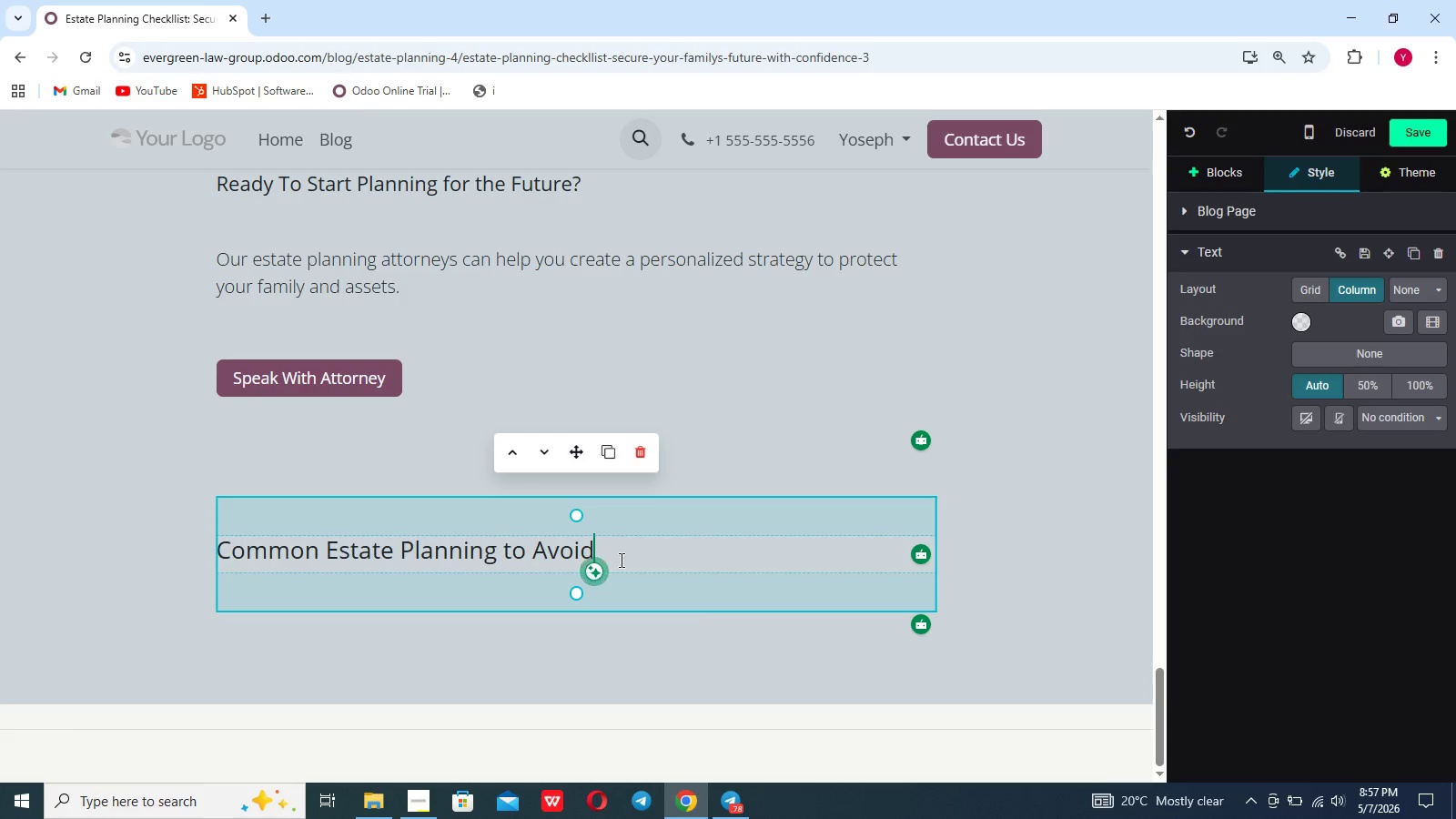 
key(Enter)
 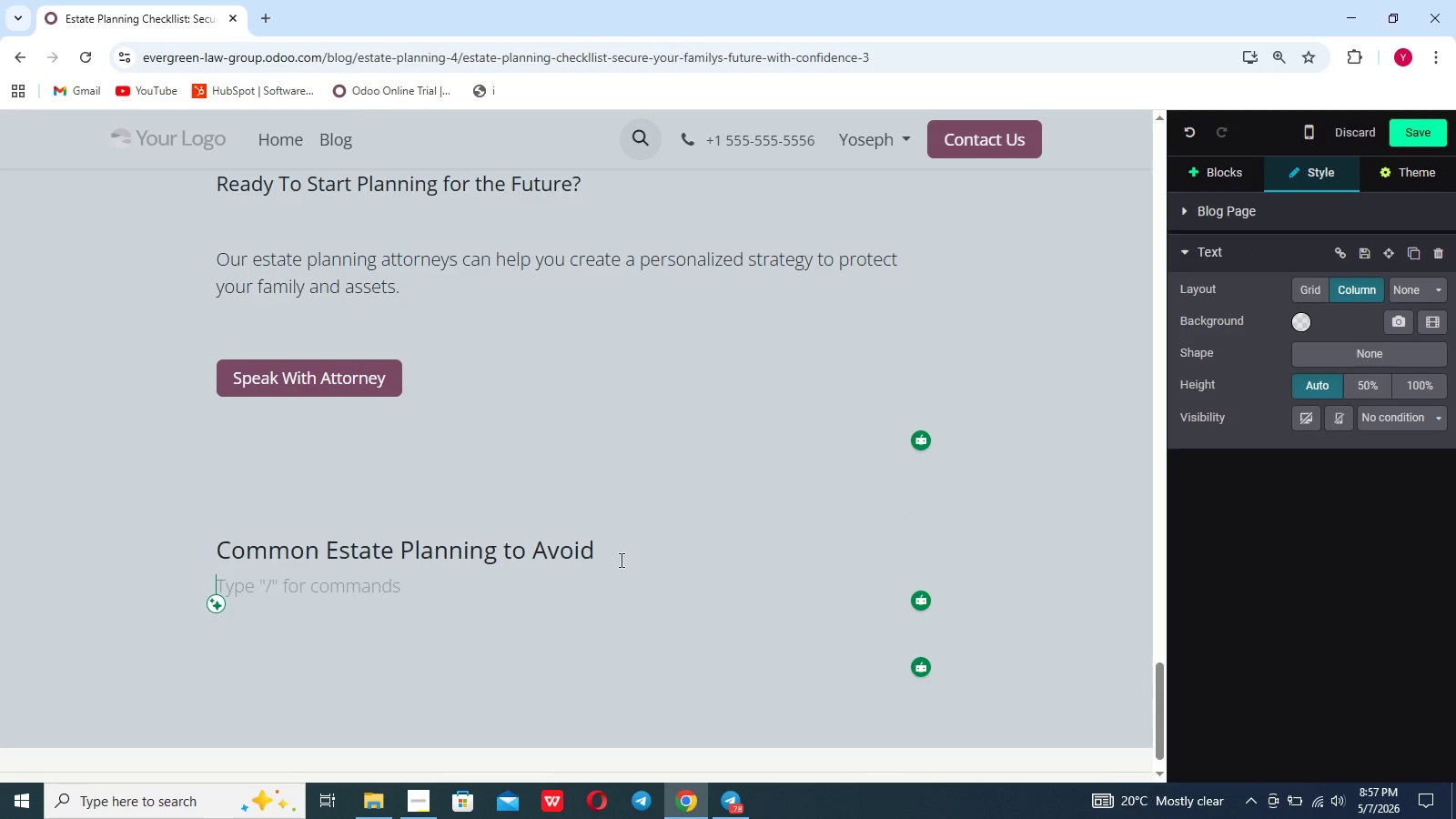 
key(Enter)
 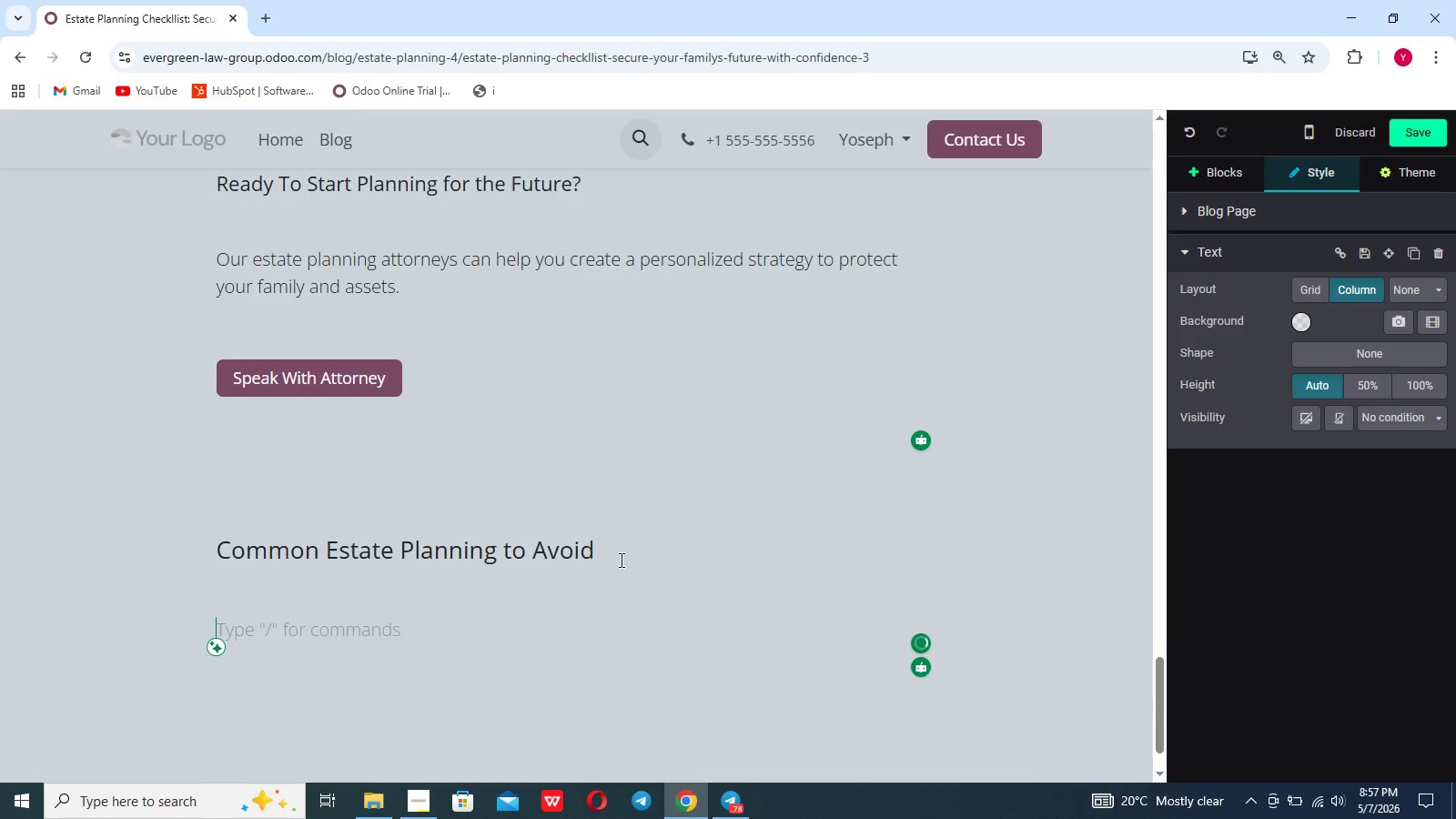 
type(Many wa)
key(Backspace)
key(Backspace)
type(individuals postpone estate planning because they believe they have pleny of time or assume the process is too complicated. Unfortunately, delaying these decisions can create serious challenges for loved ones later. o)
 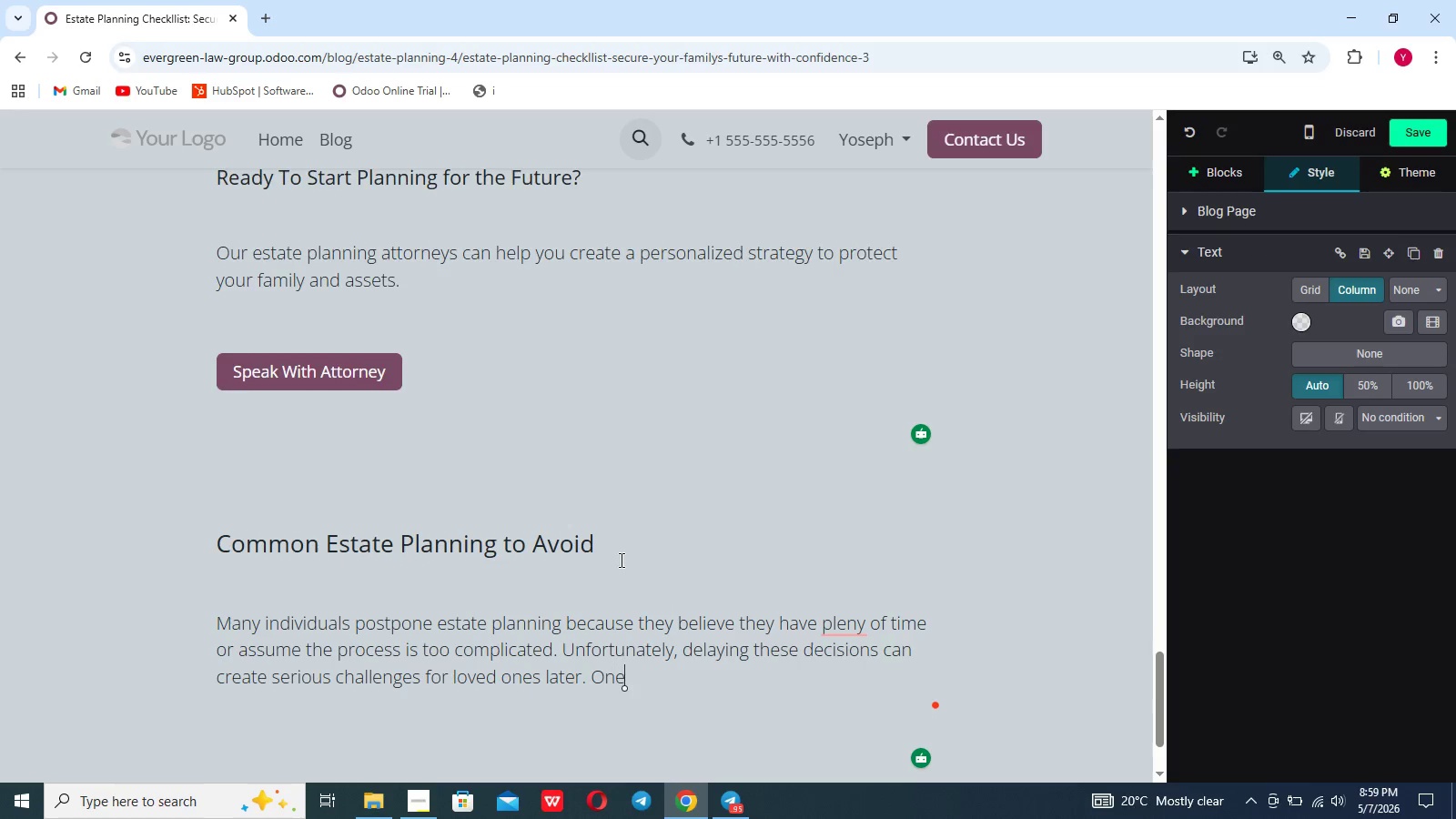 
scroll: coordinate [620, 560], scroll_direction: down, amount: 1.0
 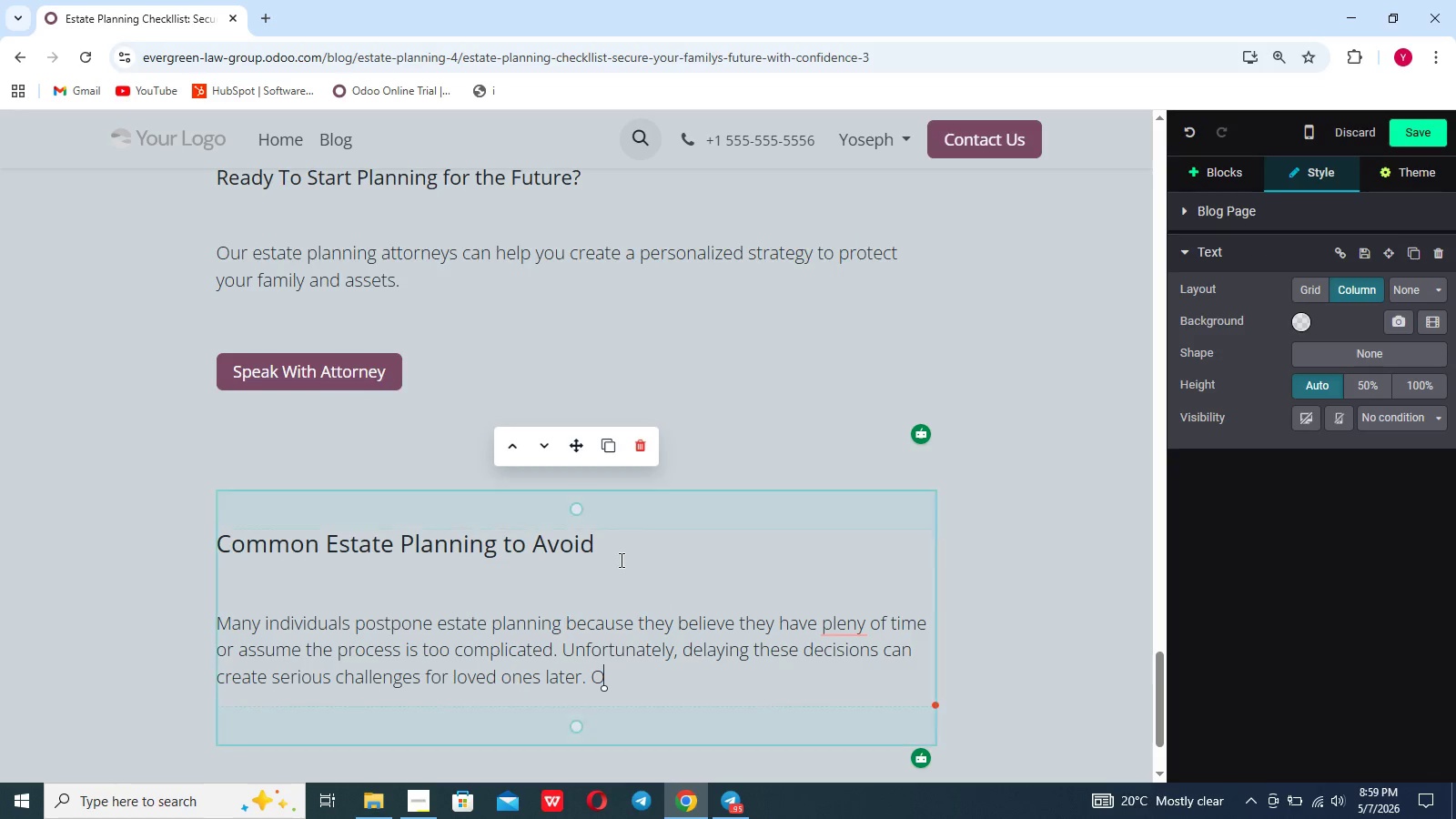 
type(ne)
 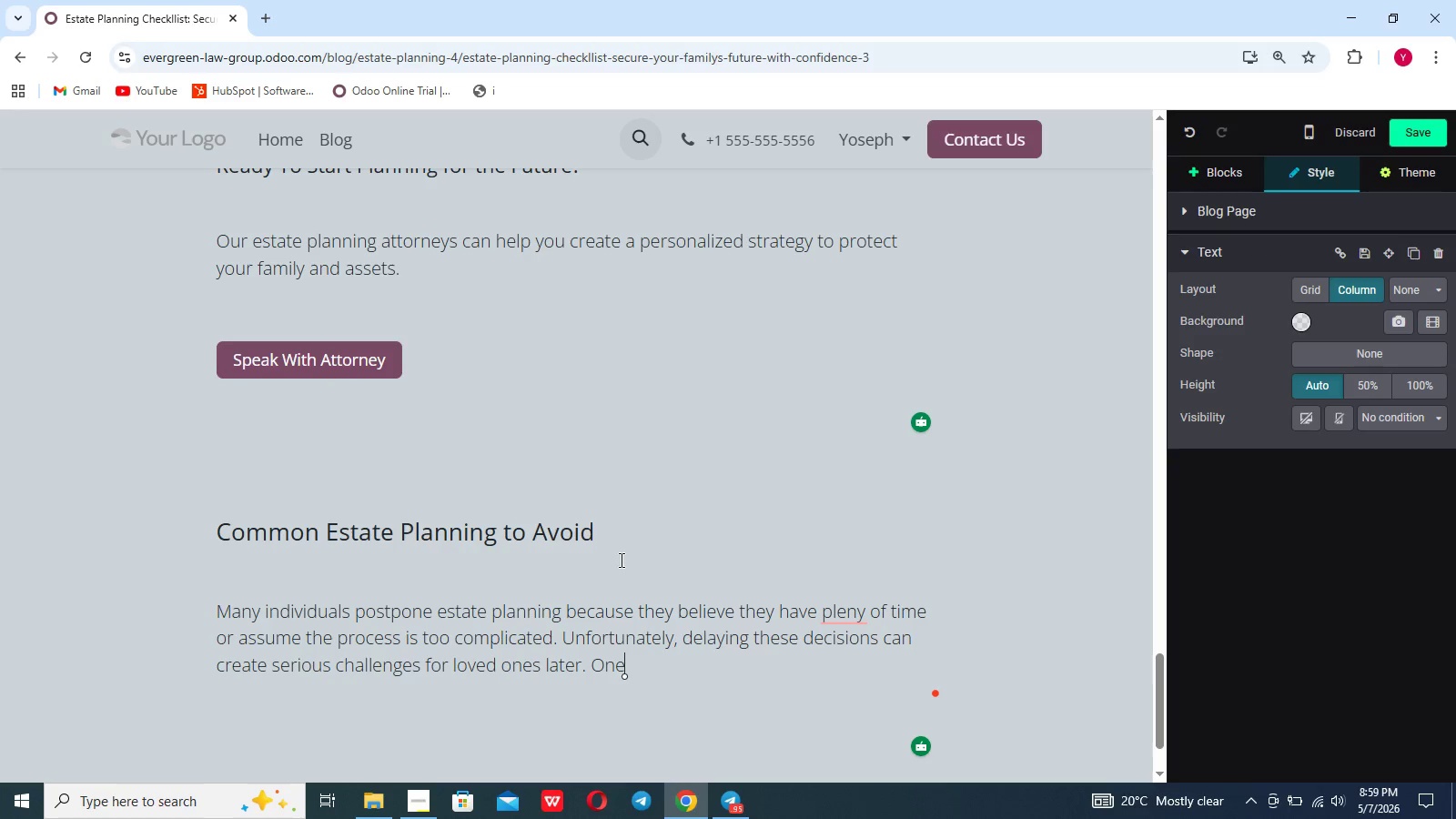 
scroll: coordinate [620, 560], scroll_direction: none, amount: 0.0
 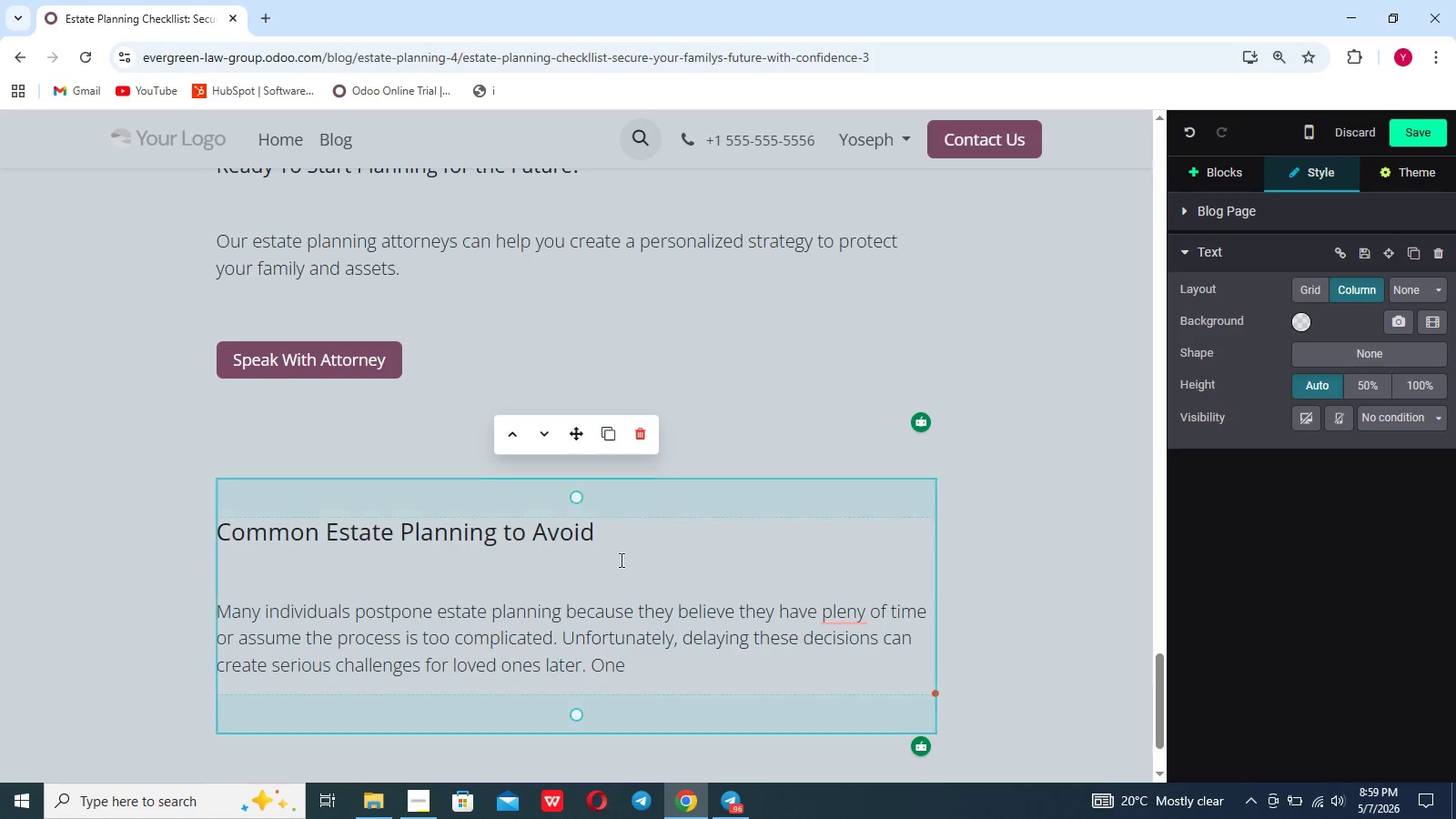 
type( common mistake if )
key(Backspace)
key(Backspace)
type(s failing to update estate planning documents after major life events )
key(Backspace)
type(. Marriage, divorce, birth)
 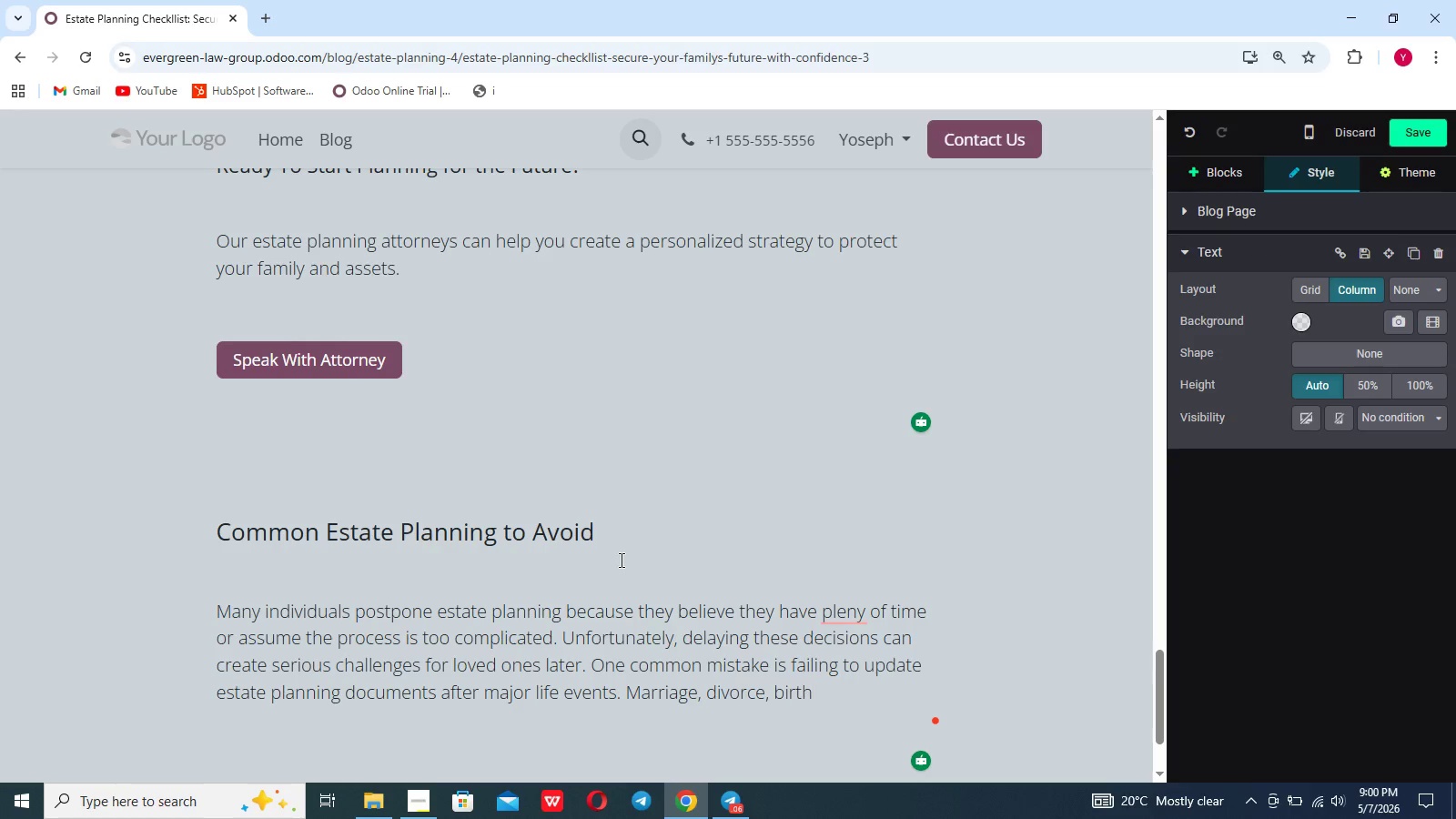 
type(, eath)
key(Backspace)
key(Backspace)
key(Backspace)
key(Backspace)
type(death )
key(Backspace)
type(, and financial changes can all impact how an estate should be managed.)
 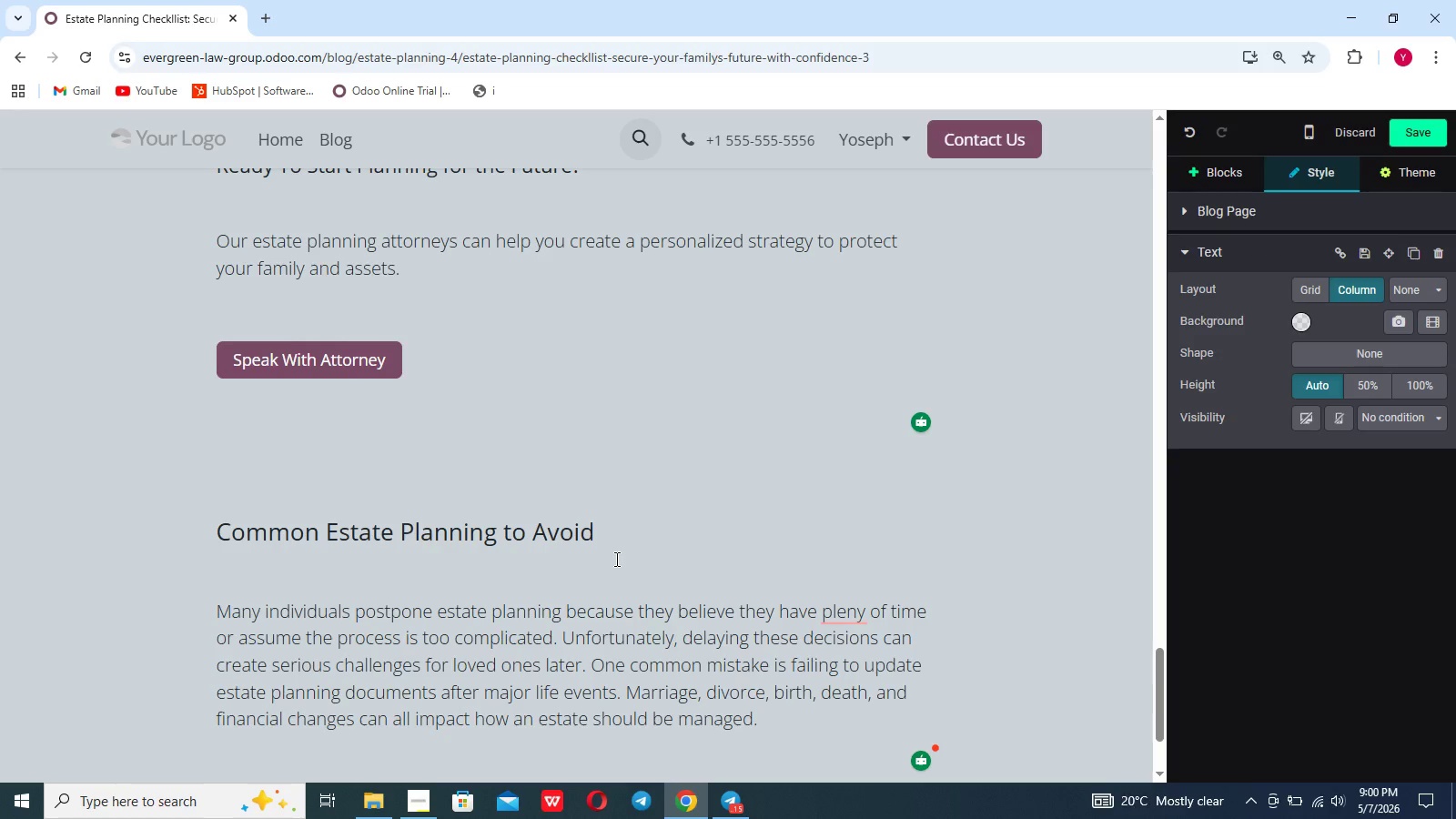 
key(Enter)
 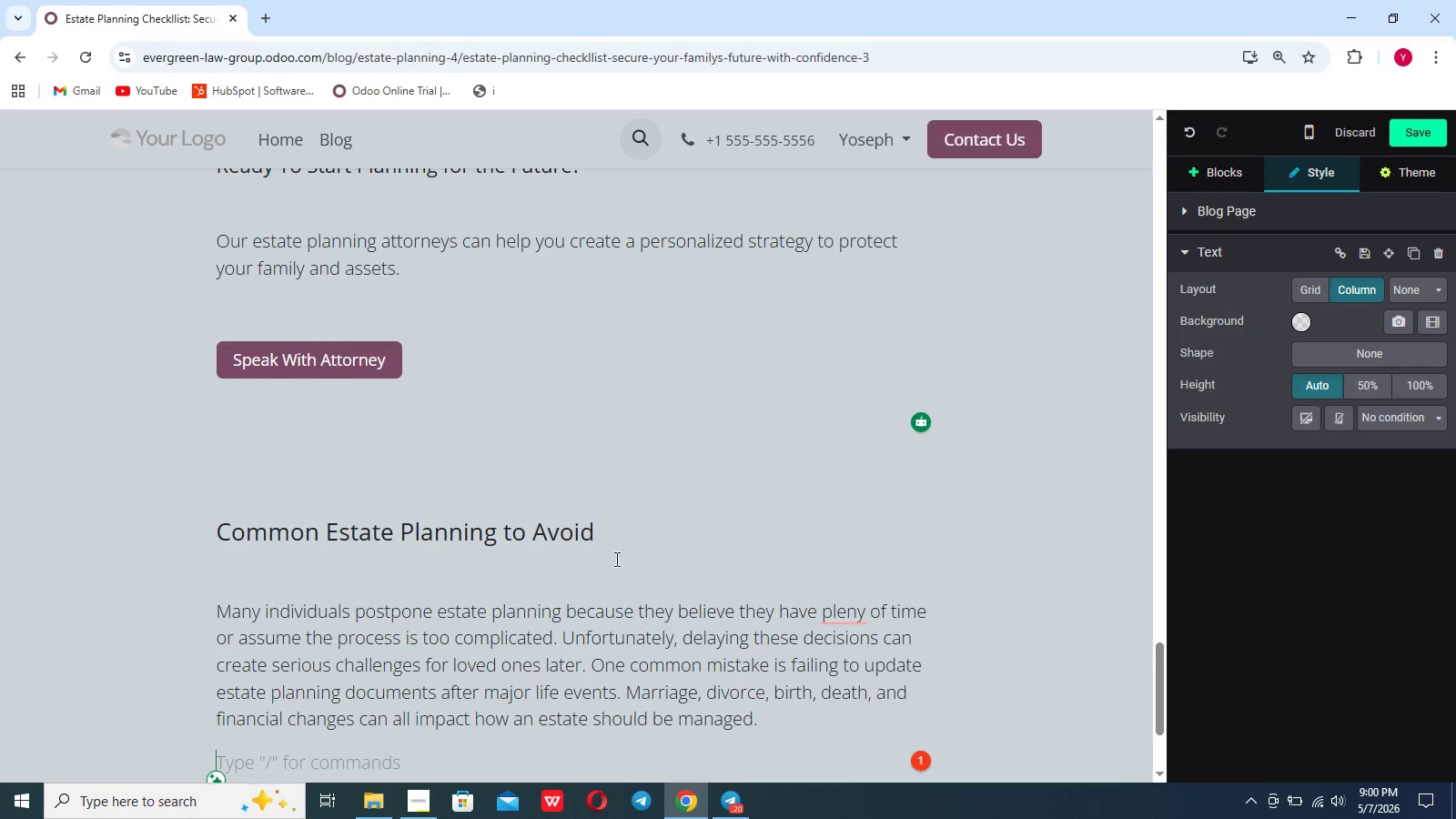 
wait(23.09)
 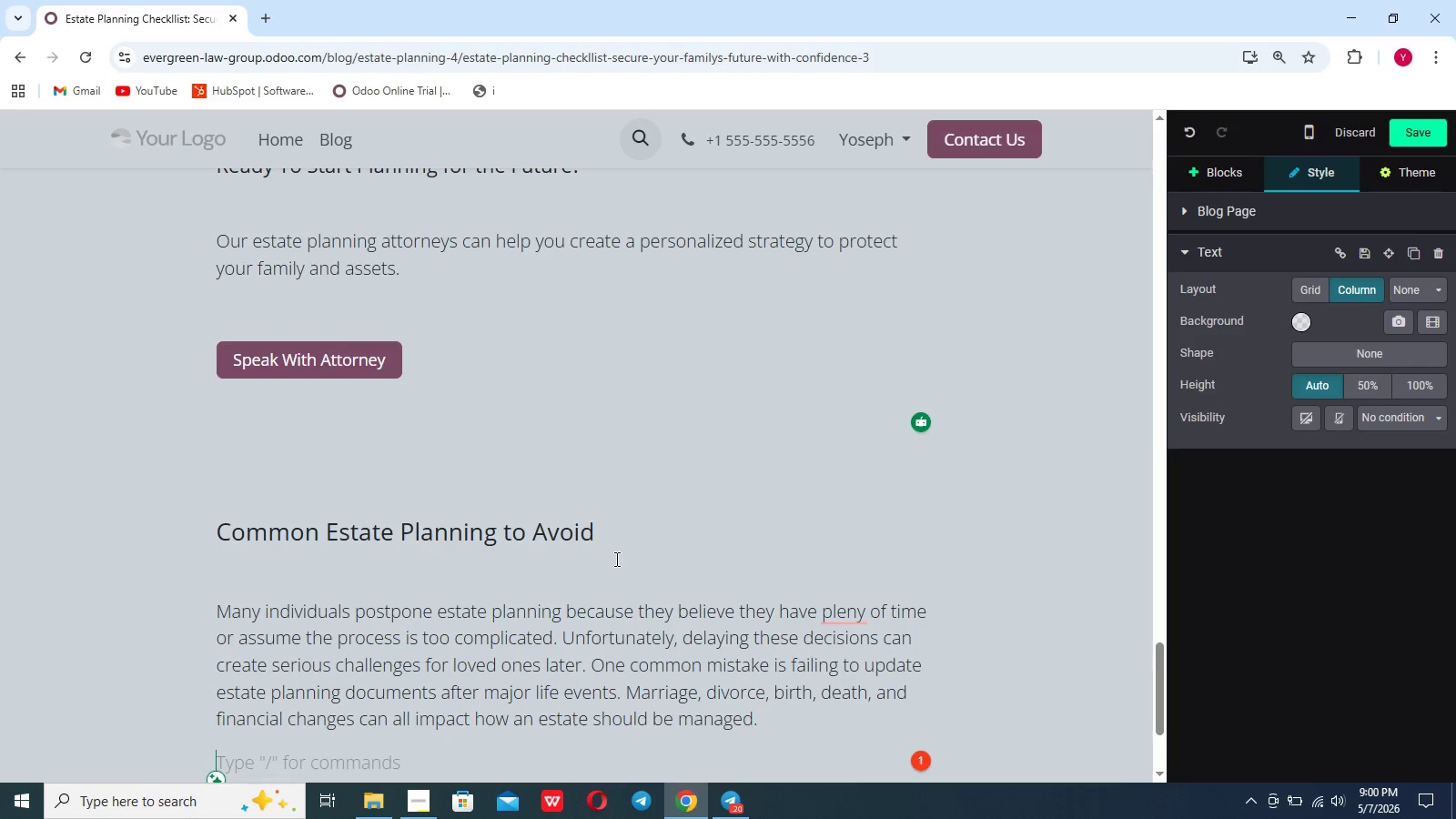 
left_click([591, 676])
 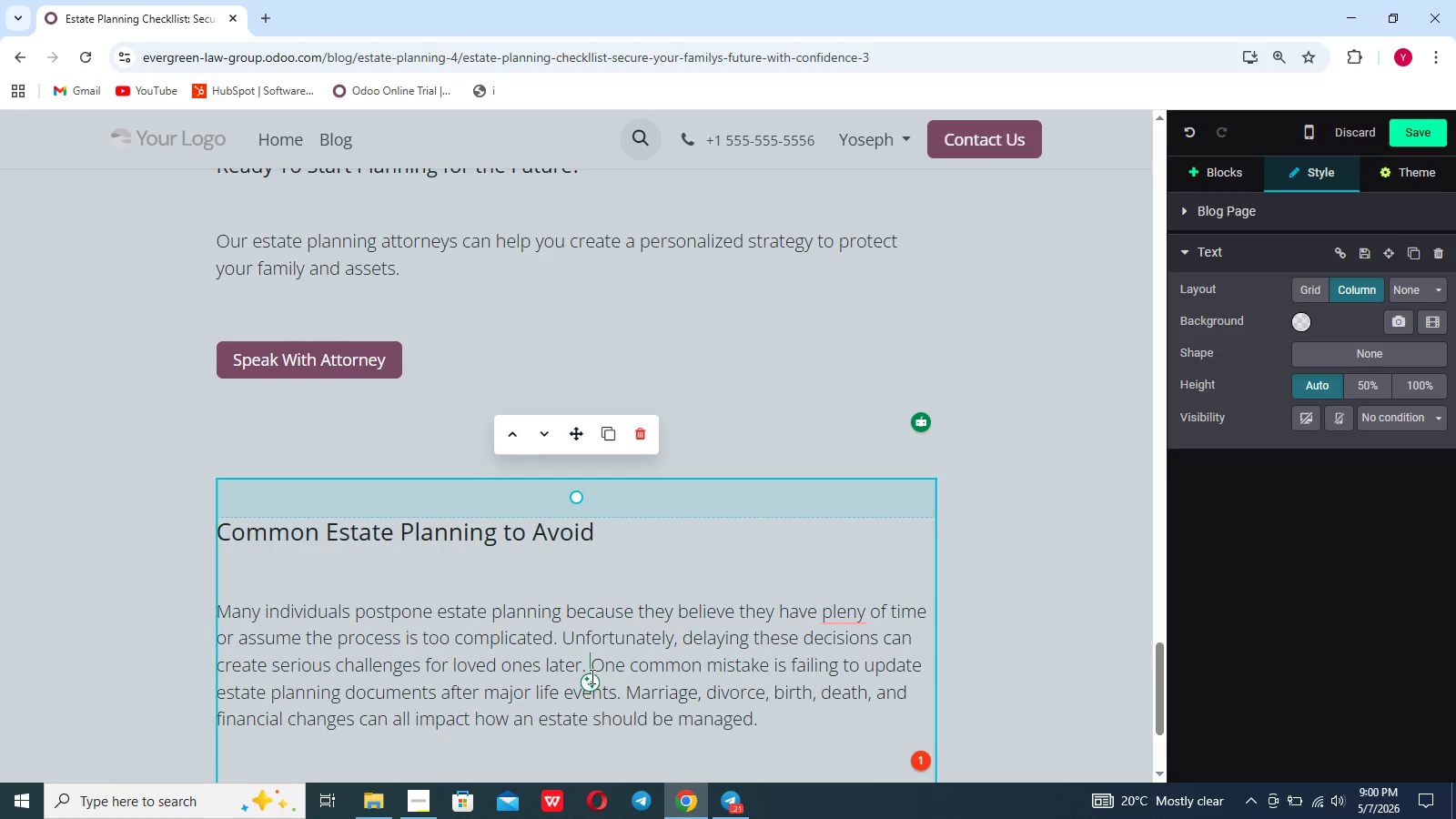 
key(Enter)
 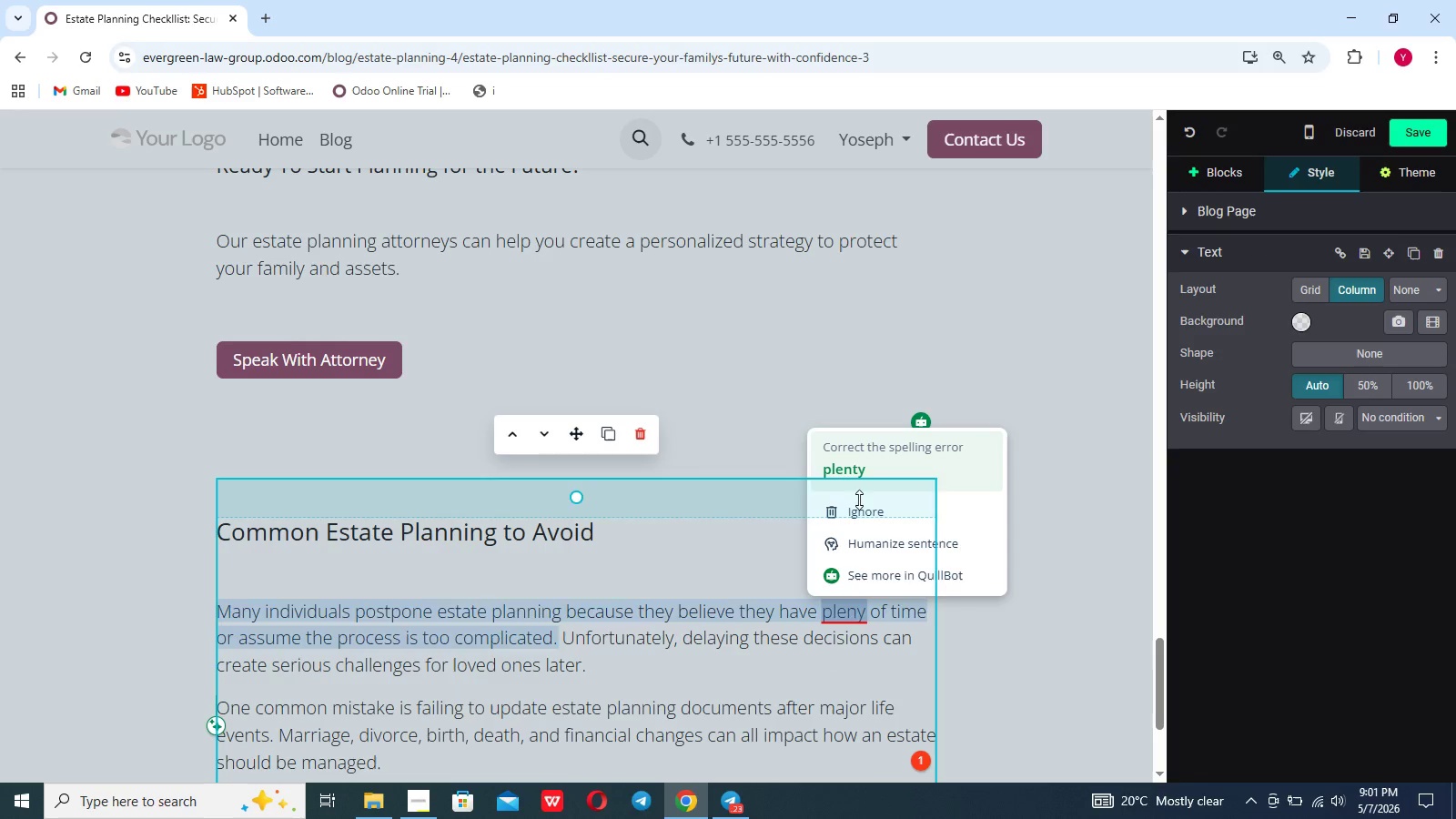 
left_click([859, 461])
 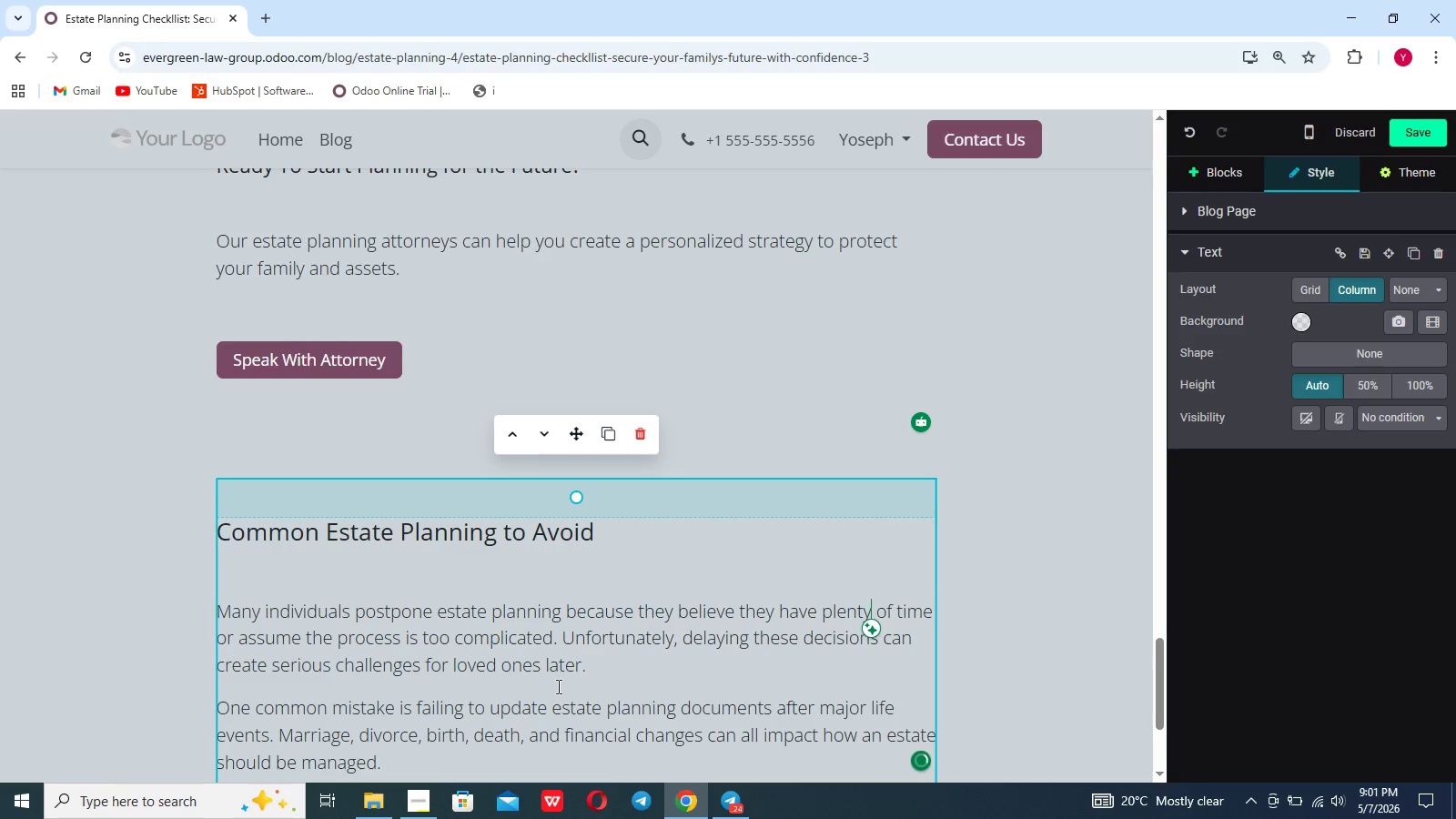 
scroll: coordinate [557, 686], scroll_direction: down, amount: 4.0
 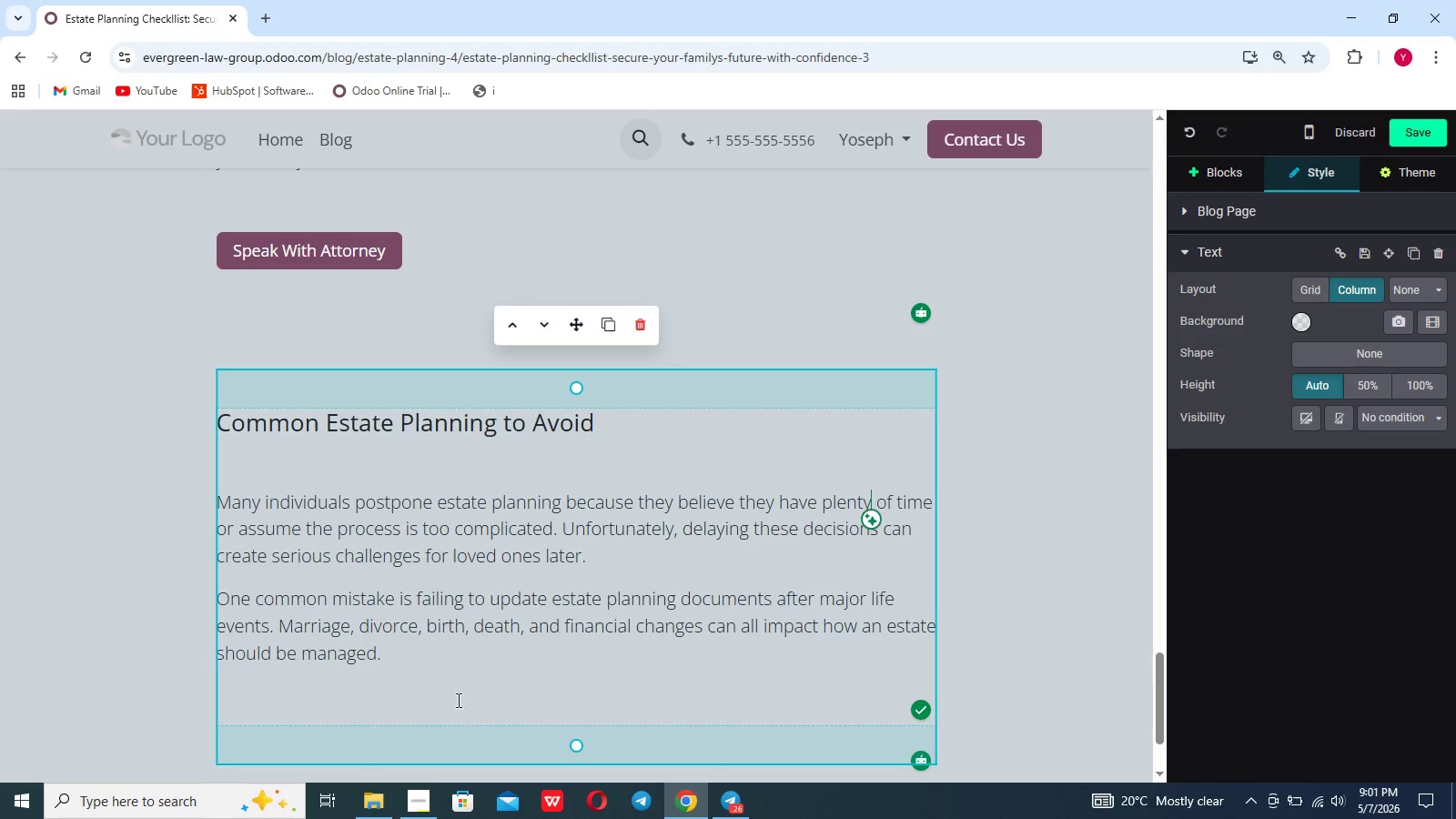 
left_click([432, 658])
 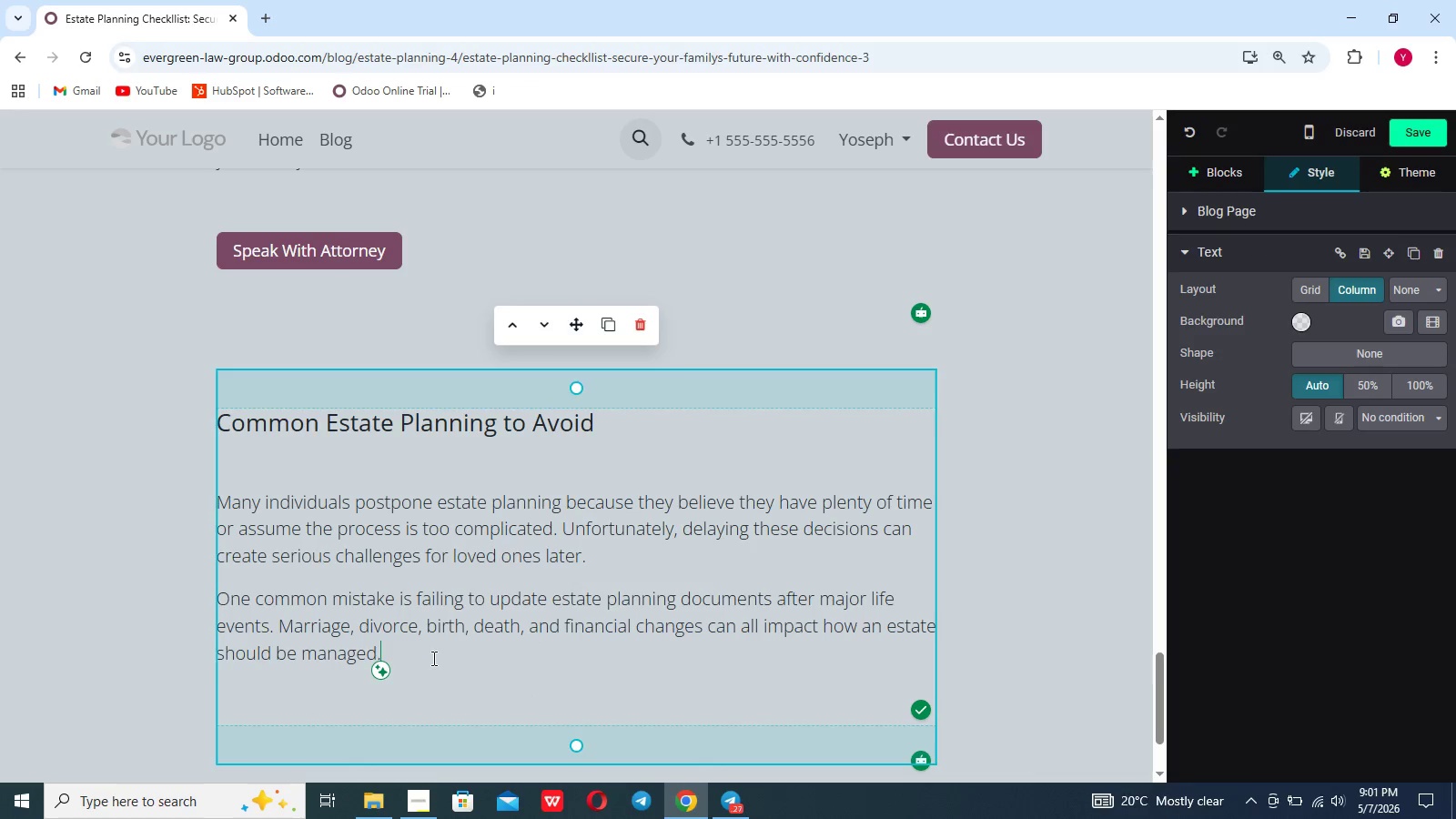 
key(Enter)
 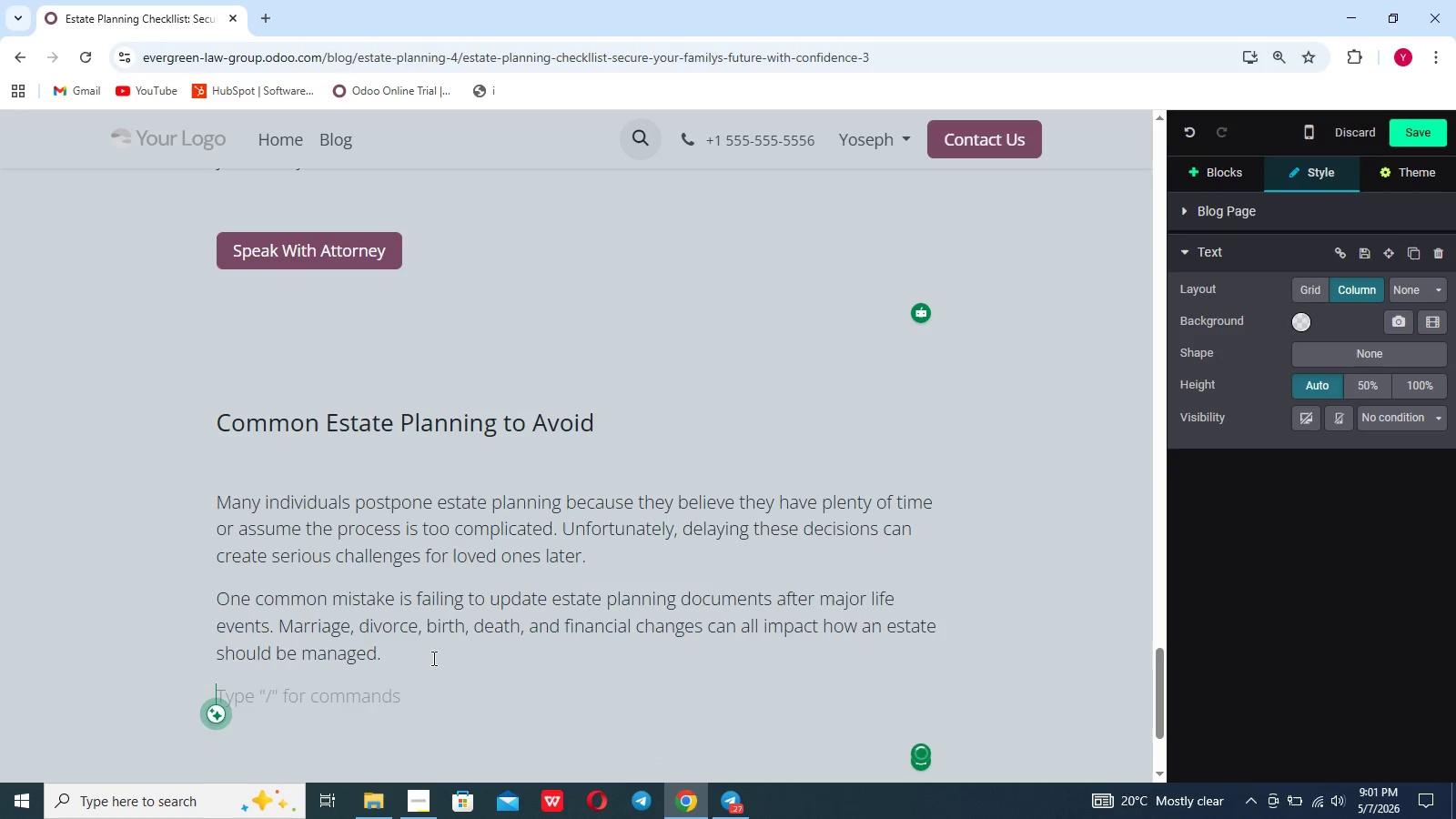 
type(Another mistake is relying on generic online template)
 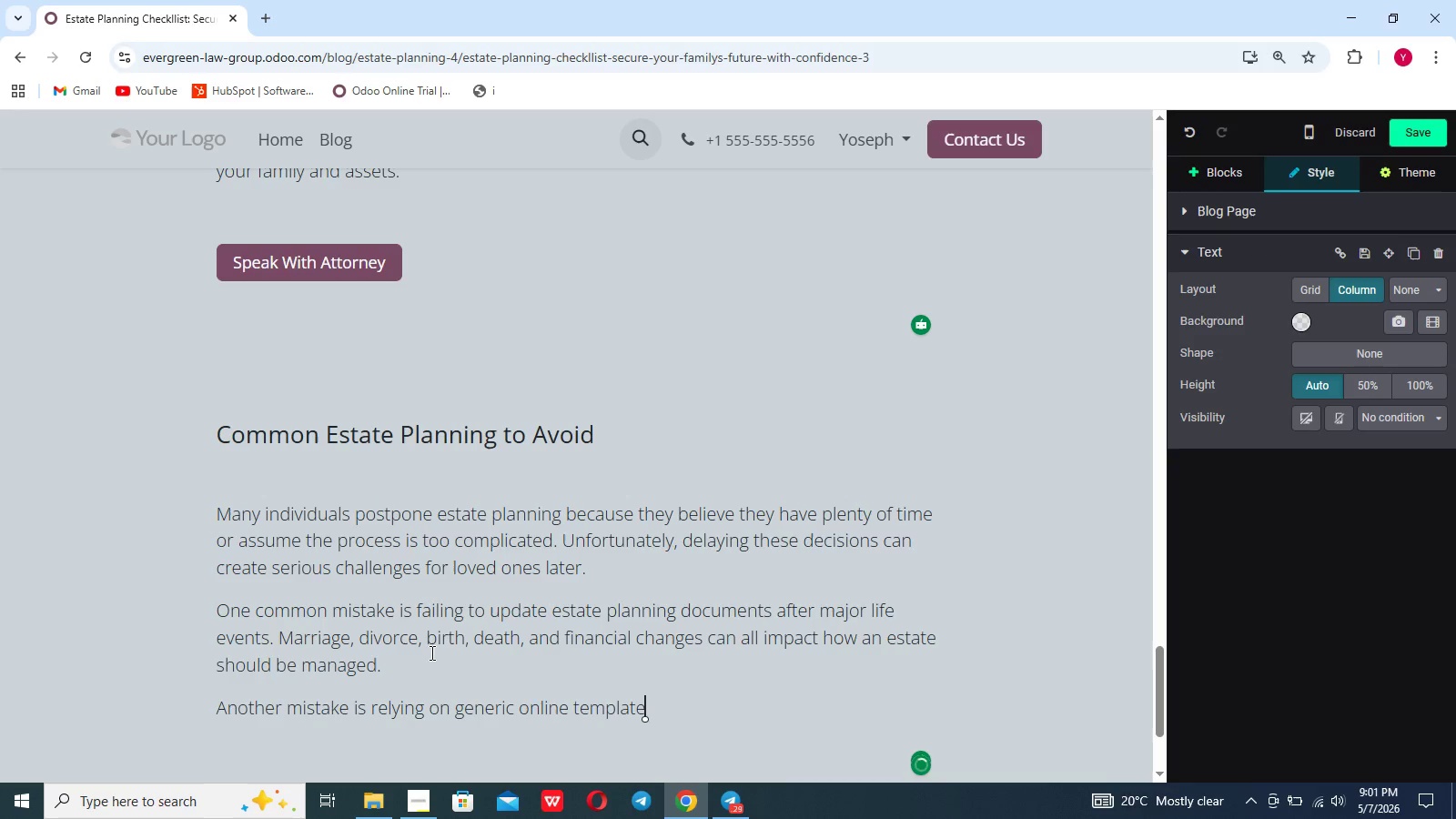 
scroll: coordinate [430, 652], scroll_direction: none, amount: 0.0
 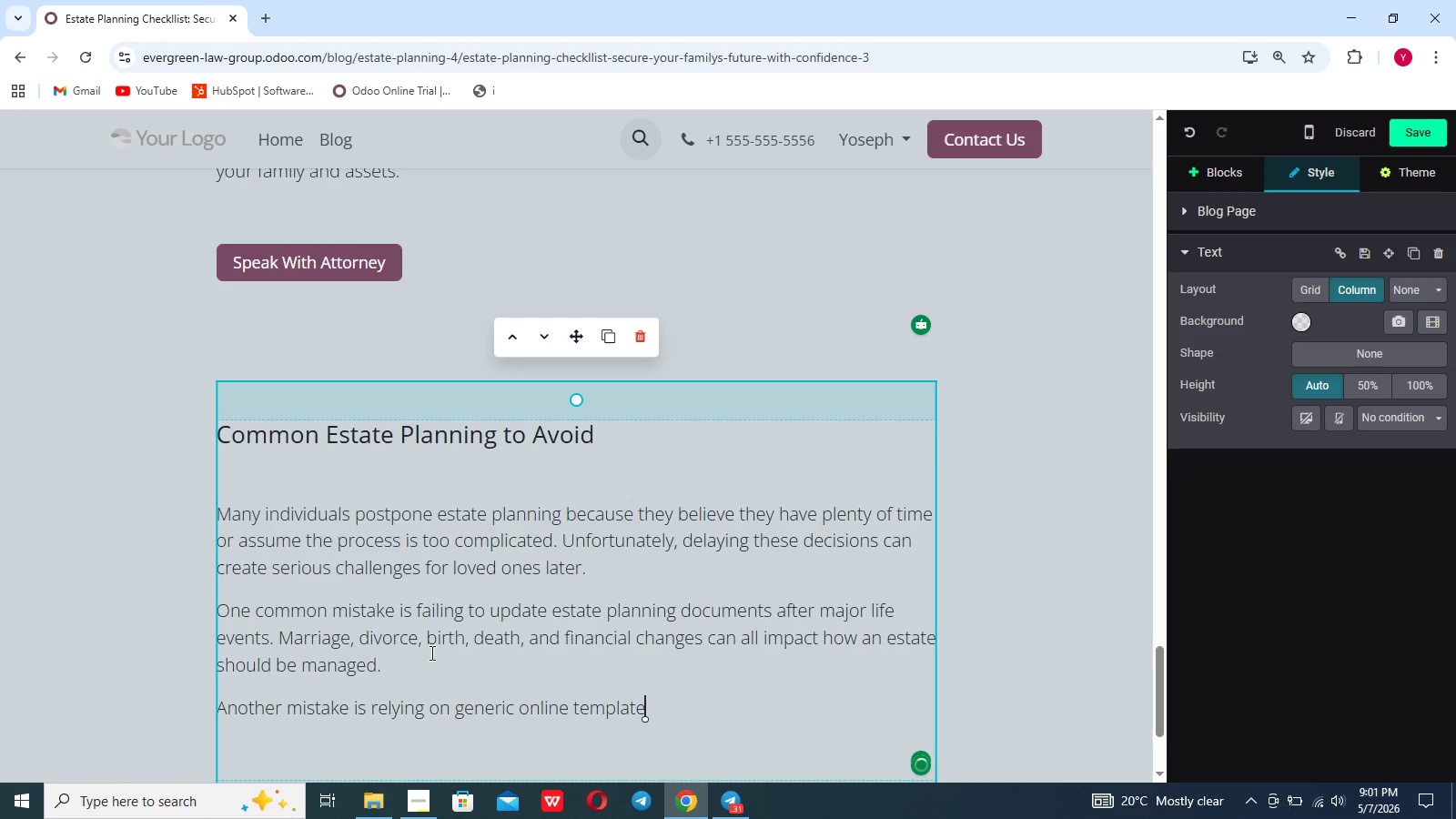 
type(s without professiso)
key(Backspace)
key(Backspace)
type(onal guidance)
 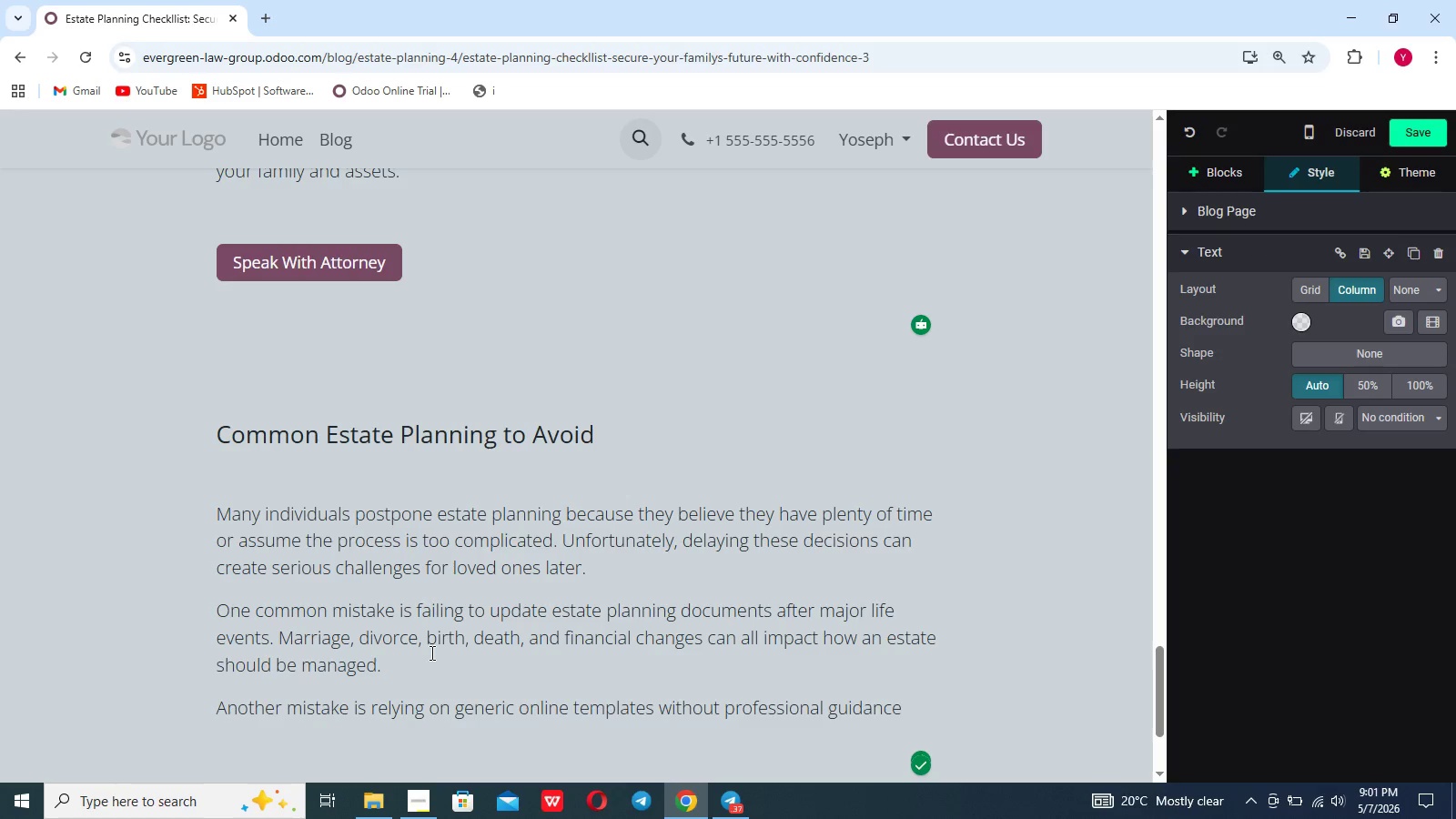 
type(. Estate laws vary by state,)
 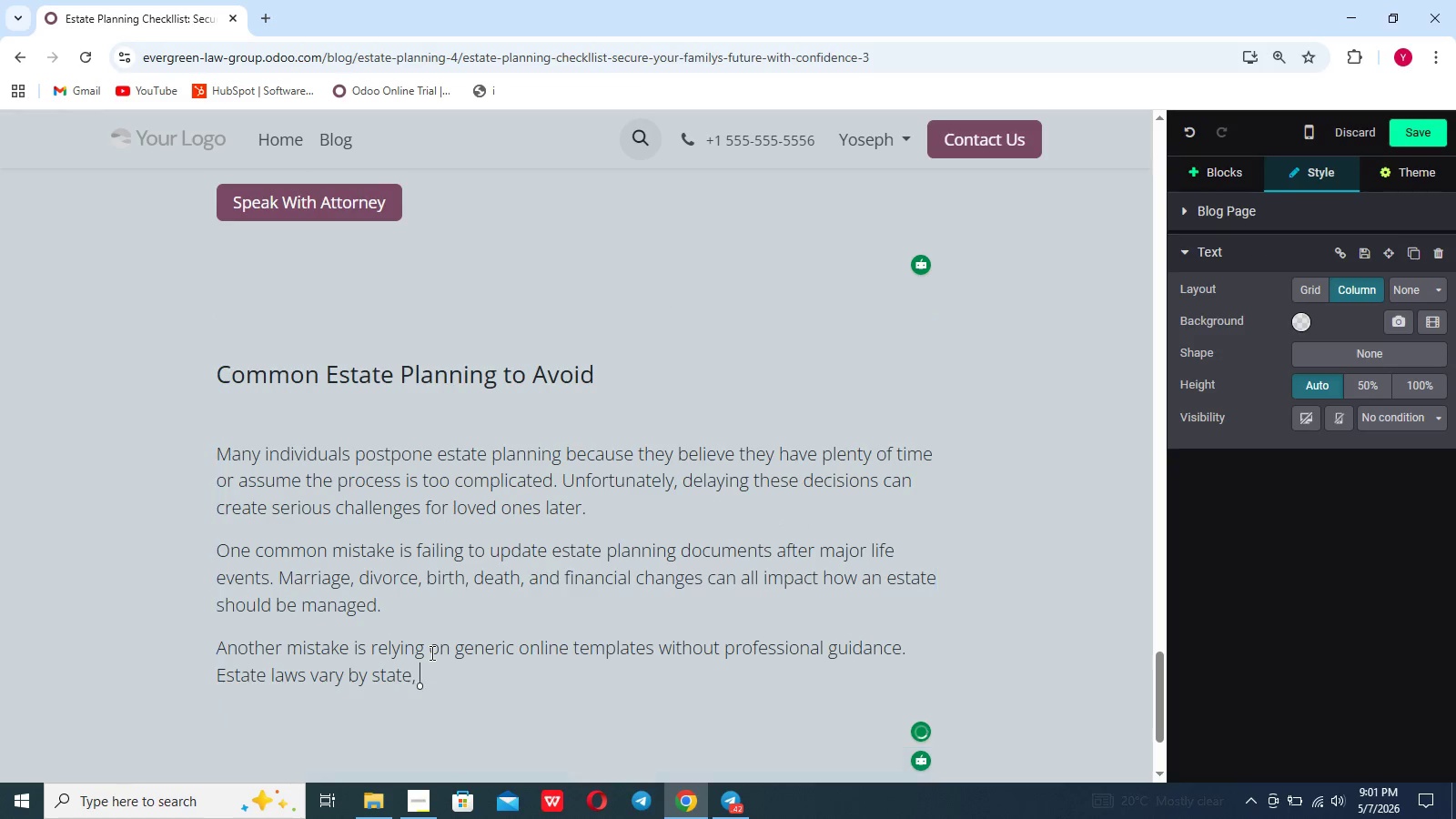 
scroll: coordinate [430, 652], scroll_direction: down, amount: 1.0
 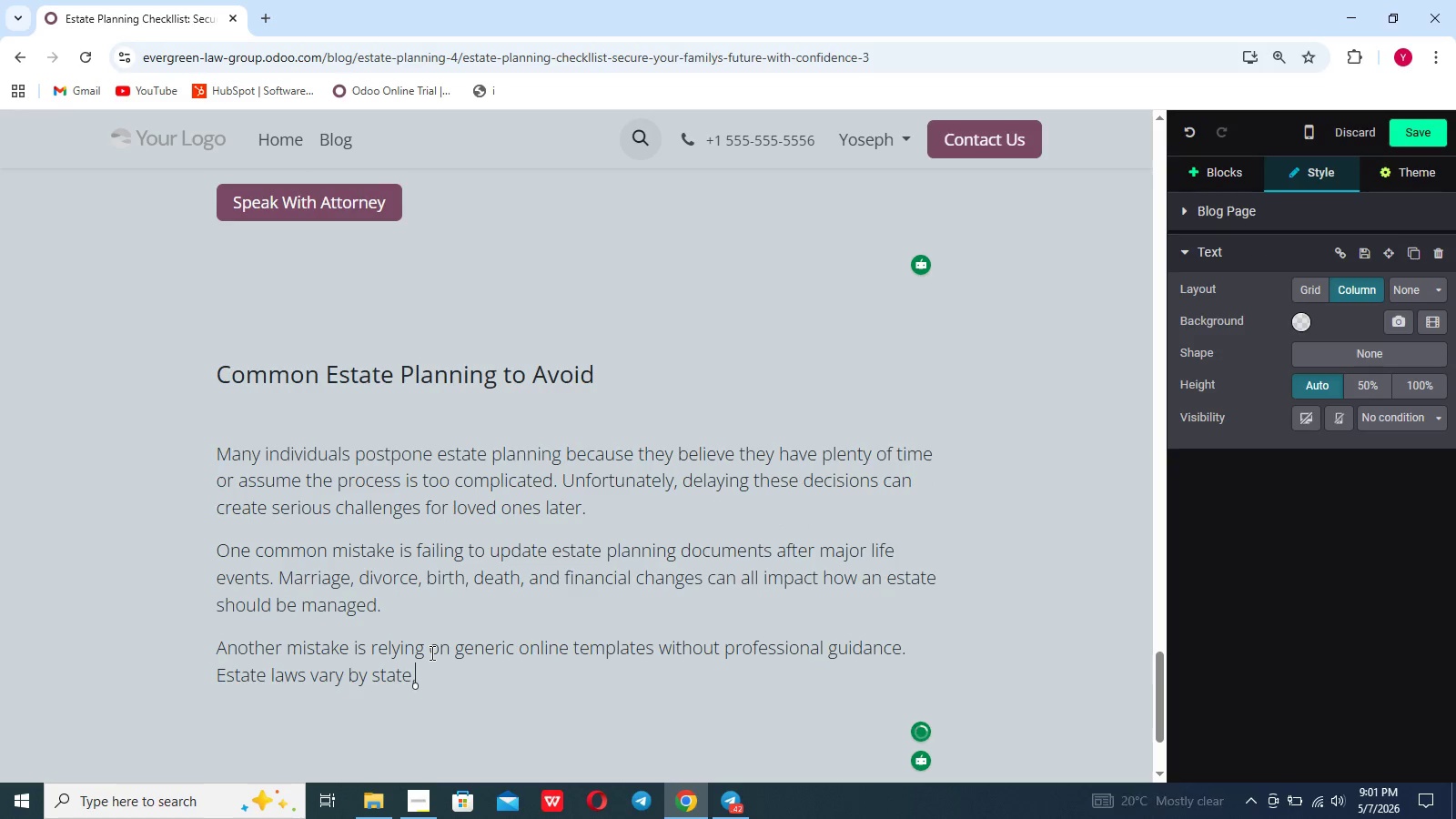 
type( and improperly prepared documents may not hold up legally.)
 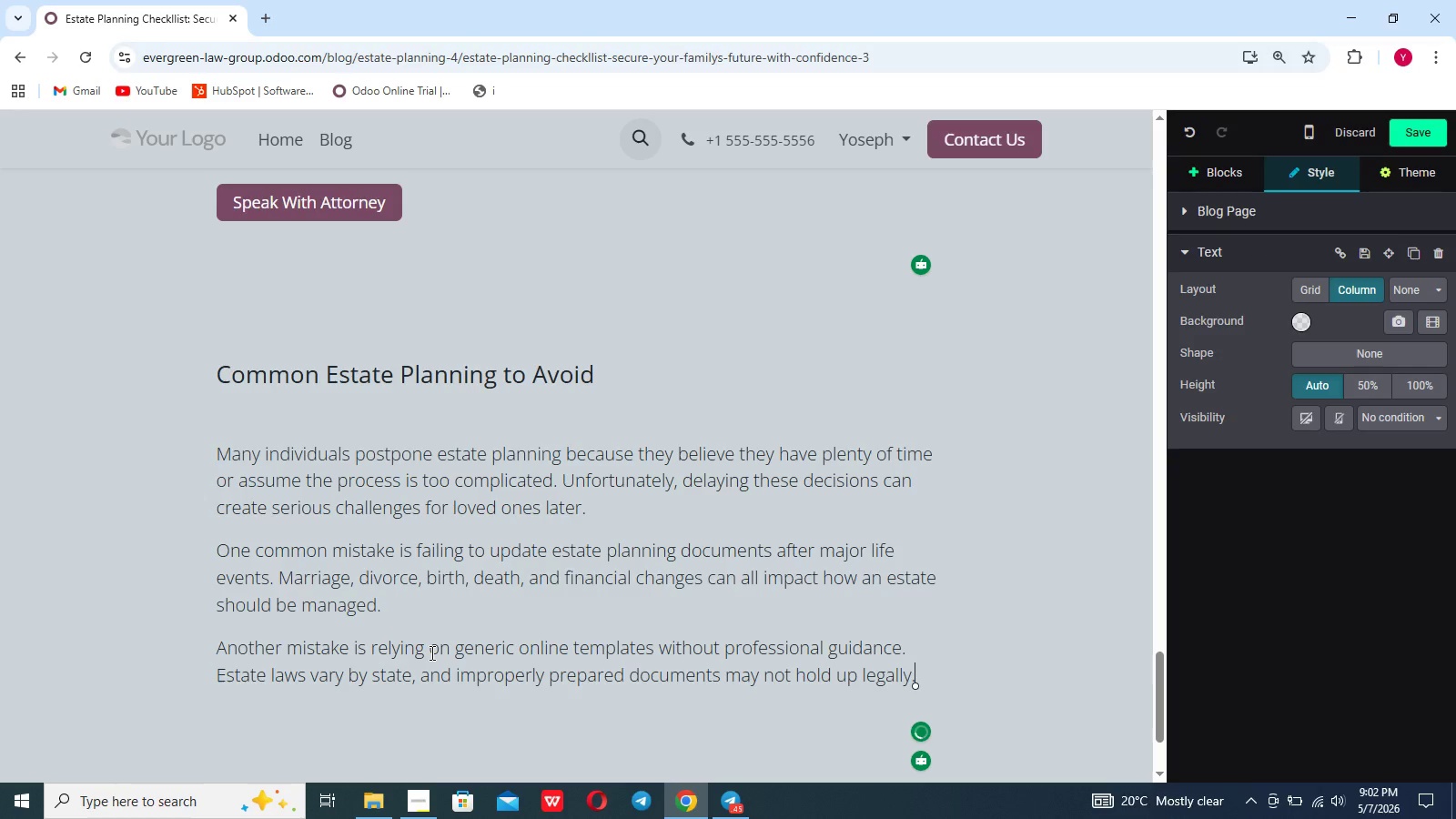 
key(Enter)
 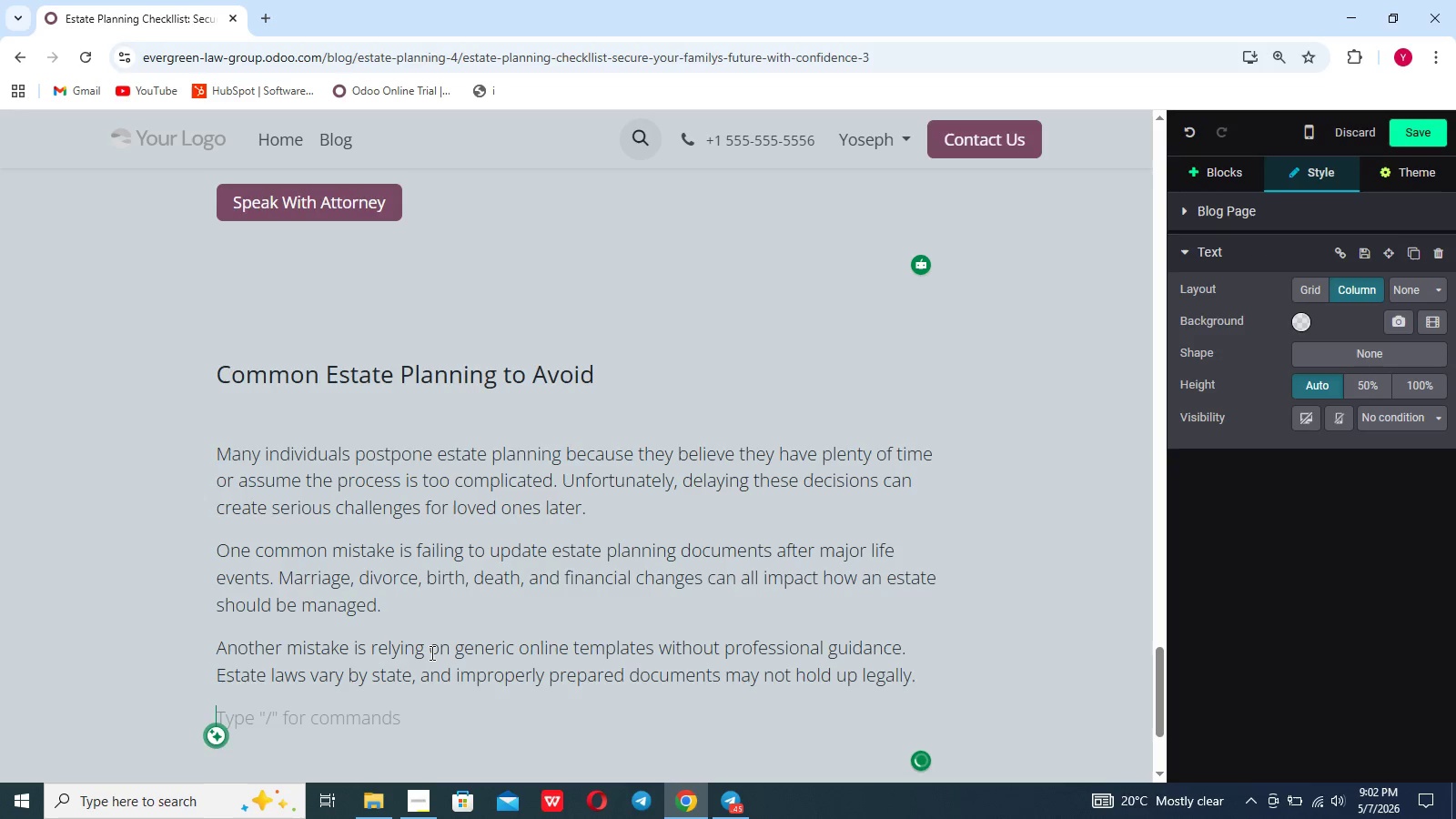 
type(People also ofe)
key(Backspace)
type(ten overlook digital assets, including online ba)
 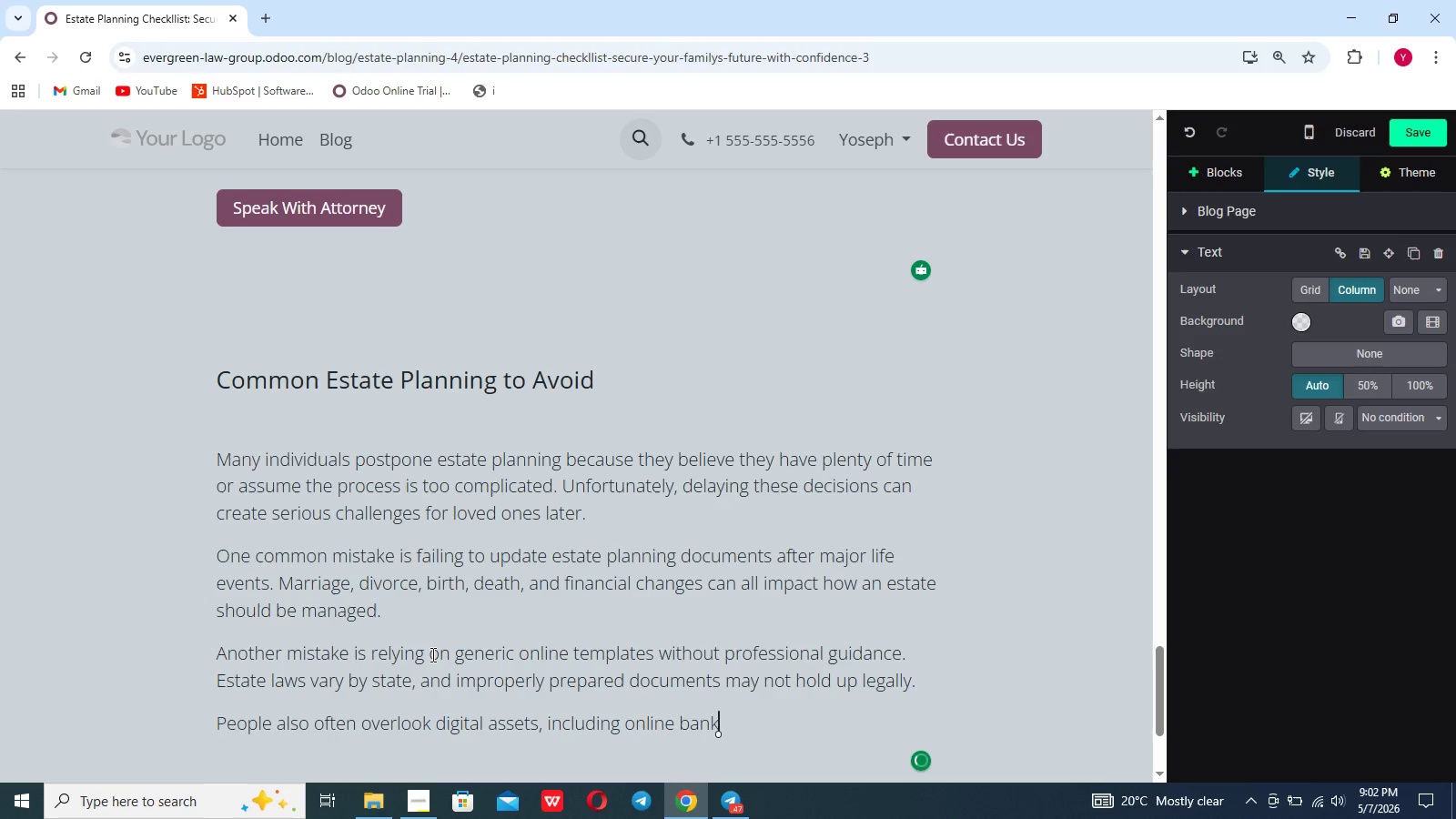 
scroll: coordinate [430, 652], scroll_direction: none, amount: 0.0
 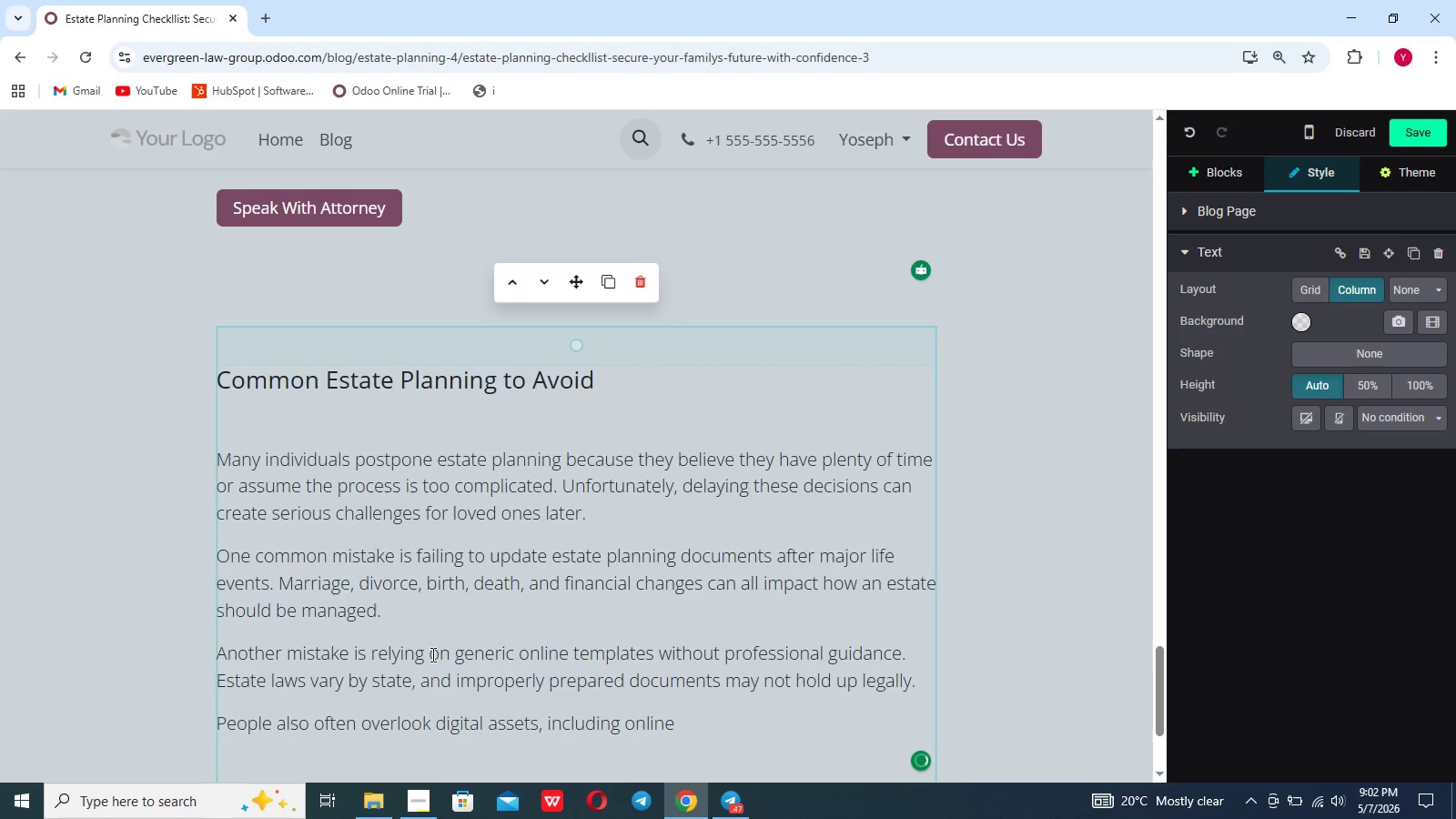 
type(nking, social media accounts, and important electron)
 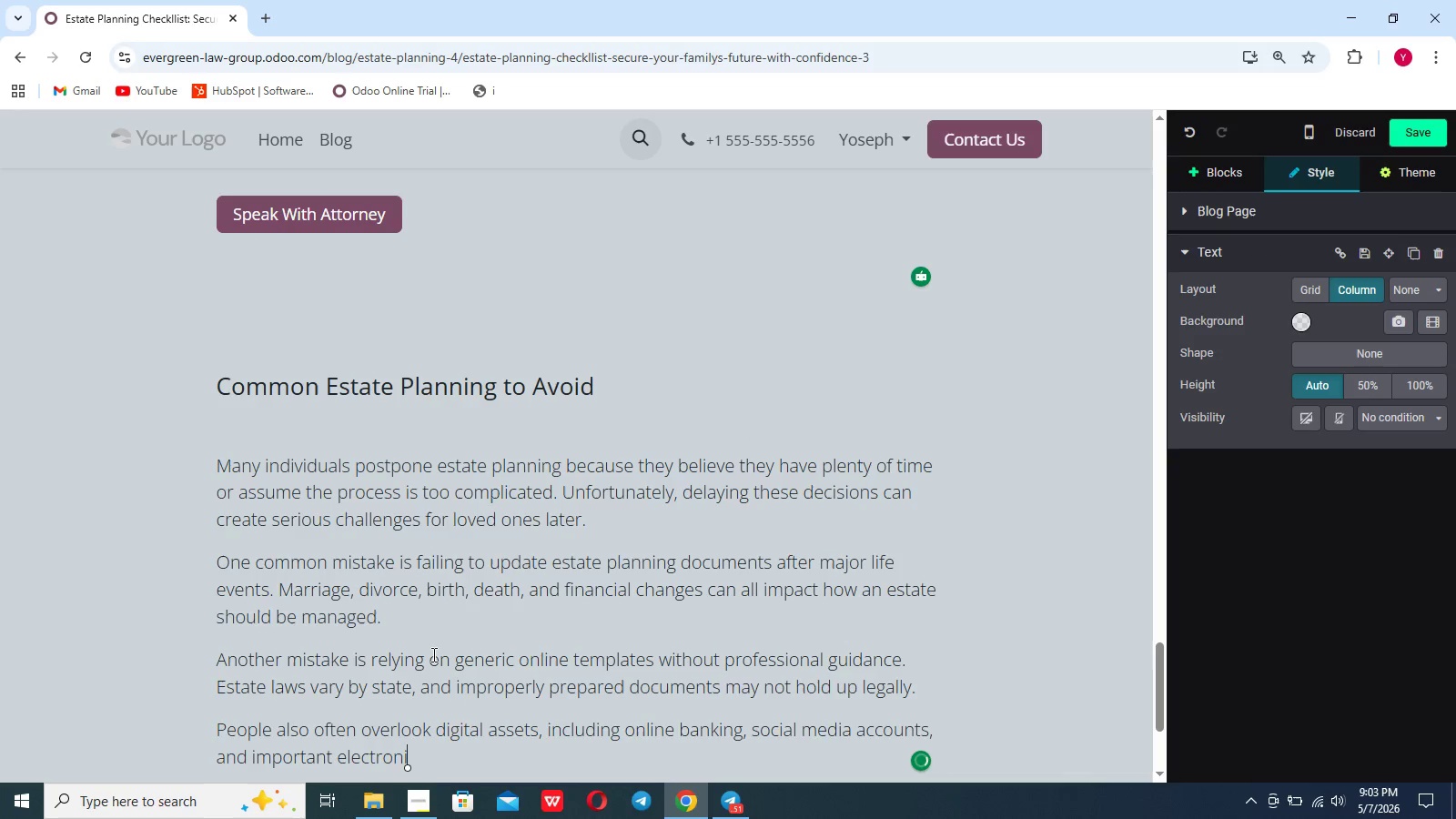 
scroll: coordinate [432, 654], scroll_direction: down, amount: 1.0
 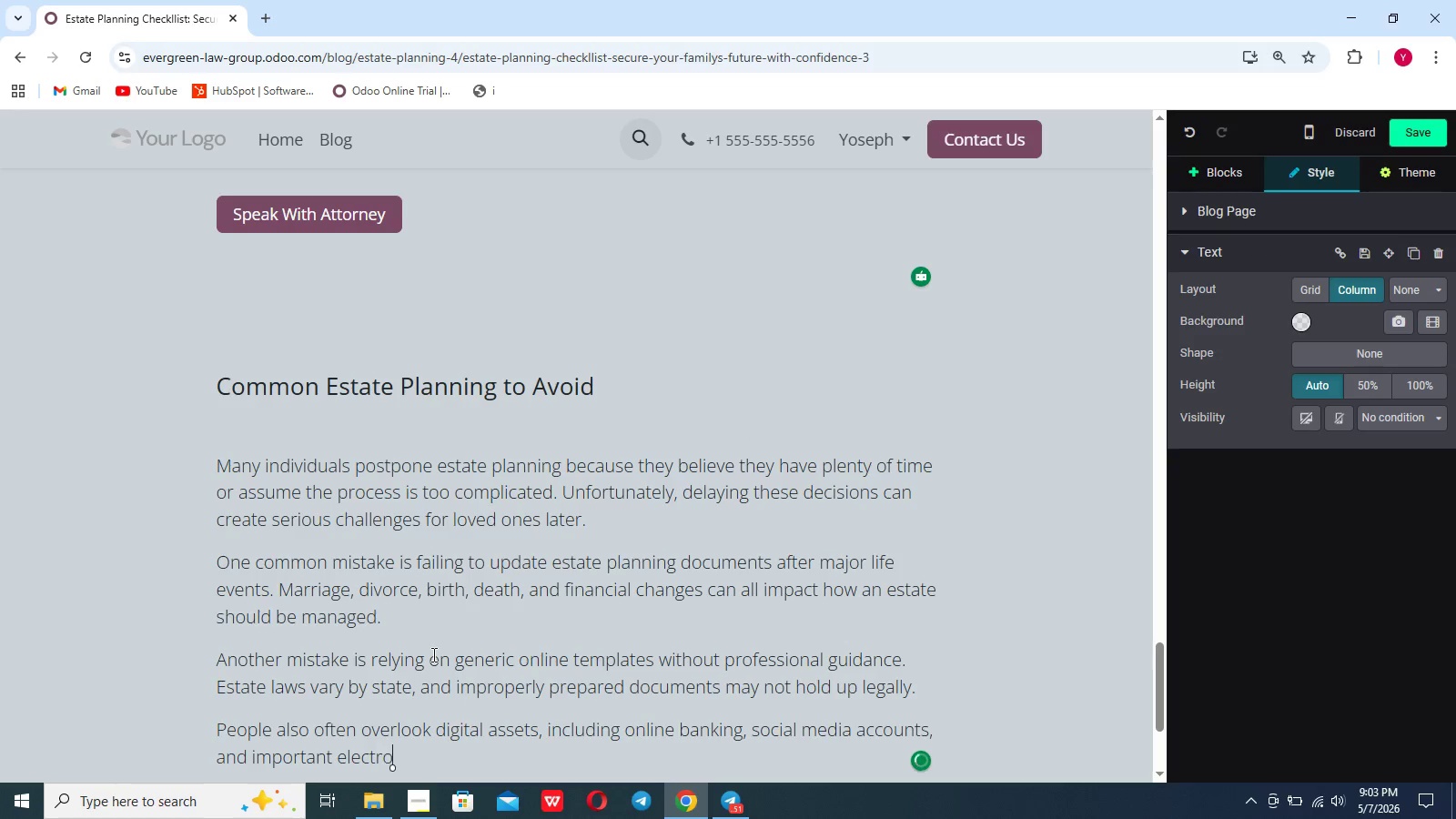 
type(ic records,)
key(Backspace)
type(. including instructions for these assets is becoming increaingly important in modern estate planning.)
 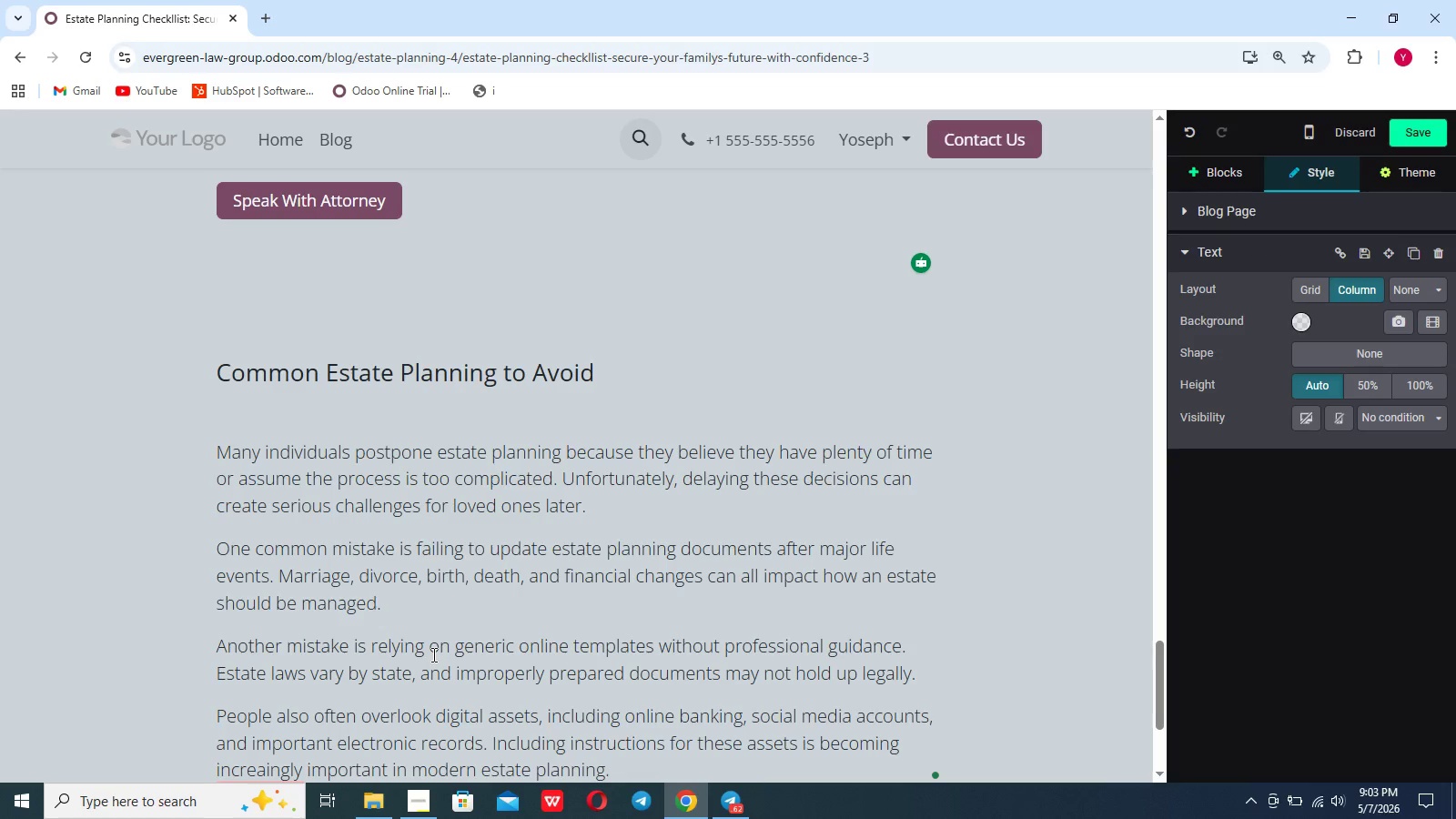 
key(Enter)
 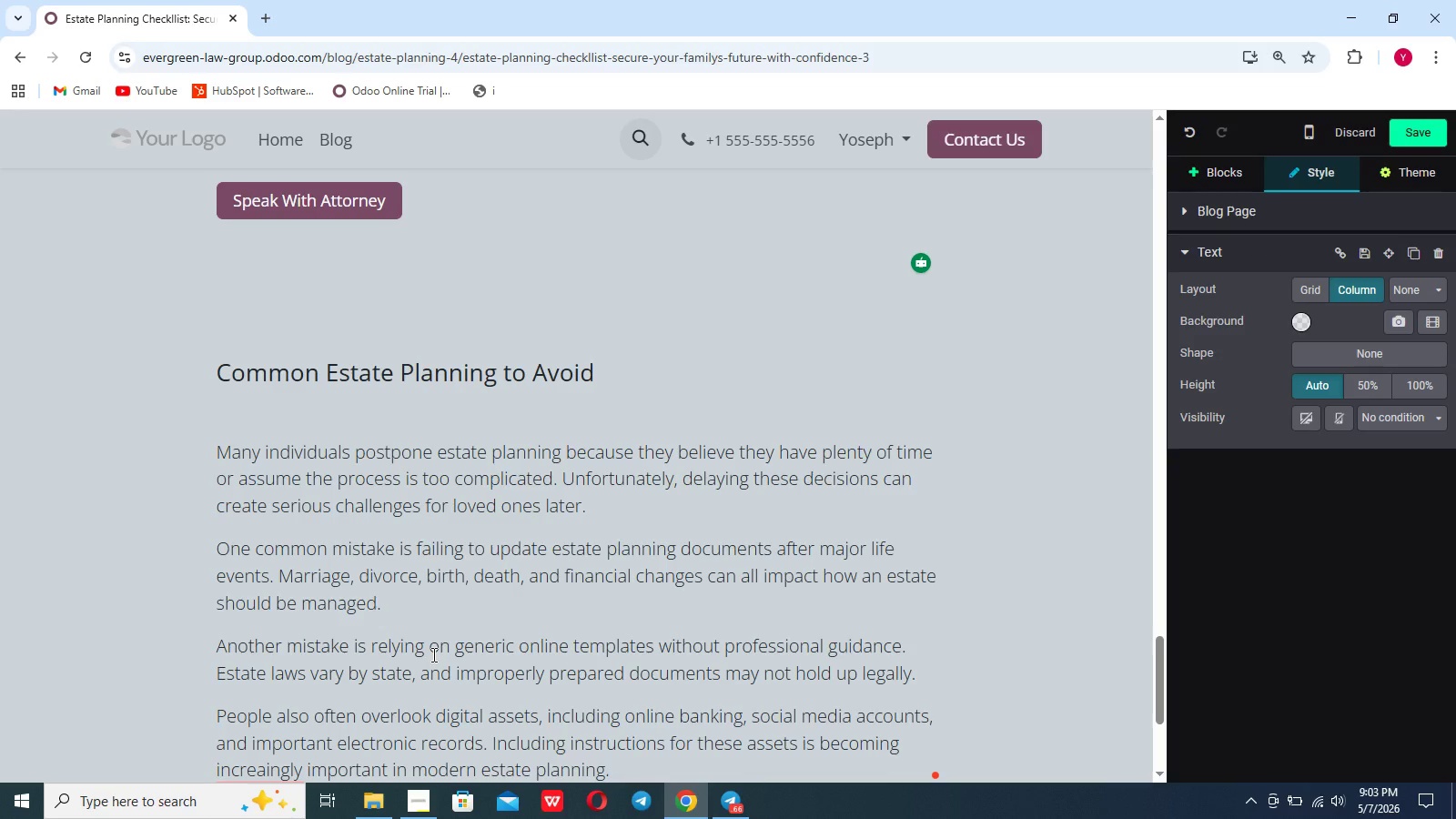 
key(Enter)
 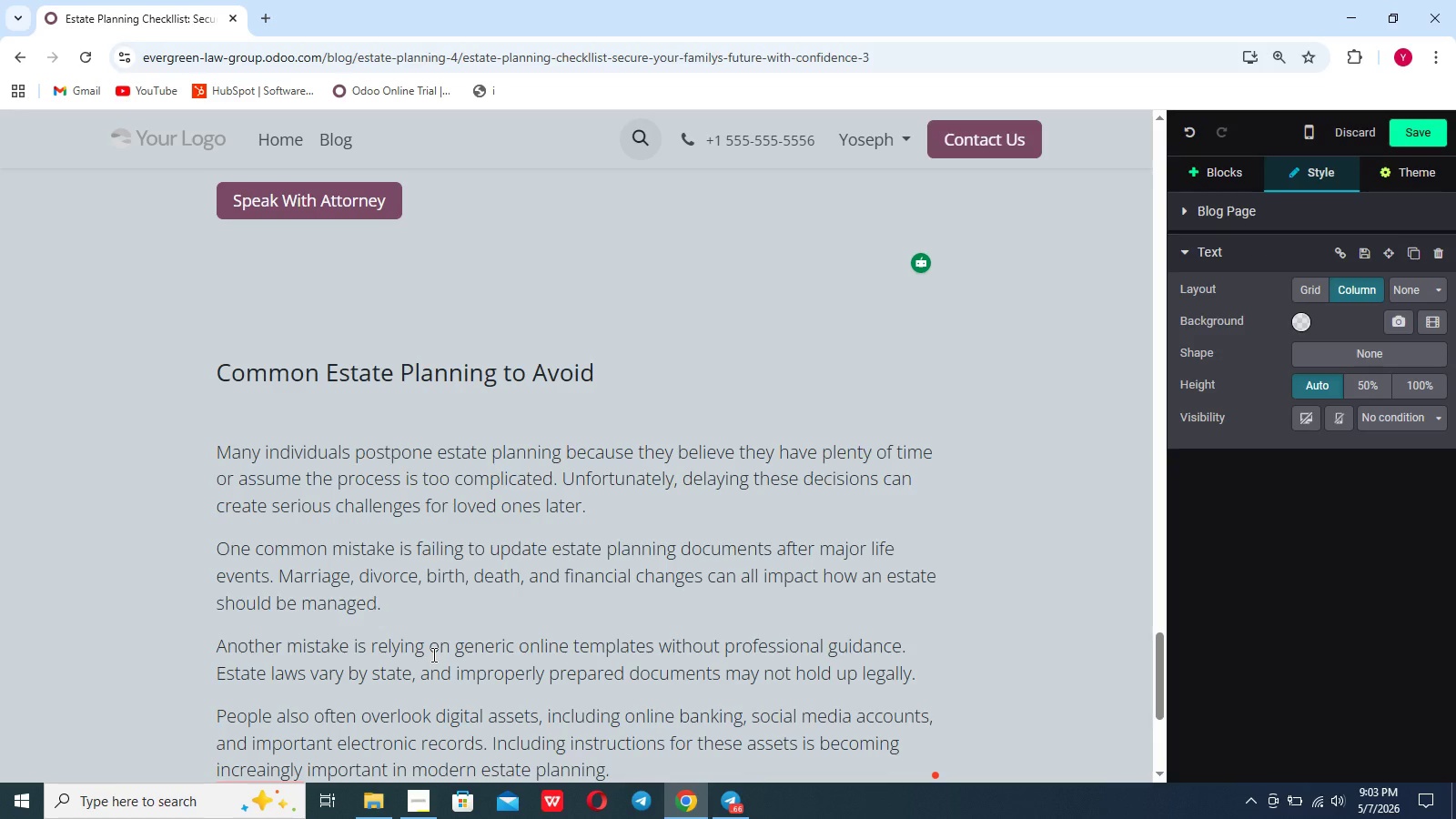 
scroll: coordinate [432, 654], scroll_direction: down, amount: 8.0
 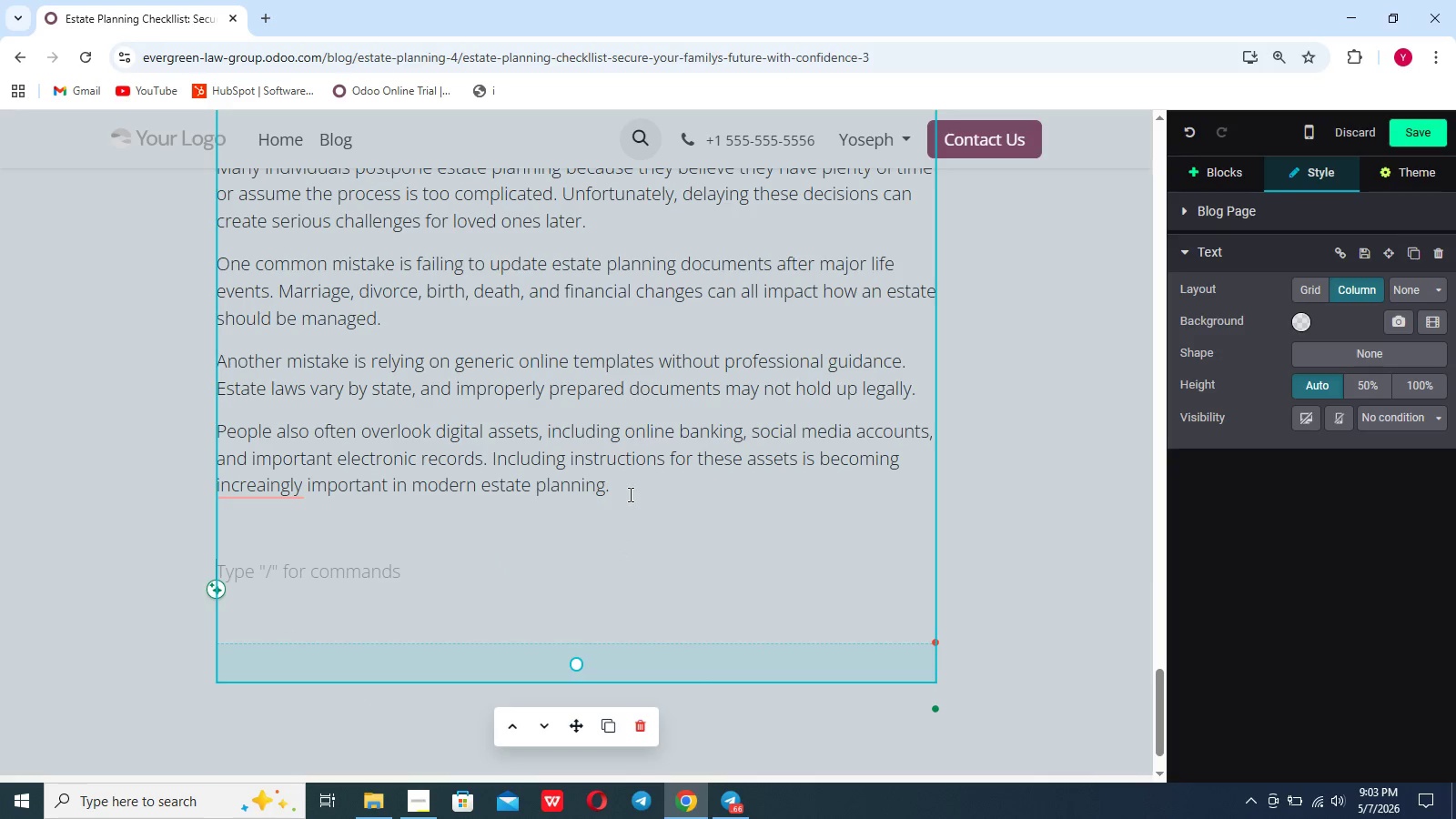 
key(Backspace)
 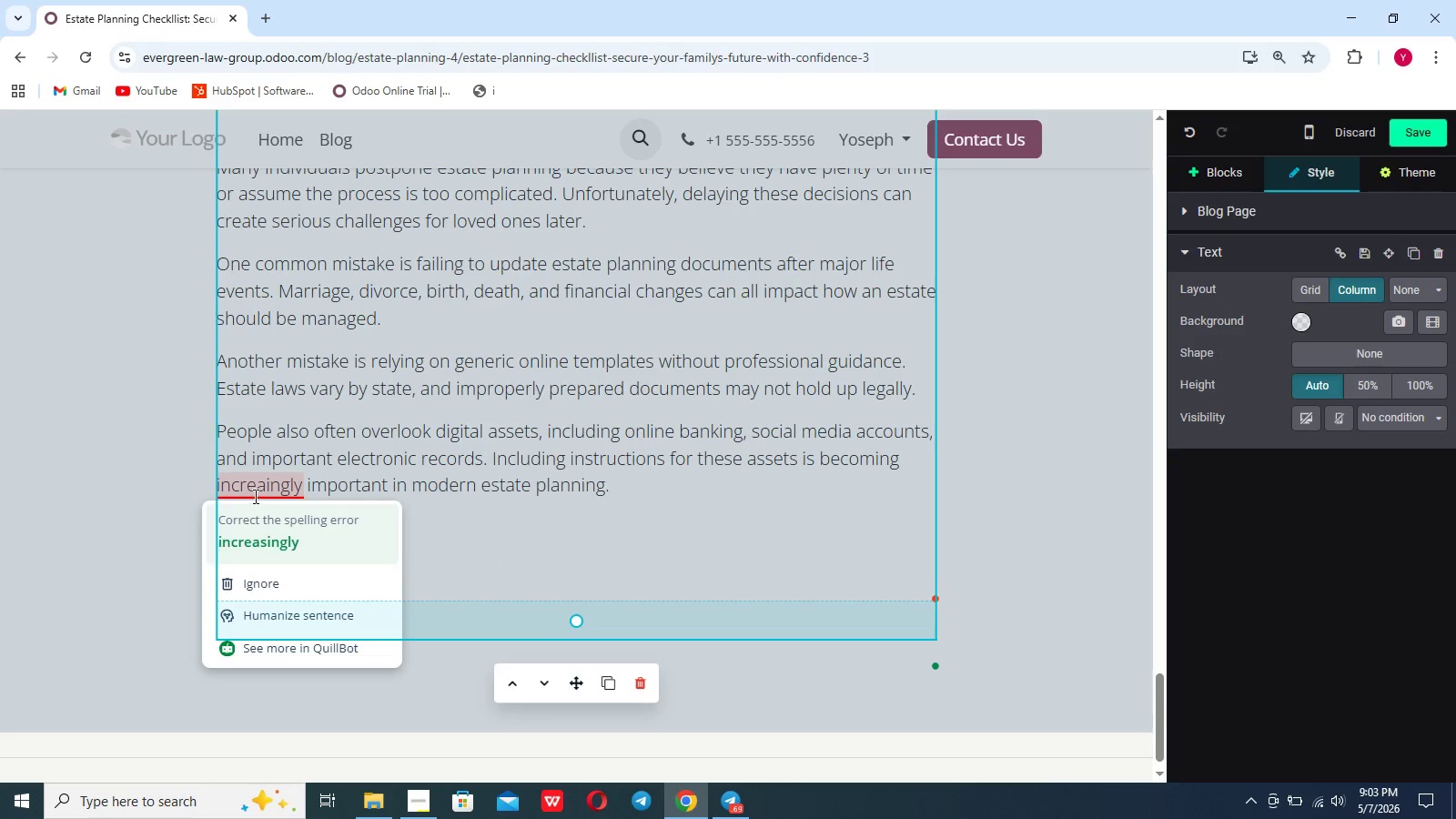 
left_click([261, 520])
 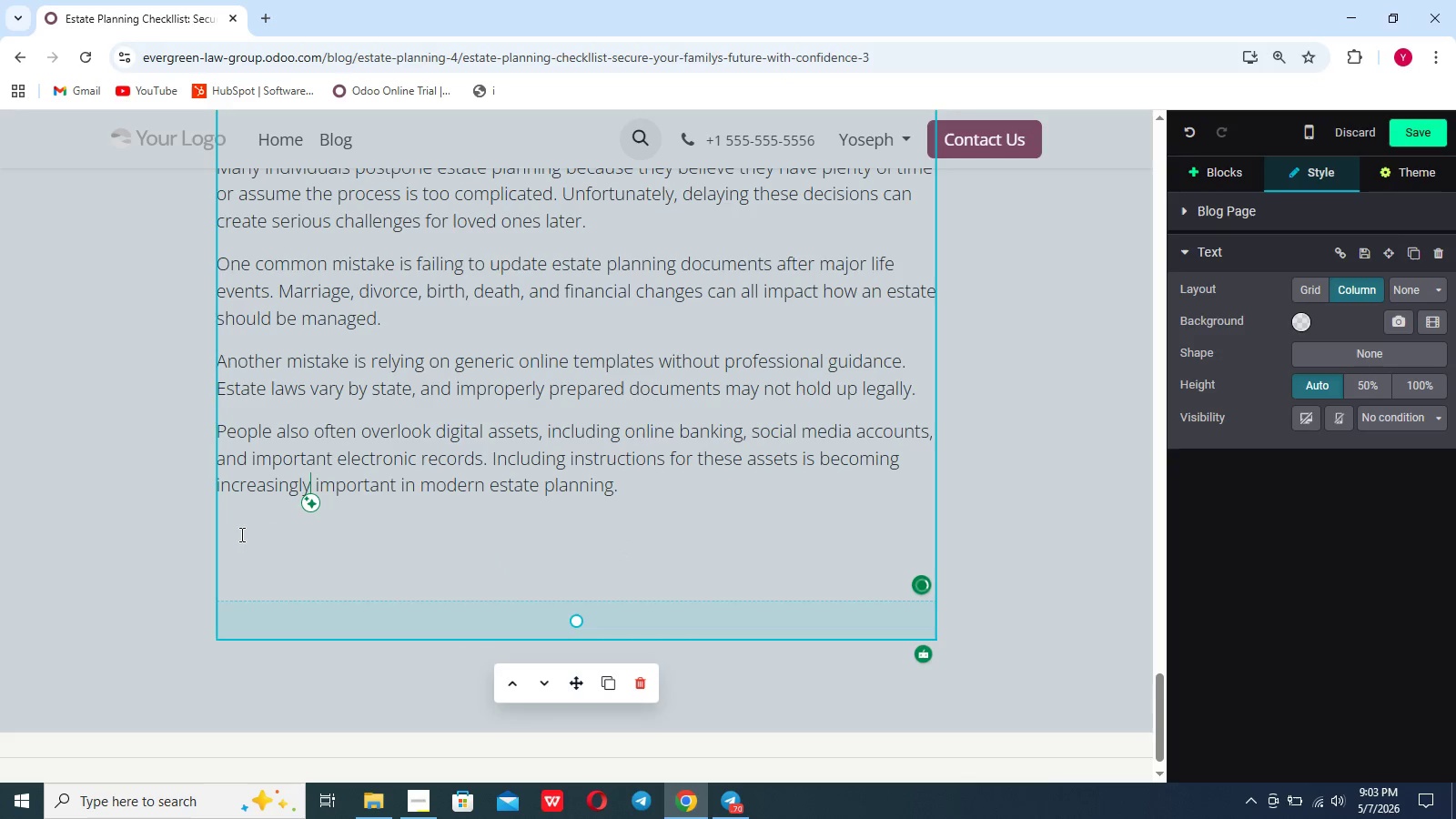 
left_click([240, 534])
 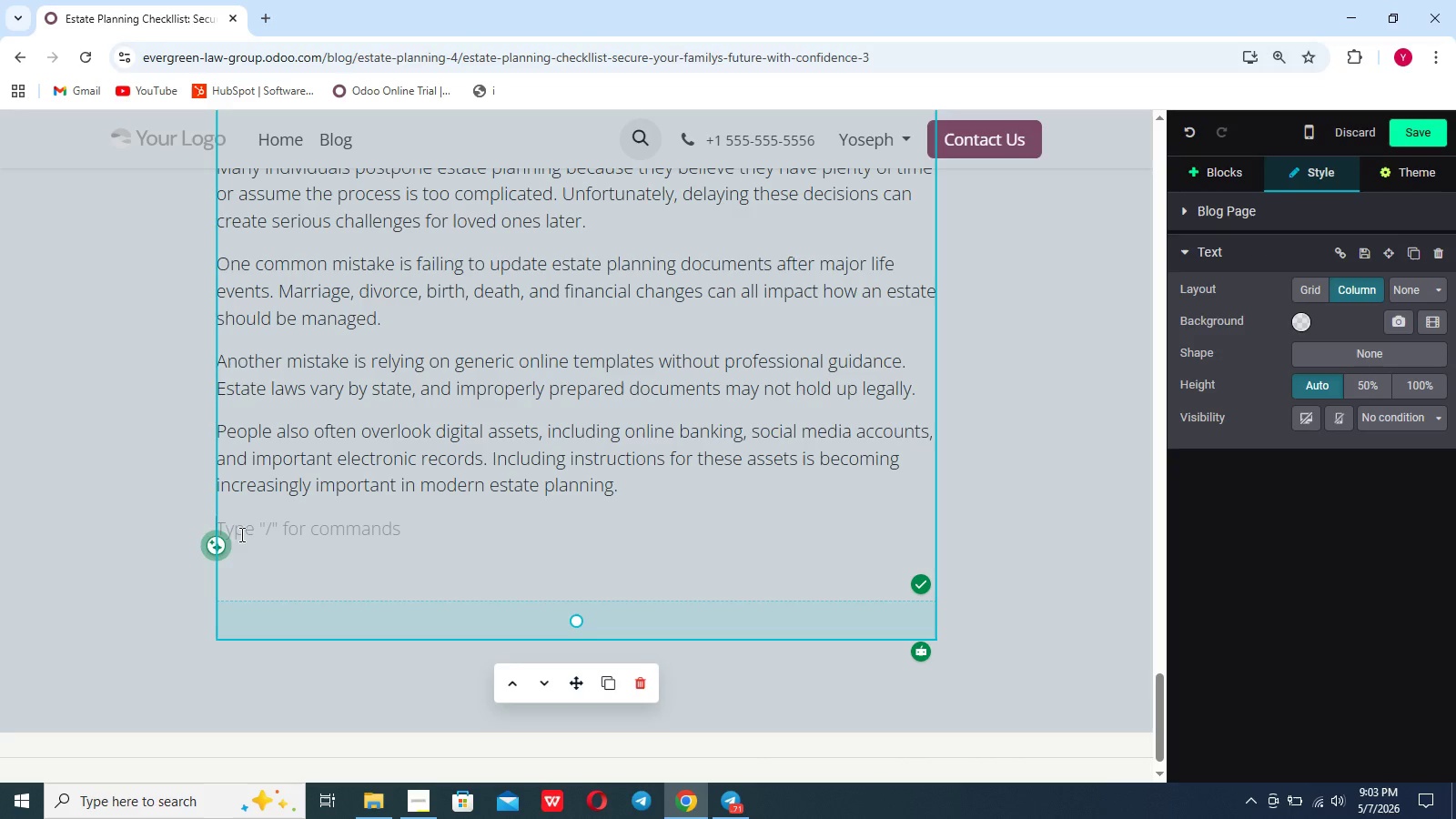 
type(Finally man)
 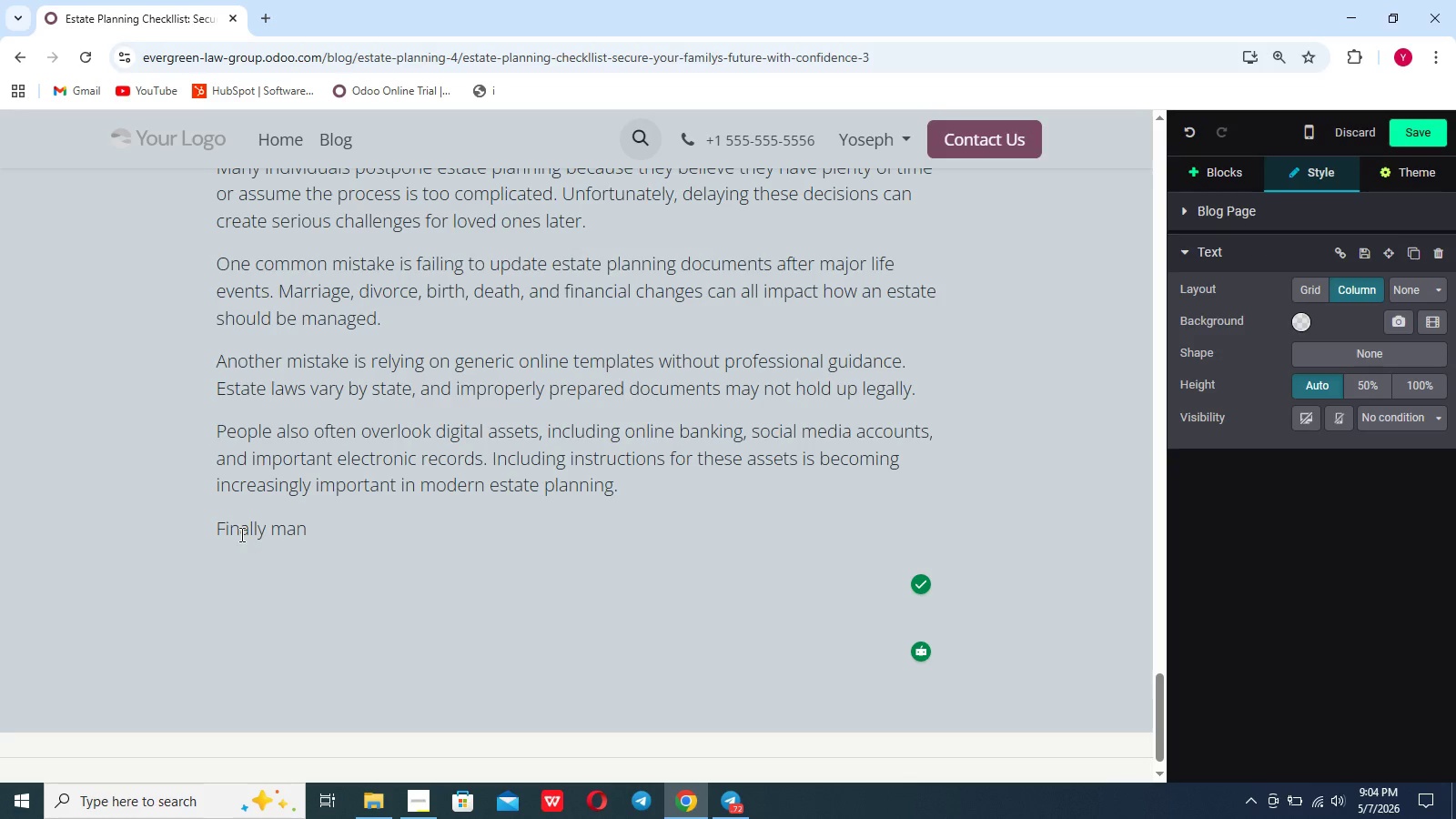 
type(y families fall to con)
key(Backspace)
type(mmunicate their plans clearly. While these con)
 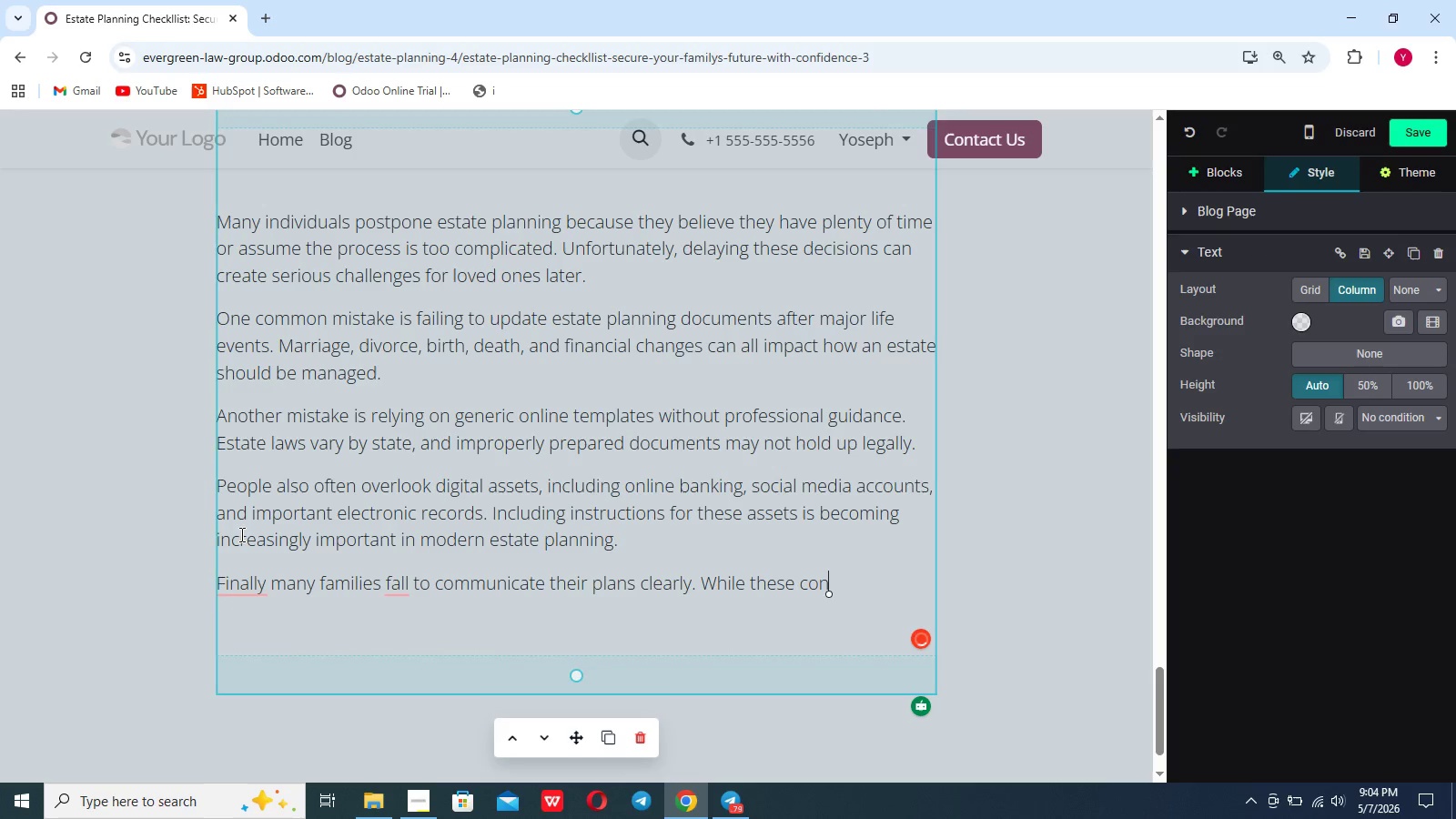 
scroll: coordinate [240, 534], scroll_direction: up, amount: 1.0
 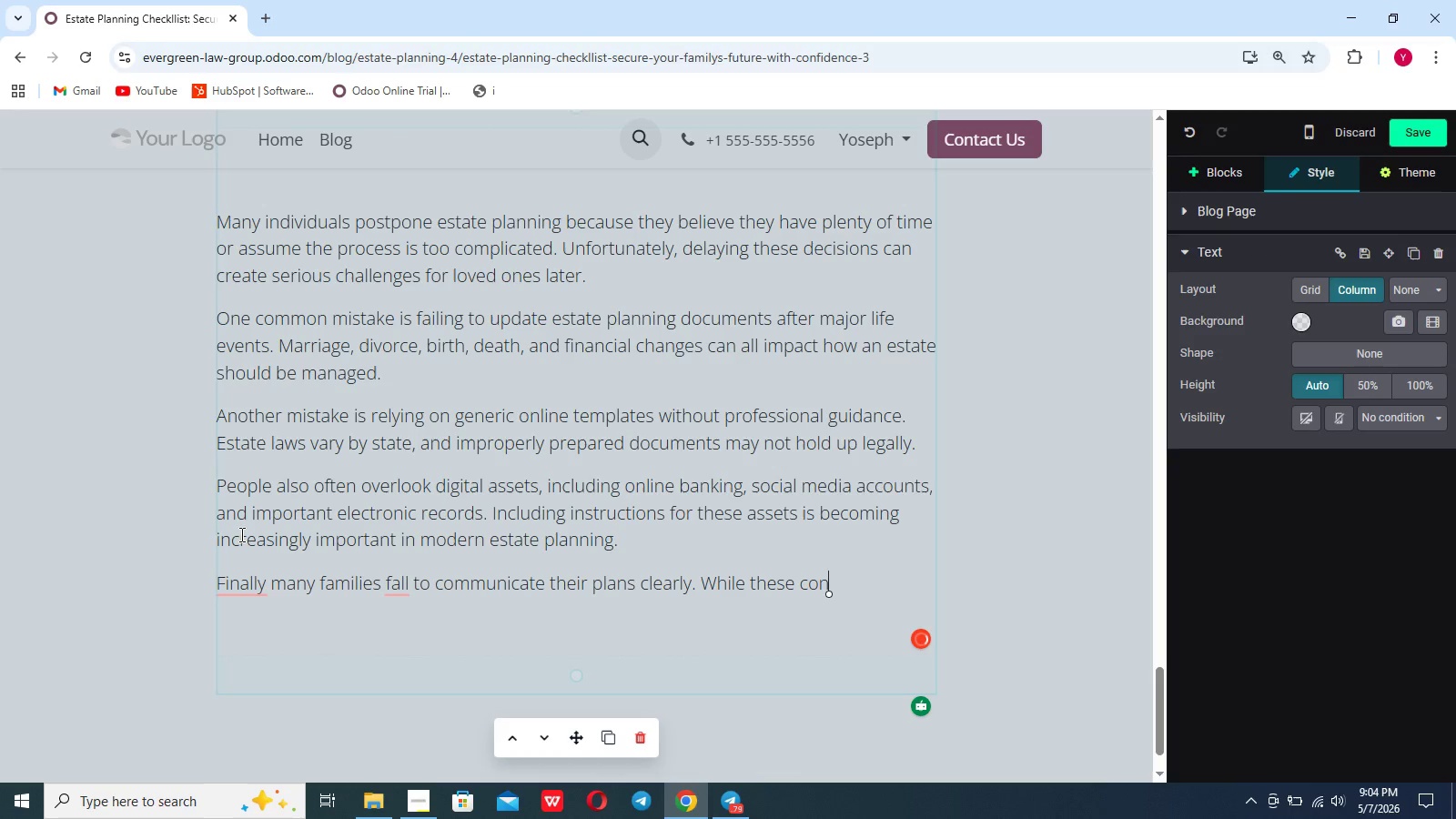 
type(versations can be uncomfortable)
 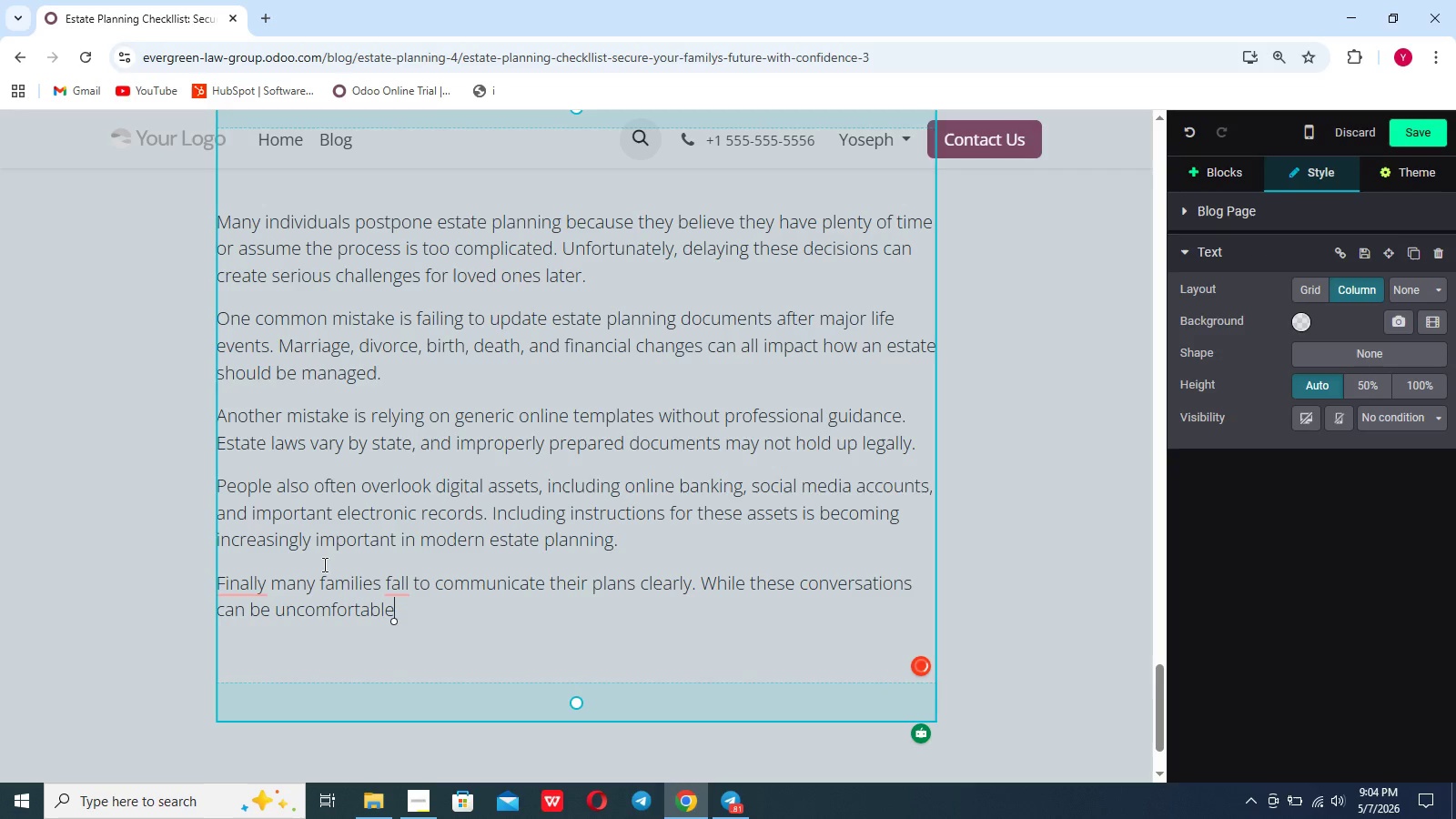 
mouse_move([396, 602])
 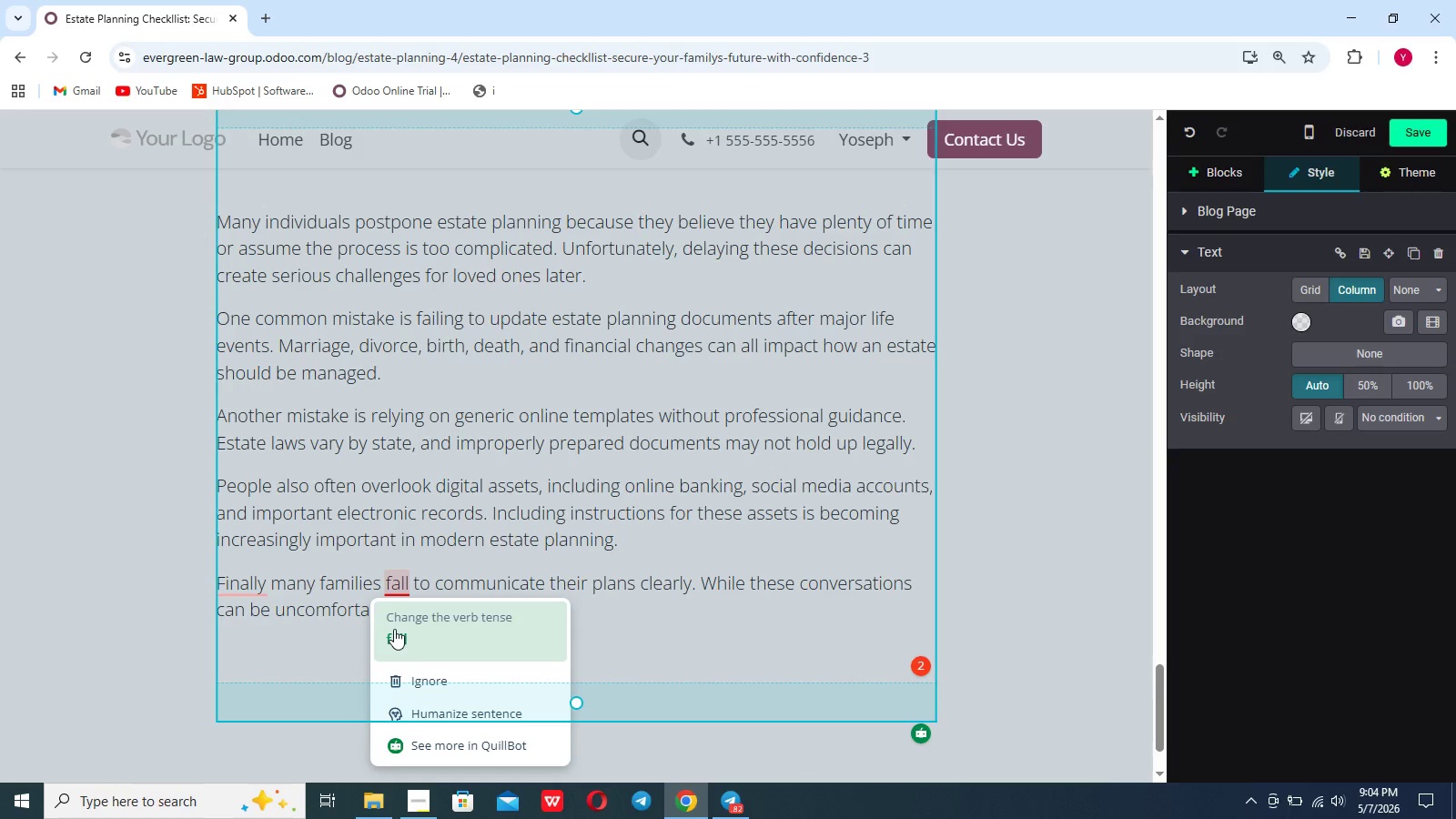 
left_click([394, 629])
 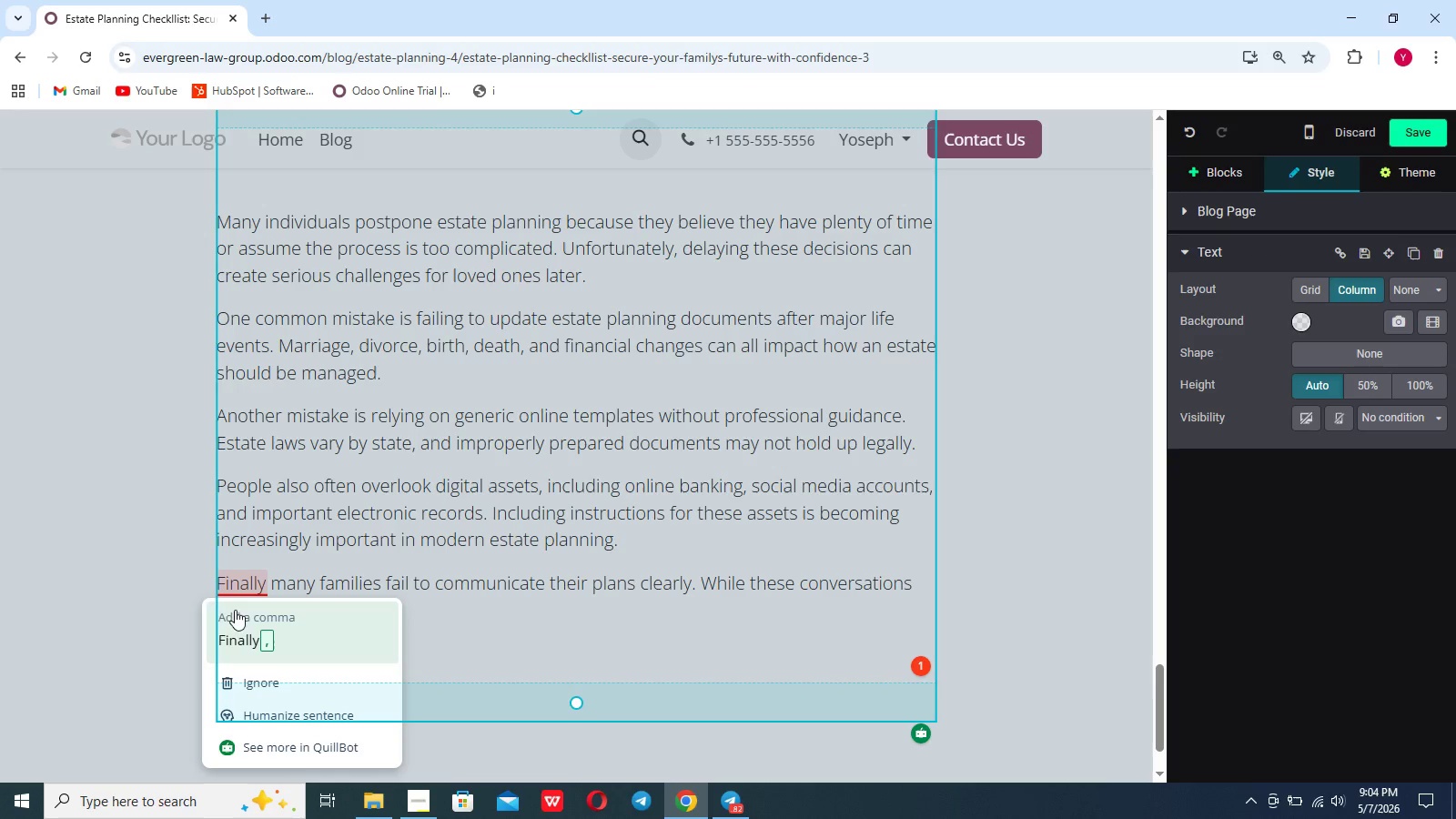 
left_click([235, 622])
 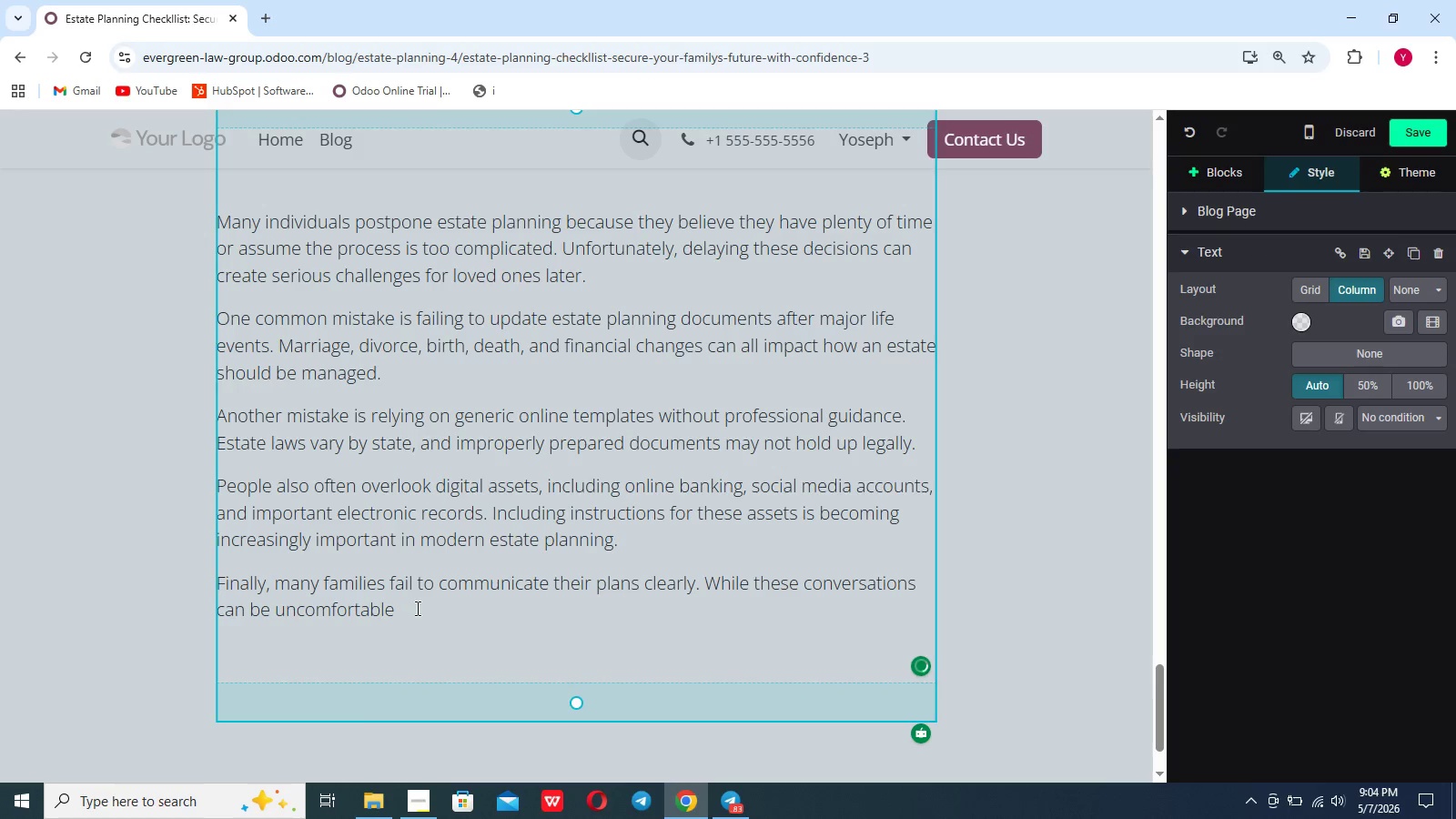 
left_click([416, 608])
 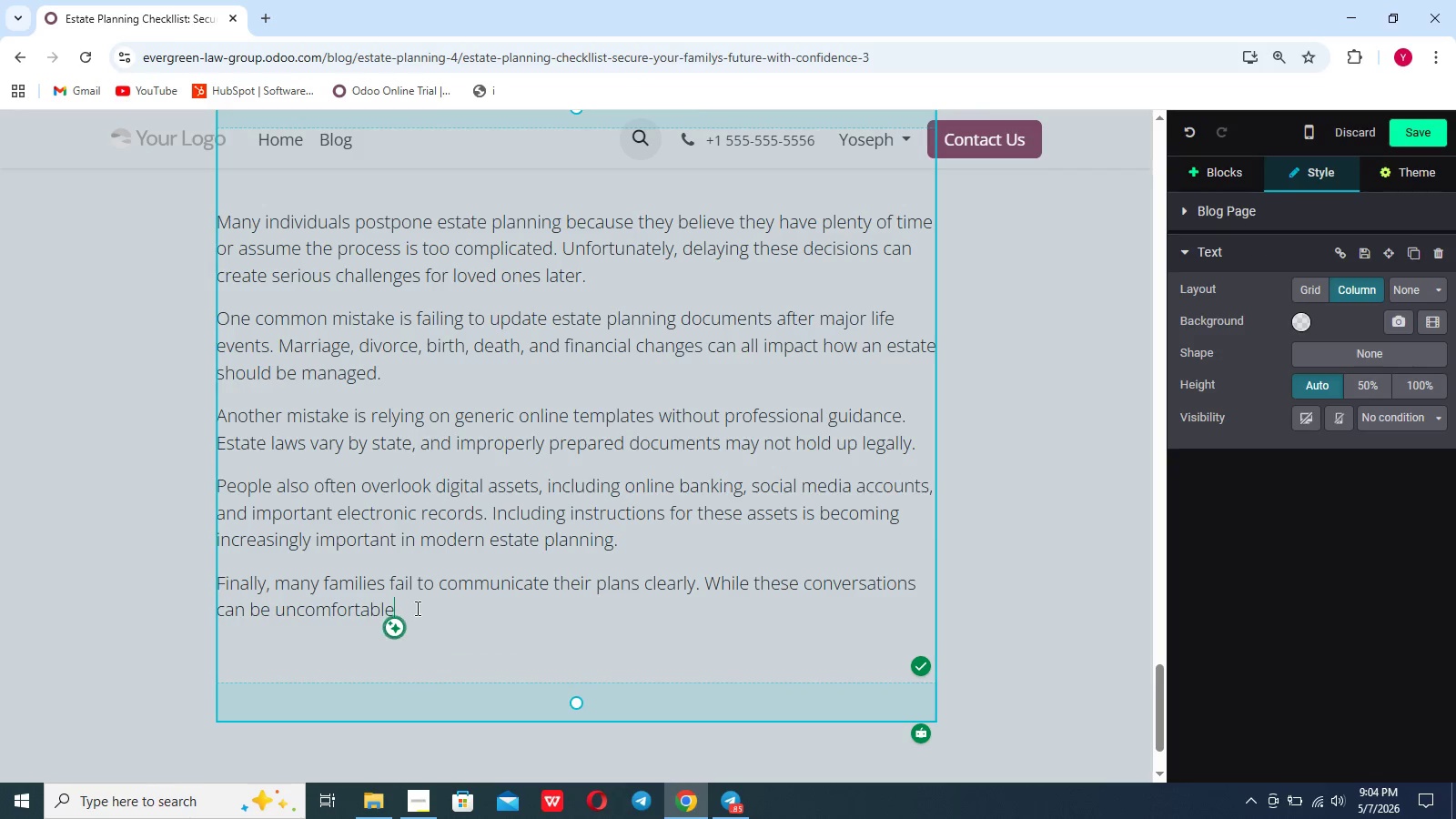 
type(, disscusingin)
key(Backspace)
key(Backspace)
type( intentions with loc)
key(Backspace)
type(ved ones a)
key(Backspace)
type(cam)
key(Backspace)
type(n help reduce confusion and conflict in h)
key(Backspace)
type(the future)
 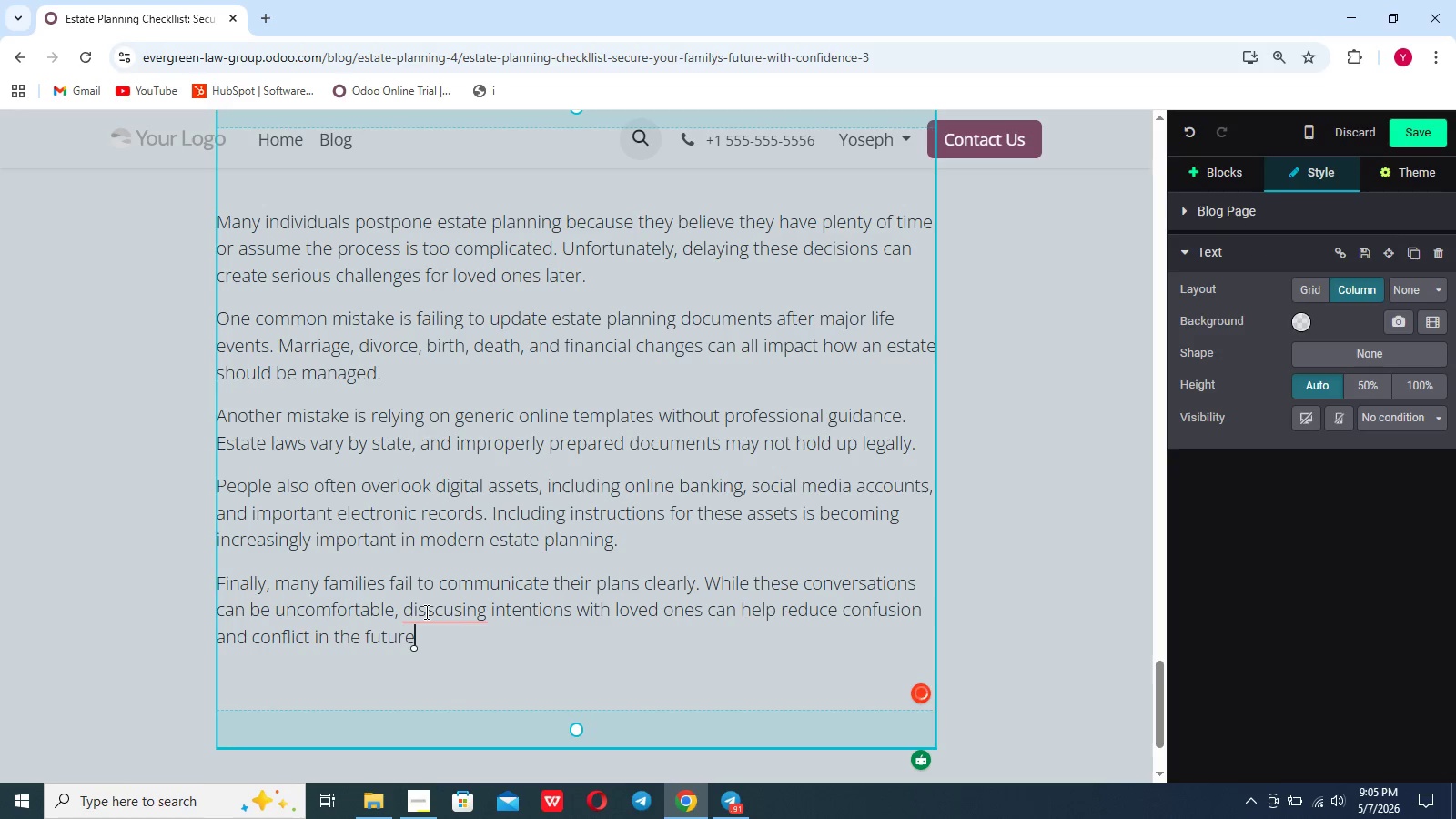 
left_click([425, 612])
 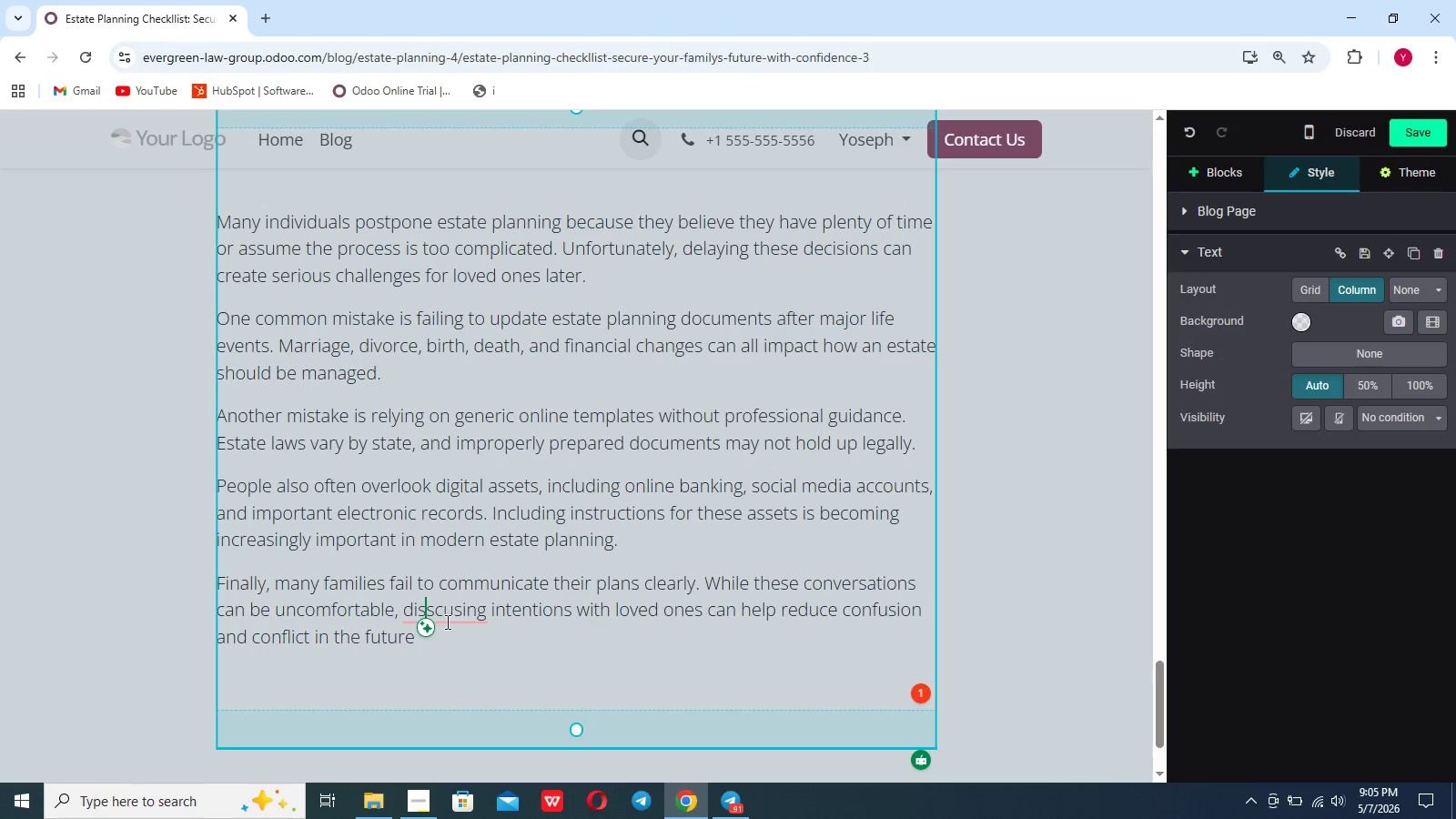 
left_click([432, 641])
 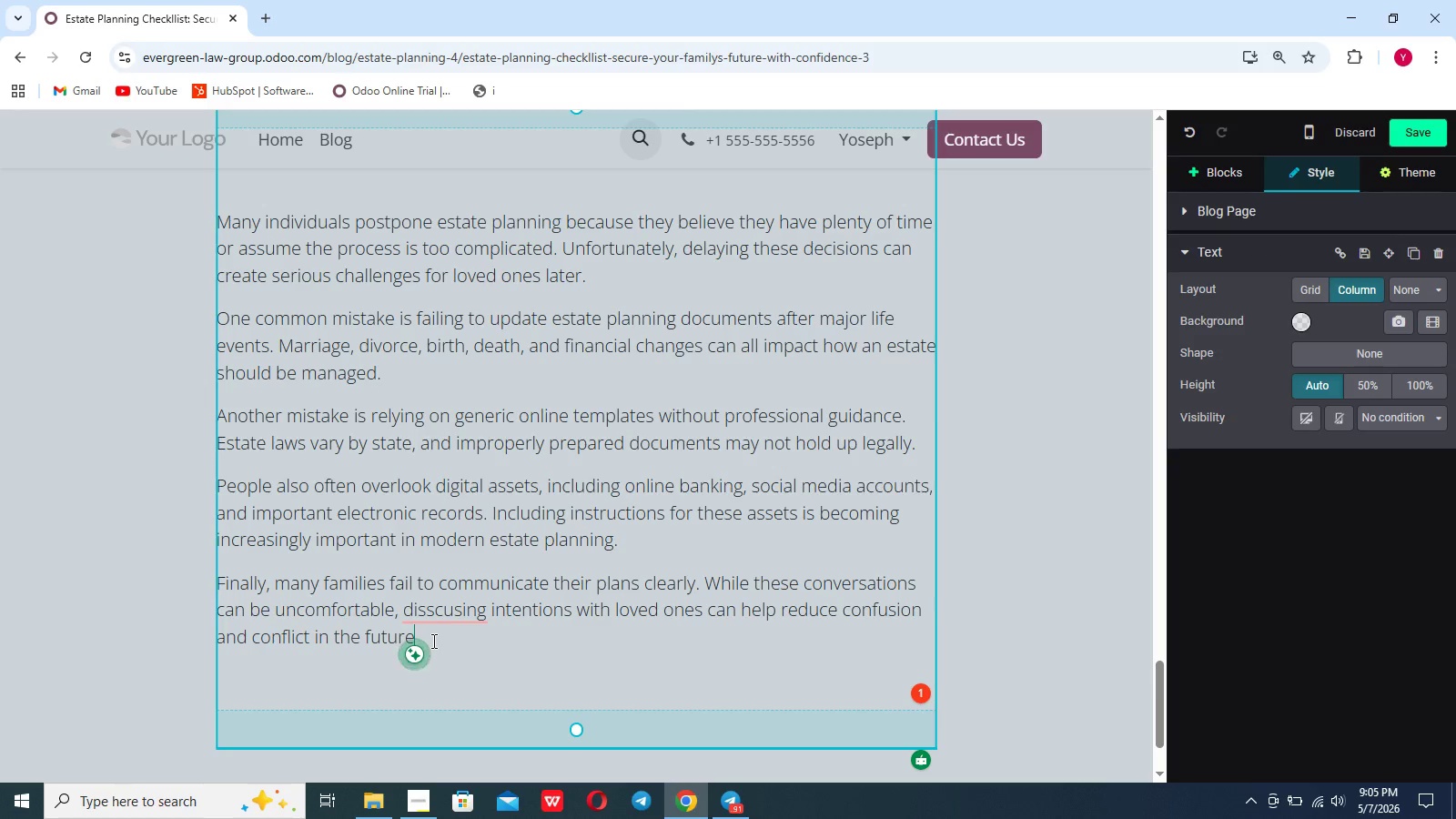 
key(Period)
 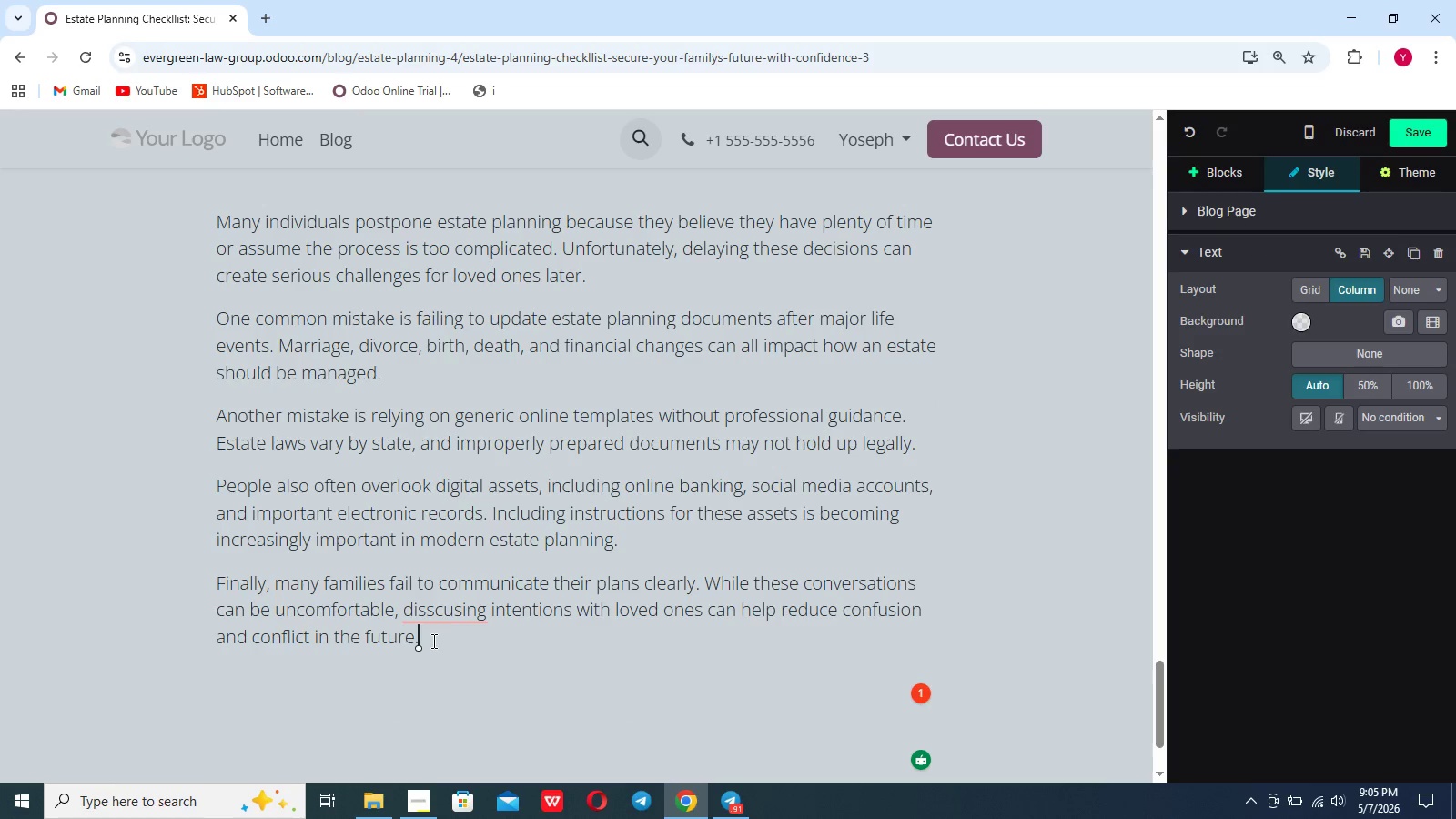 
mouse_move([440, 588])
 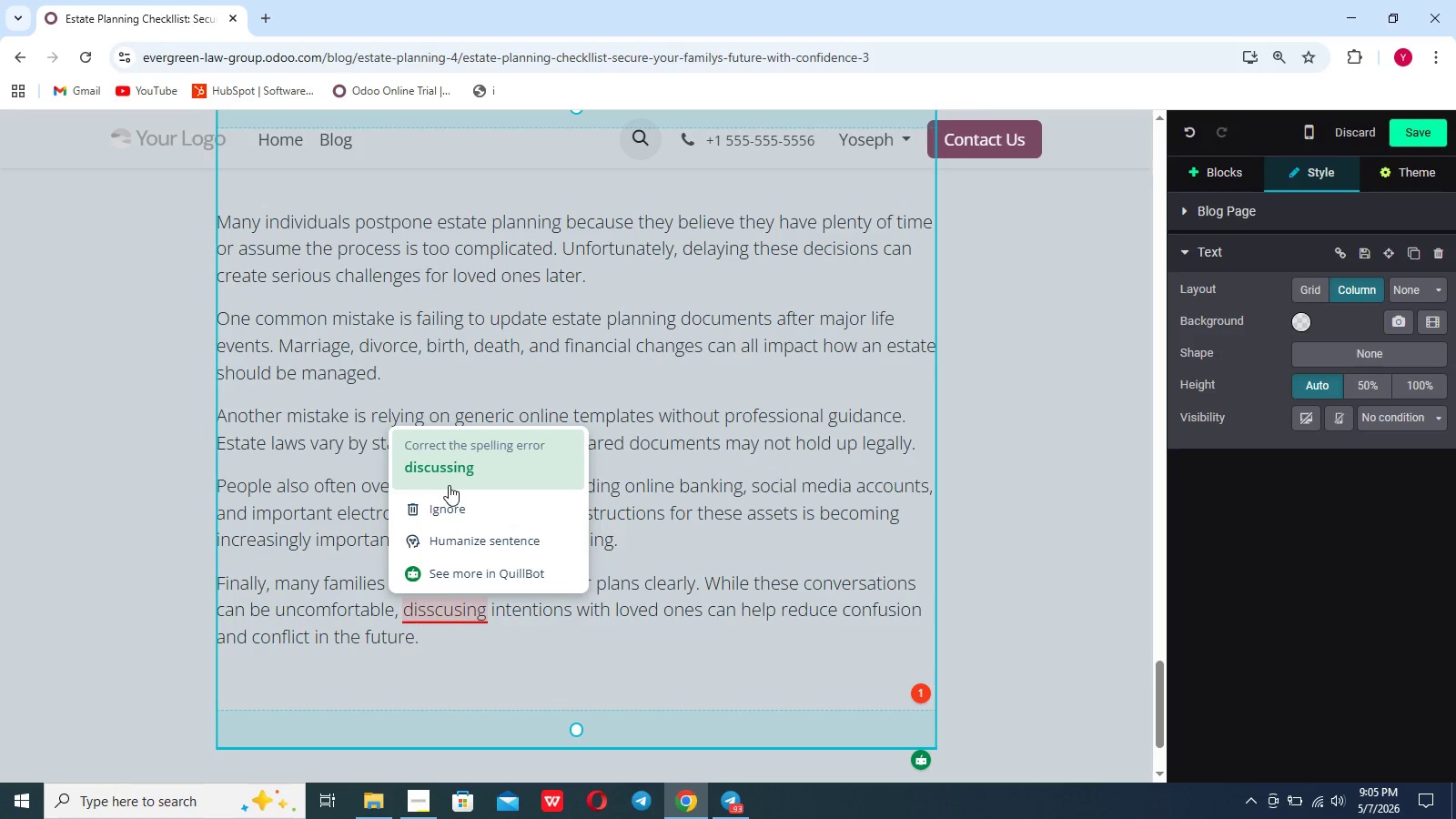 
left_click([449, 485])
 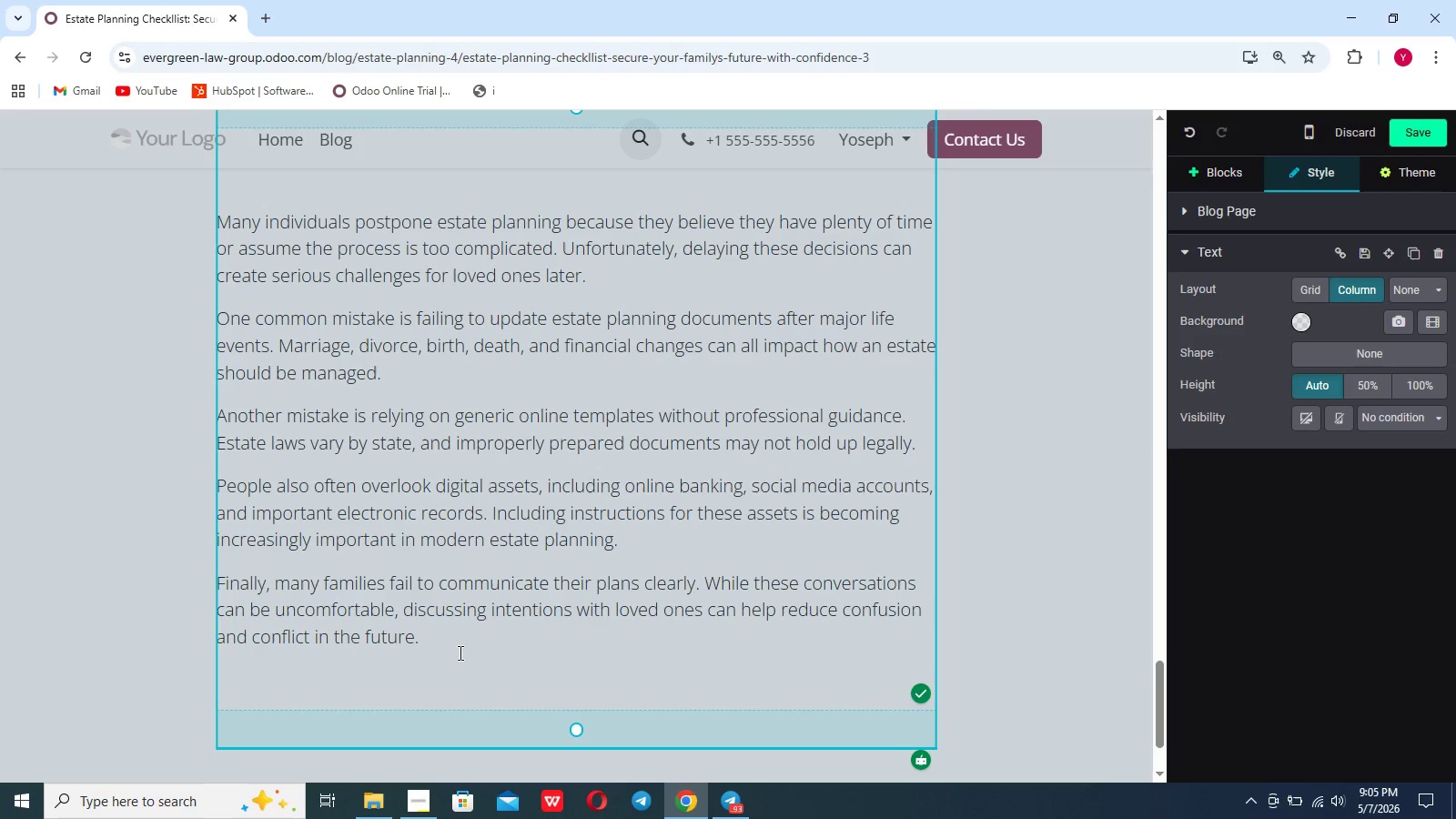 
left_click([457, 655])
 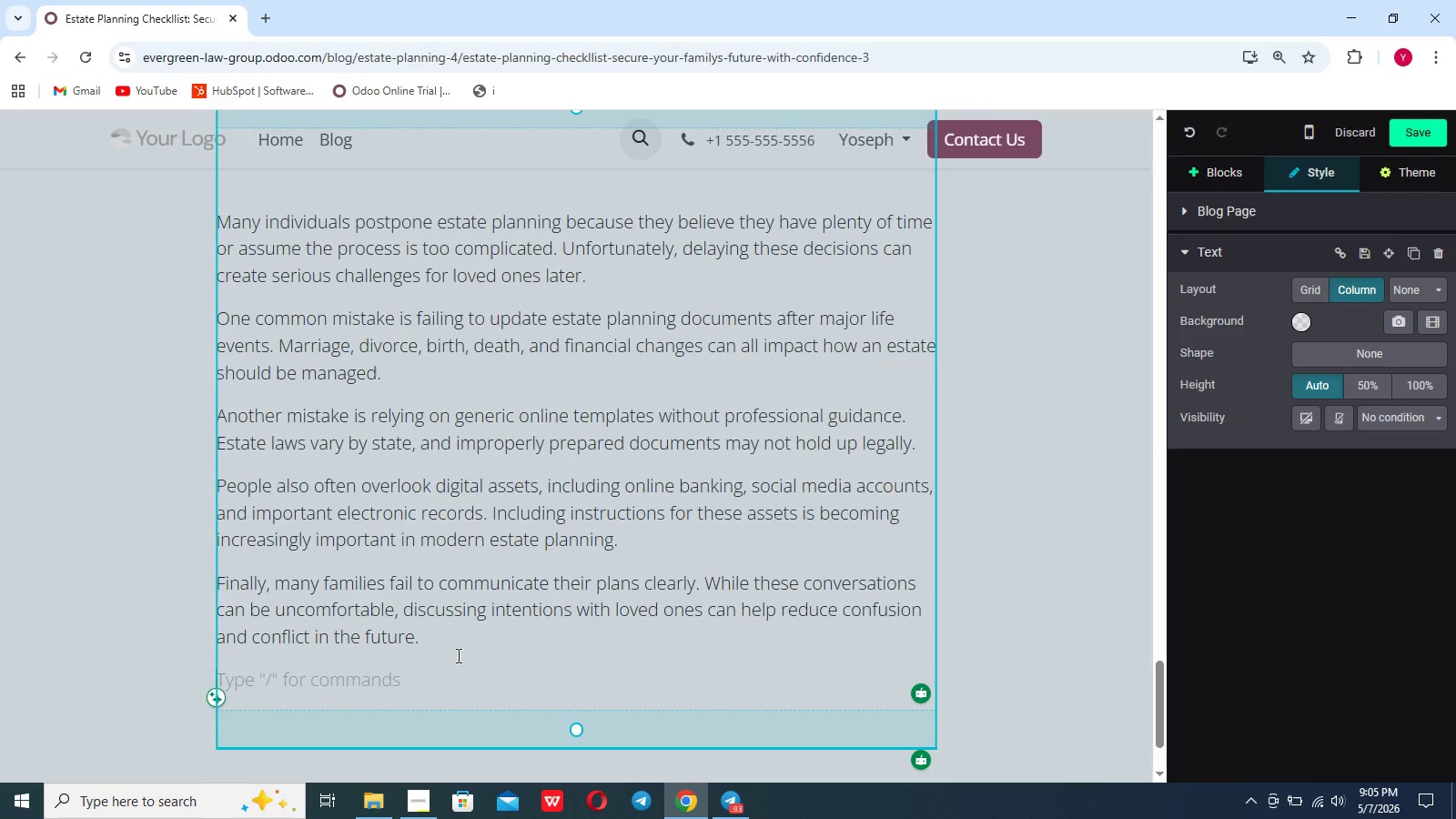 
wait(9.0)
 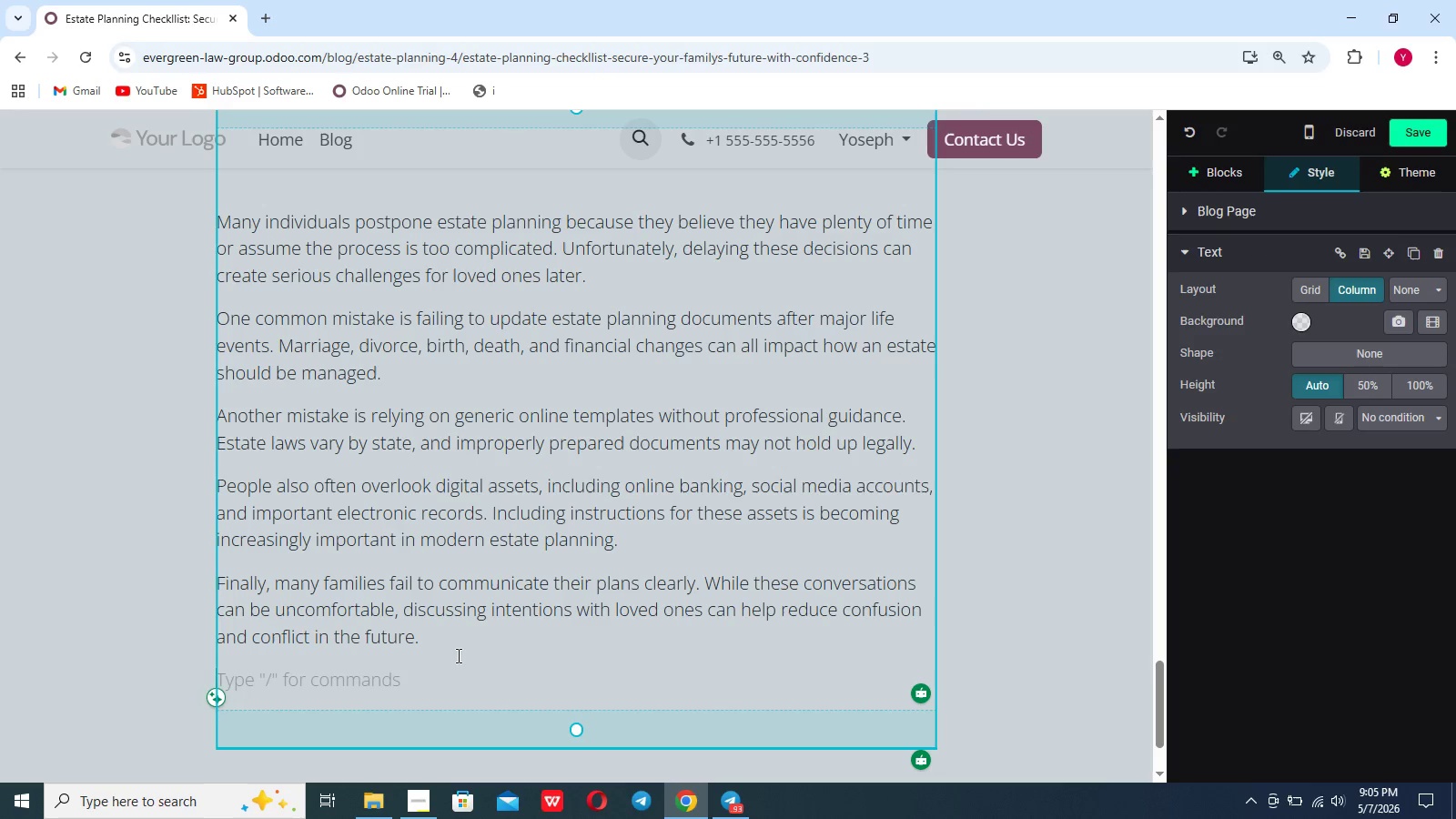 
left_click([1223, 186])
 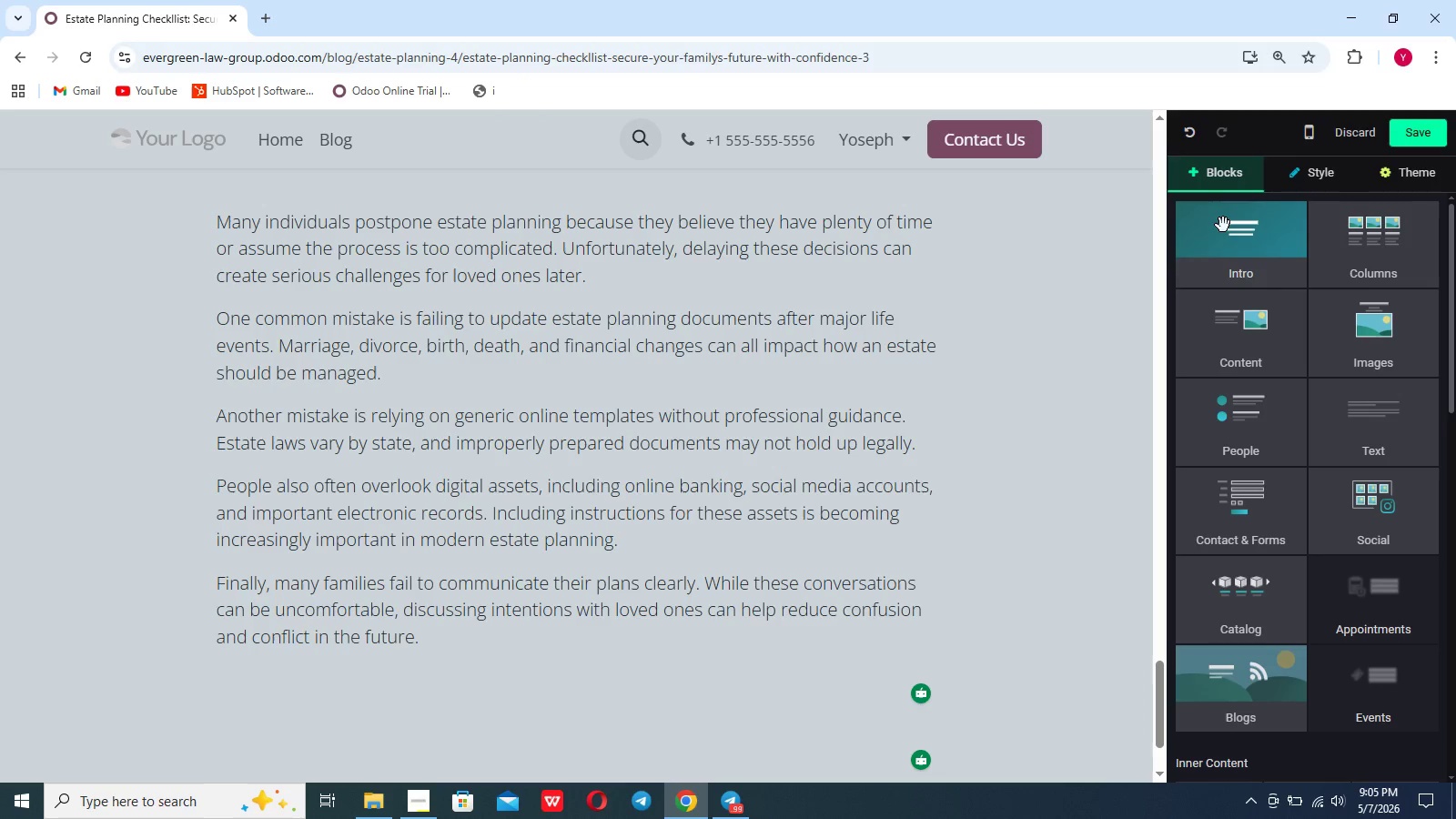 
left_click([1223, 225])
 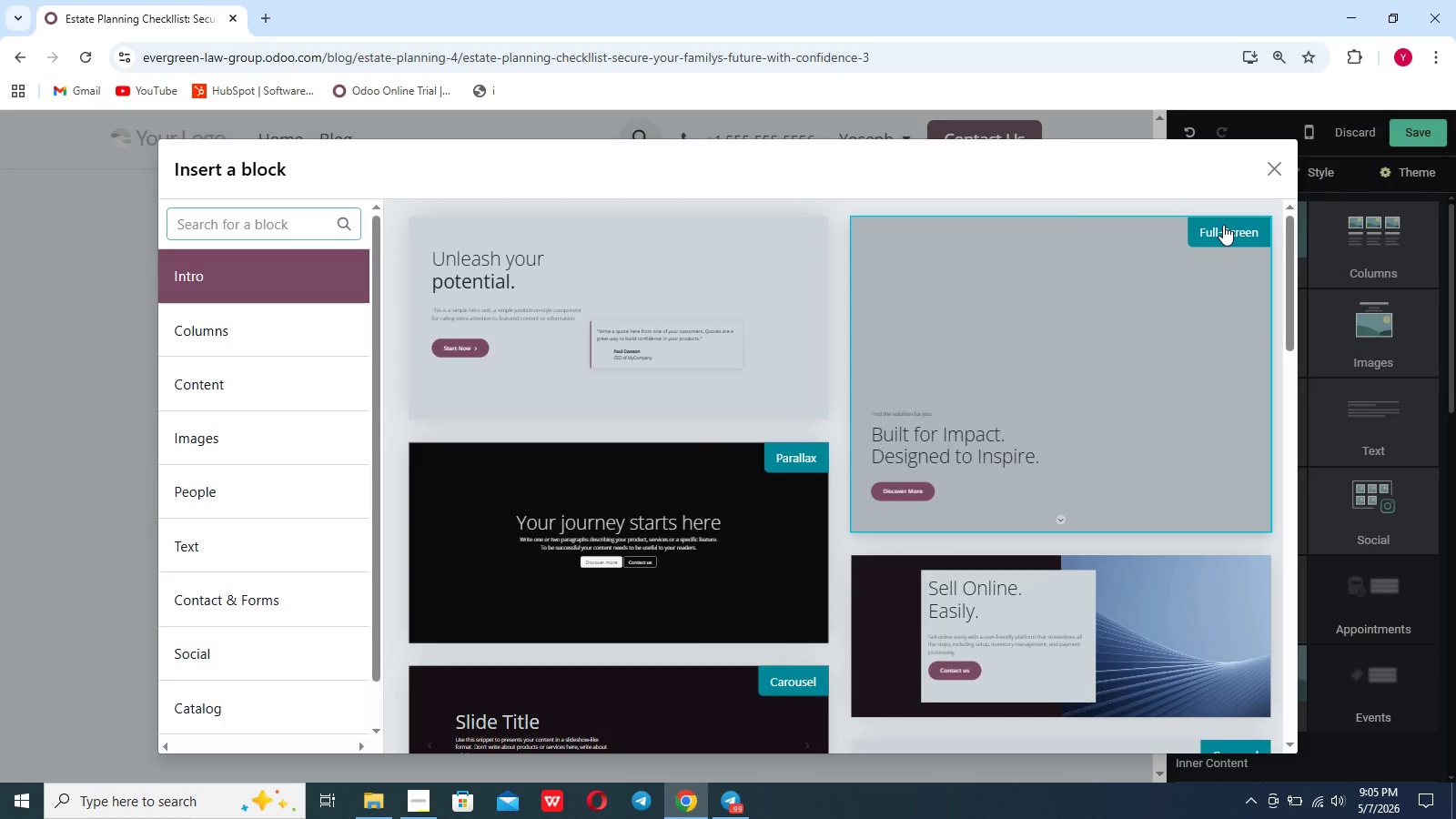 
type(listt)
 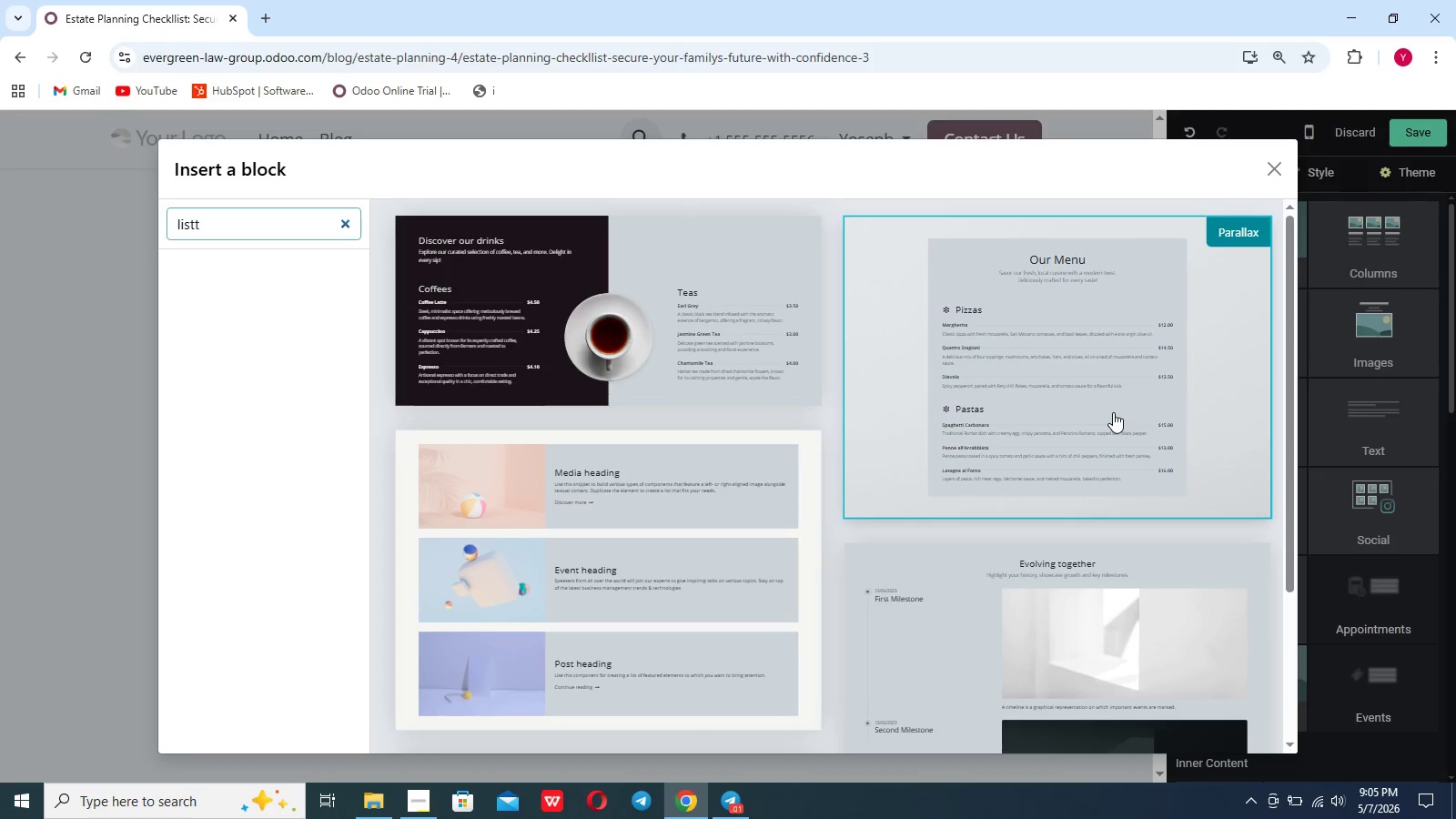 
scroll: coordinate [1113, 412], scroll_direction: down, amount: 103.0
 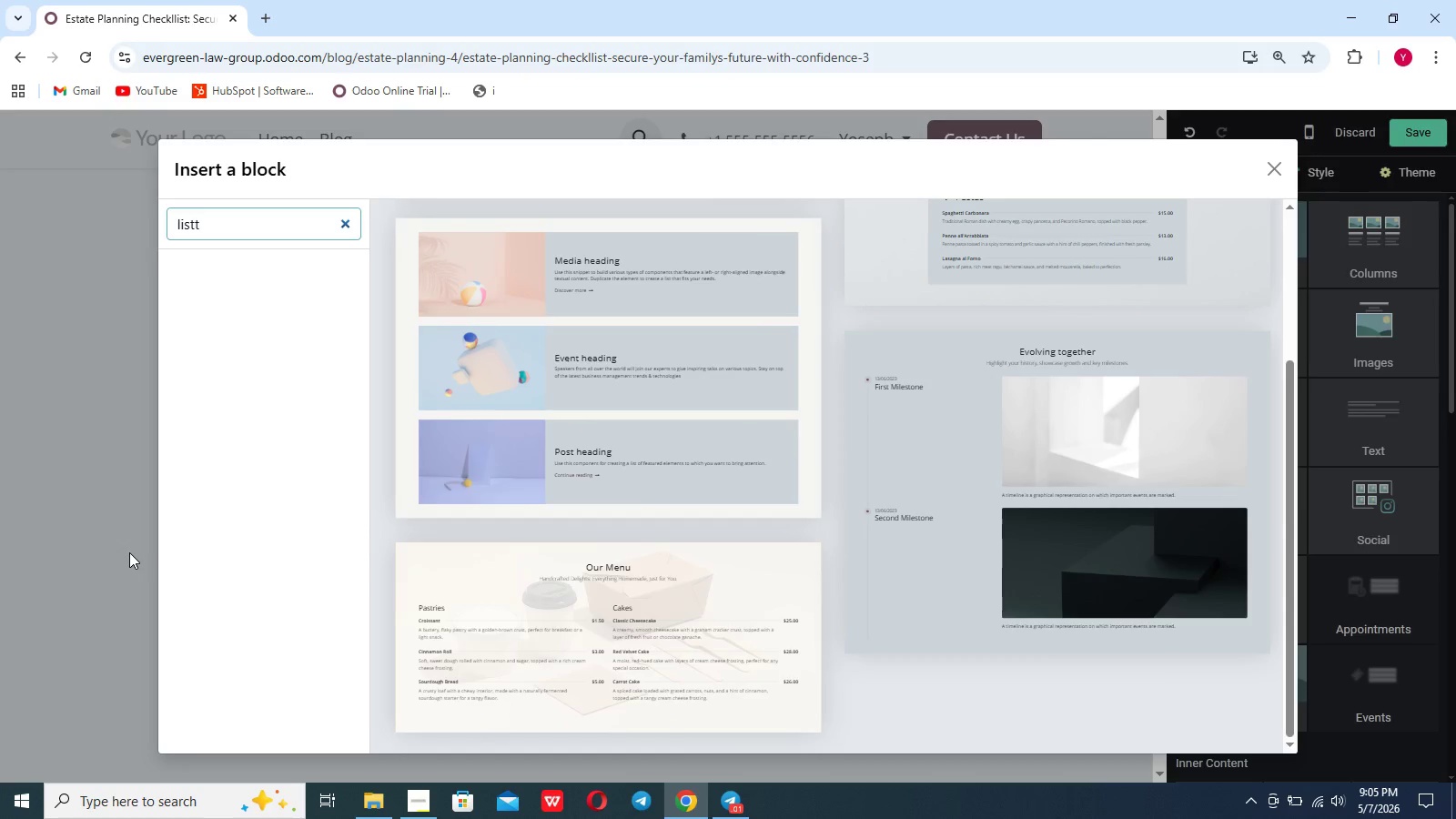 
left_click([129, 552])
 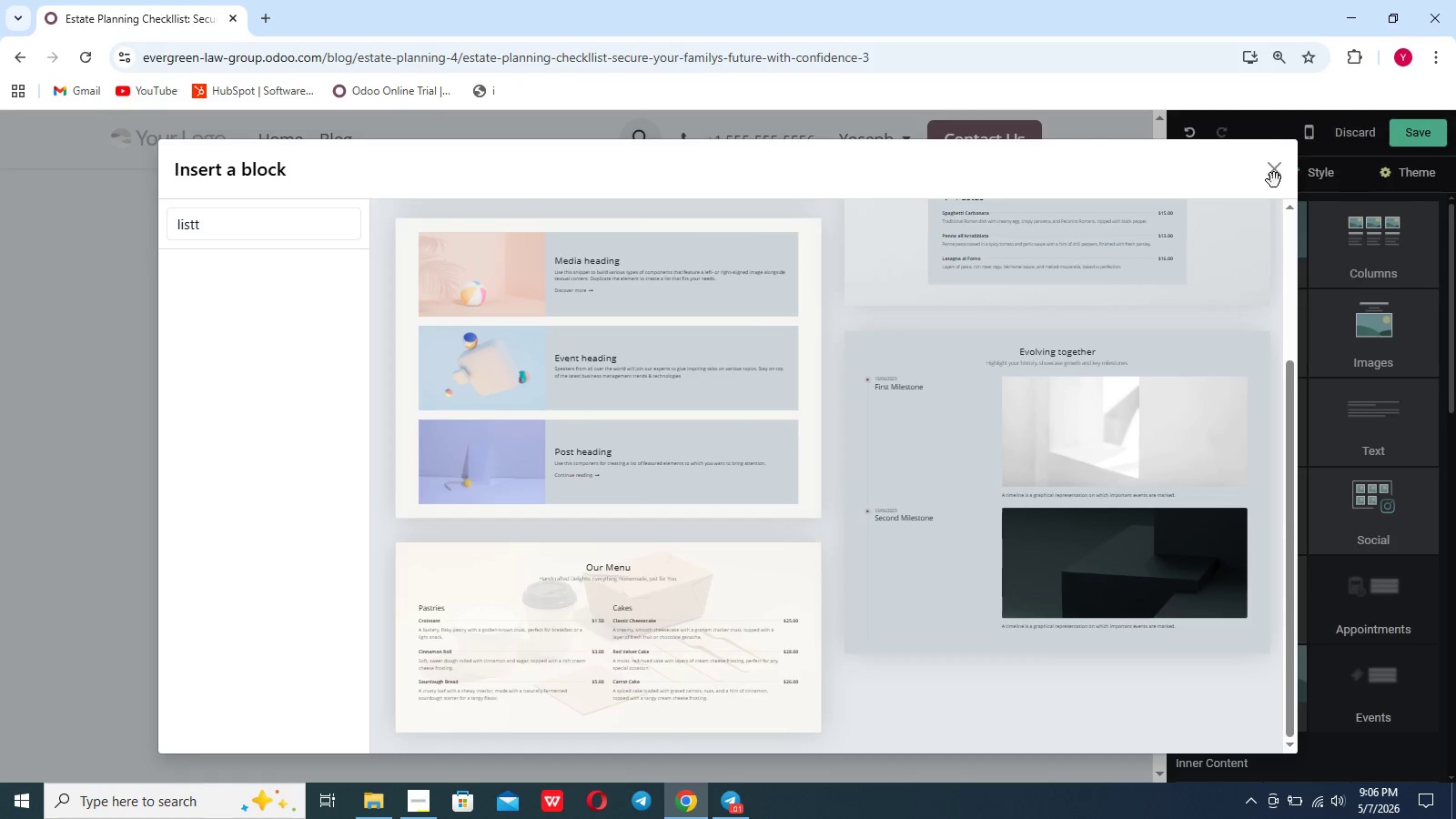 
left_click([1273, 173])
 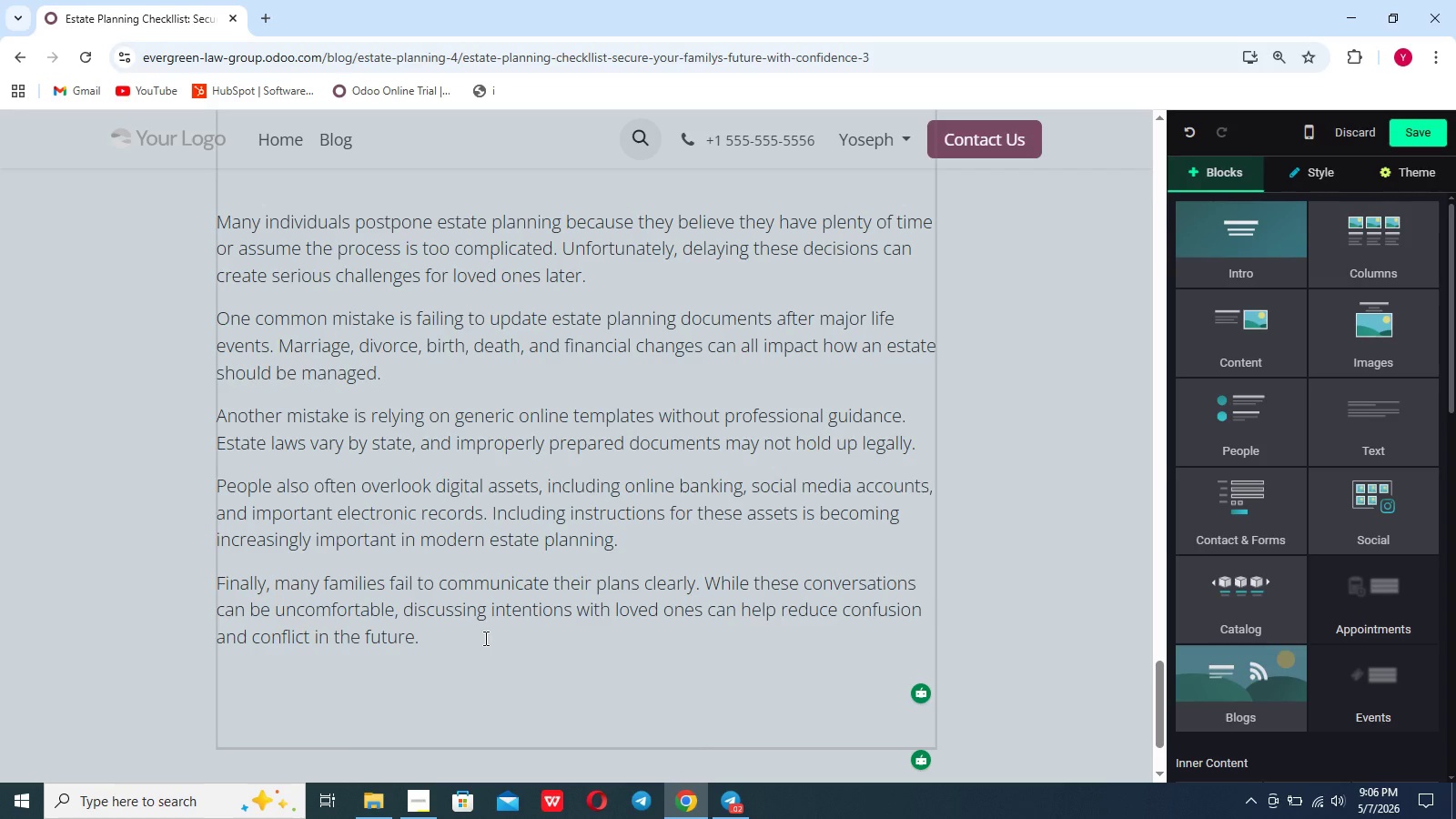 
scroll: coordinate [484, 638], scroll_direction: up, amount: 135.0
 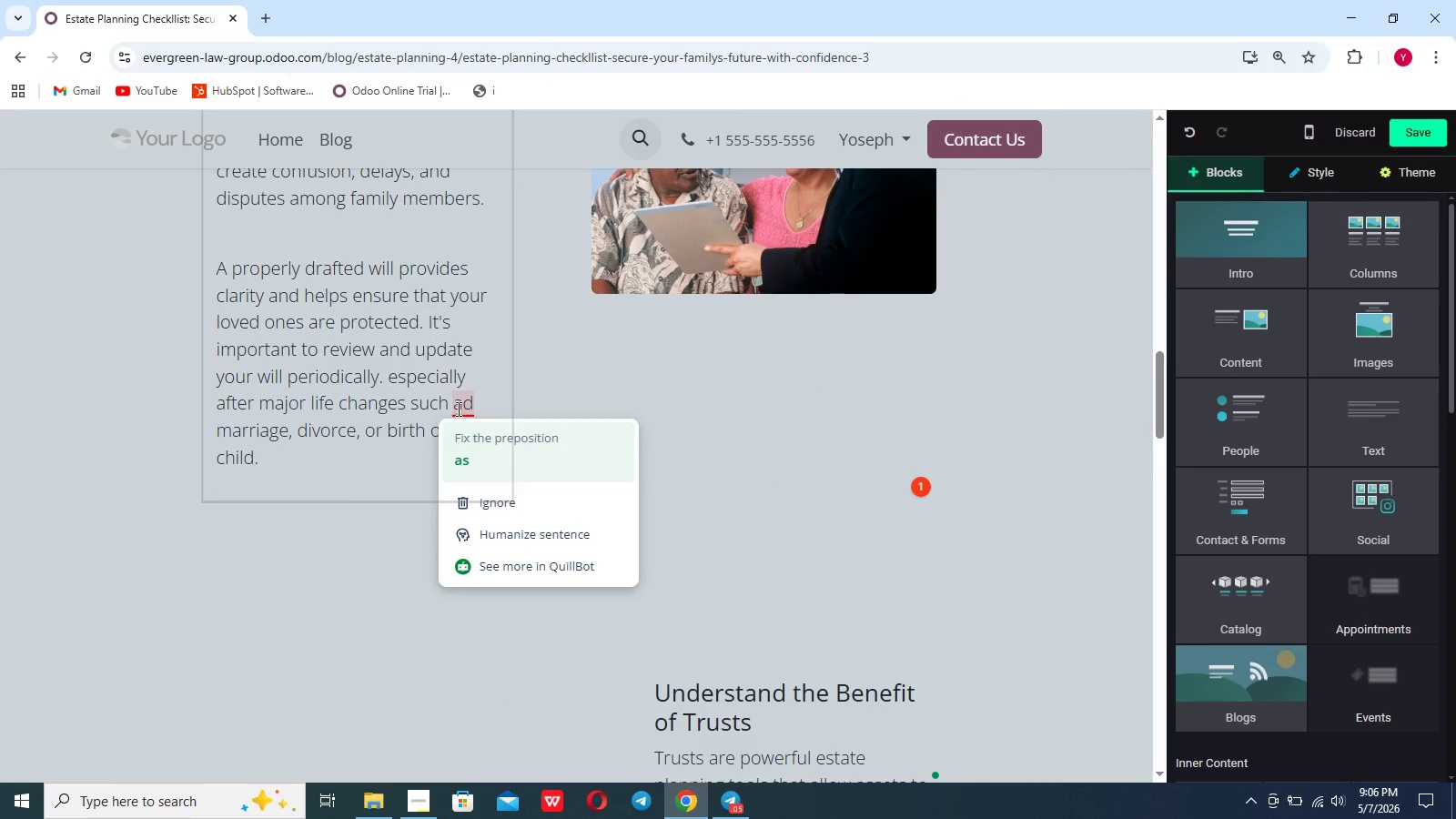 
left_click([460, 444])
 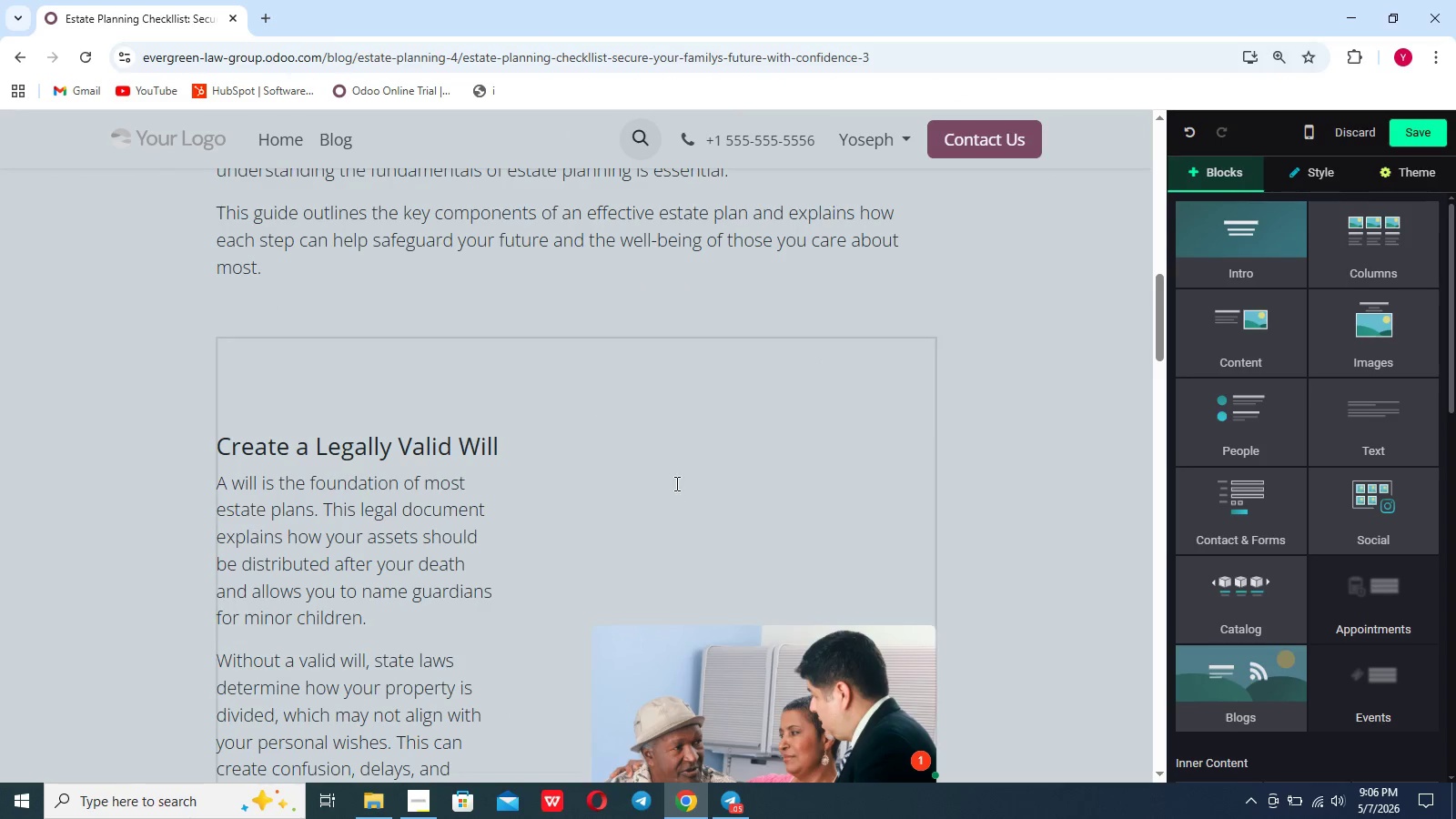 
scroll: coordinate [675, 483], scroll_direction: down, amount: 191.0
 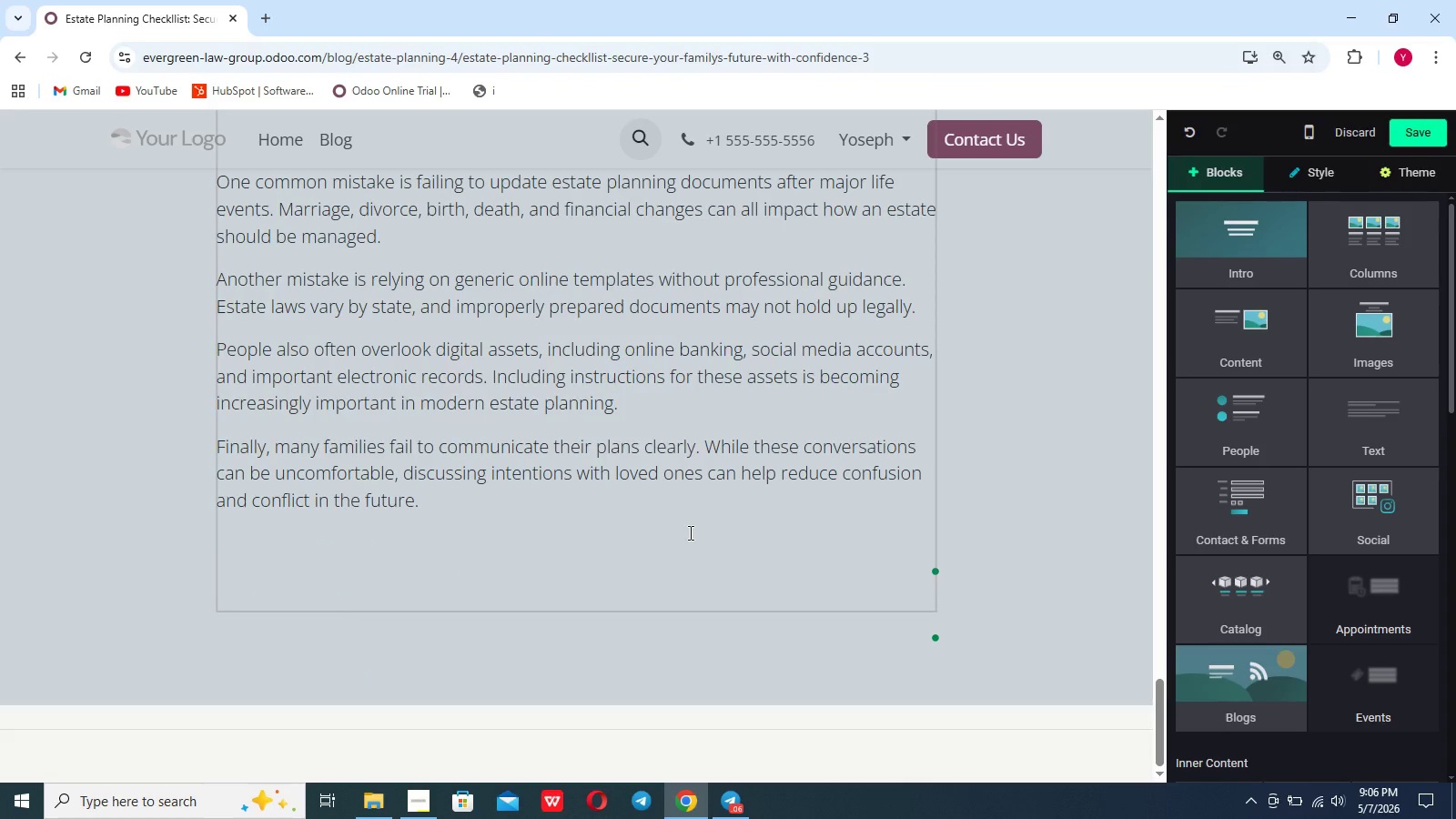 
left_click([689, 532])
 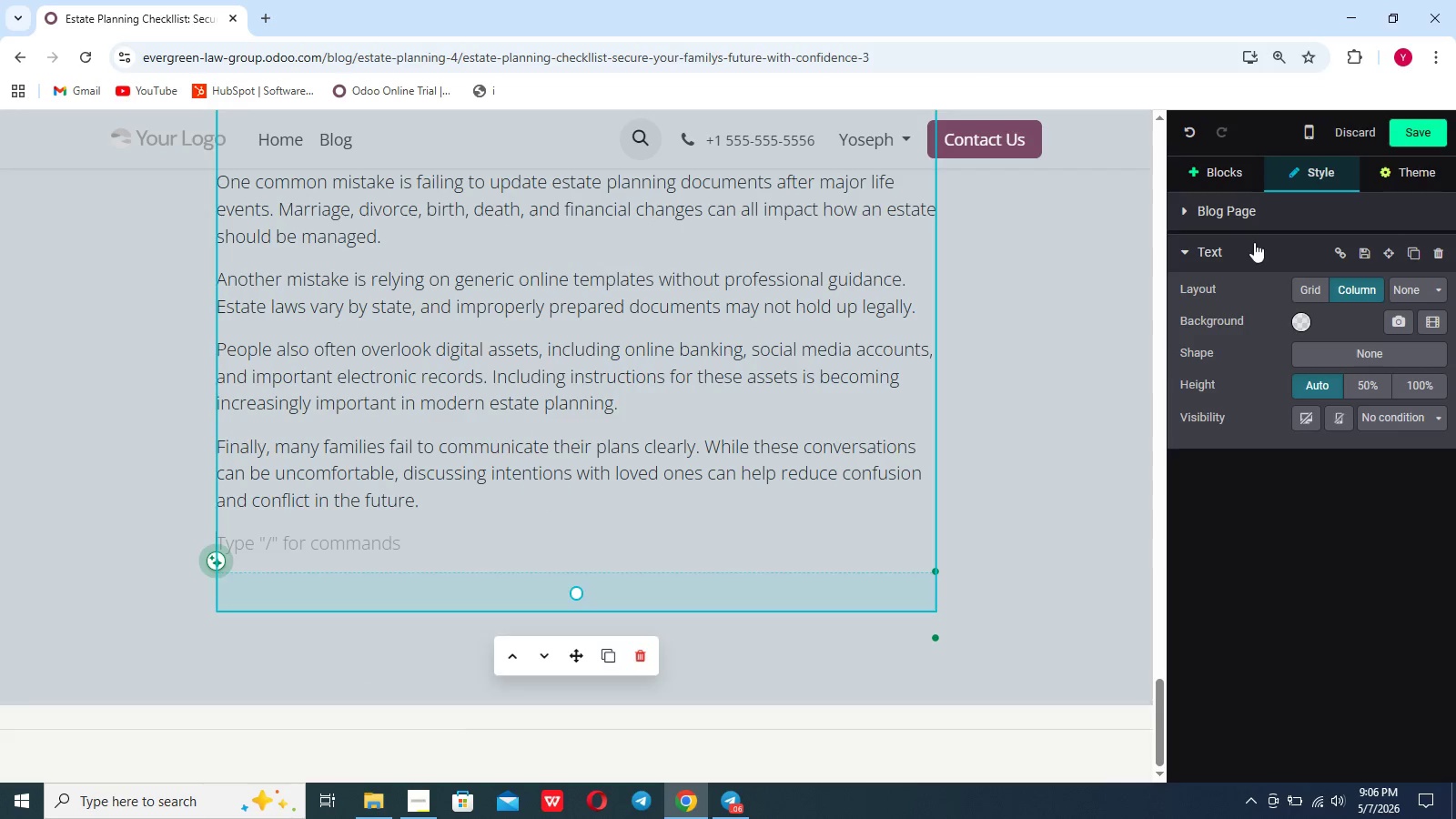 
left_click([1240, 187])
 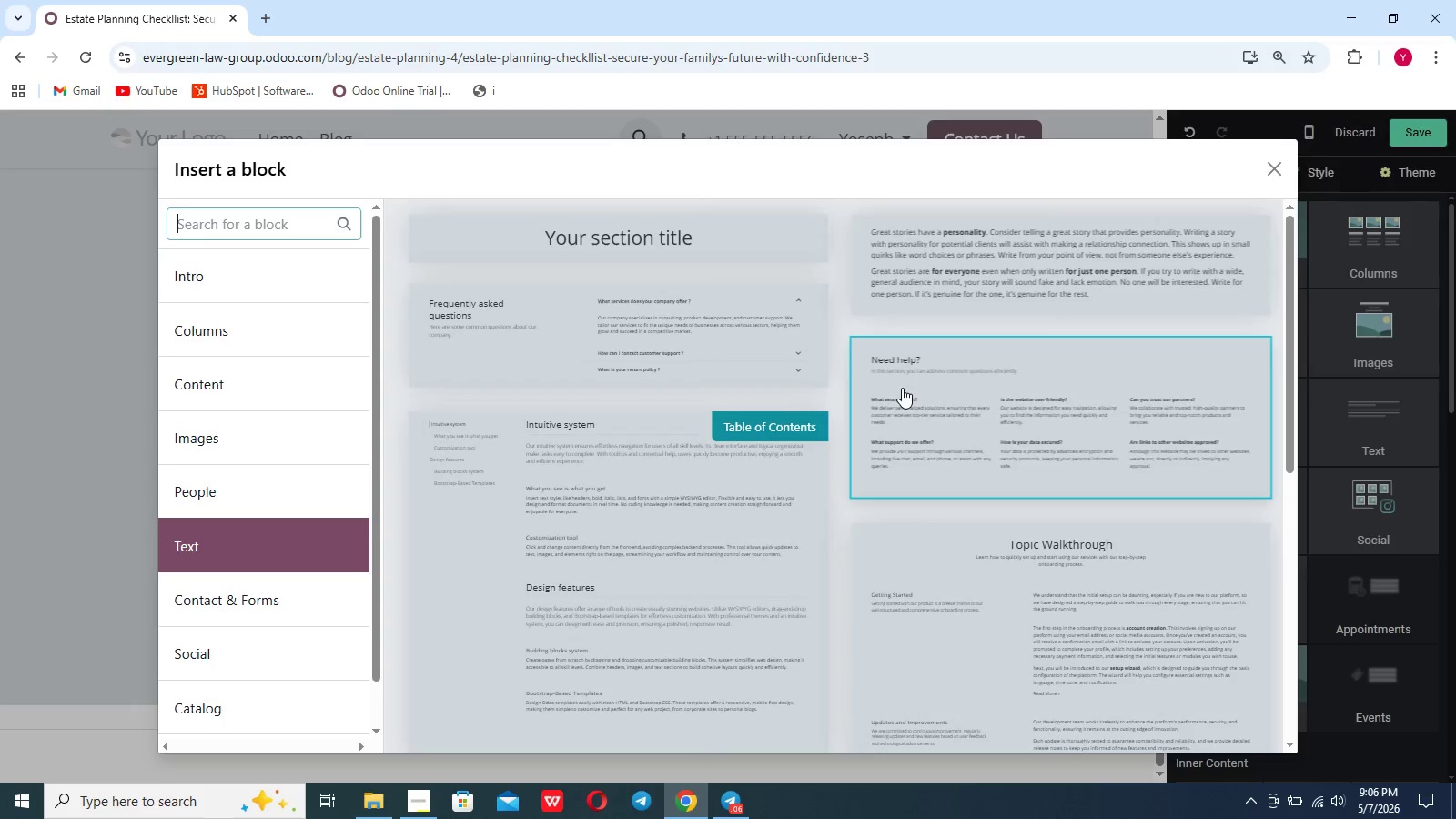 
left_click([871, 226])
 